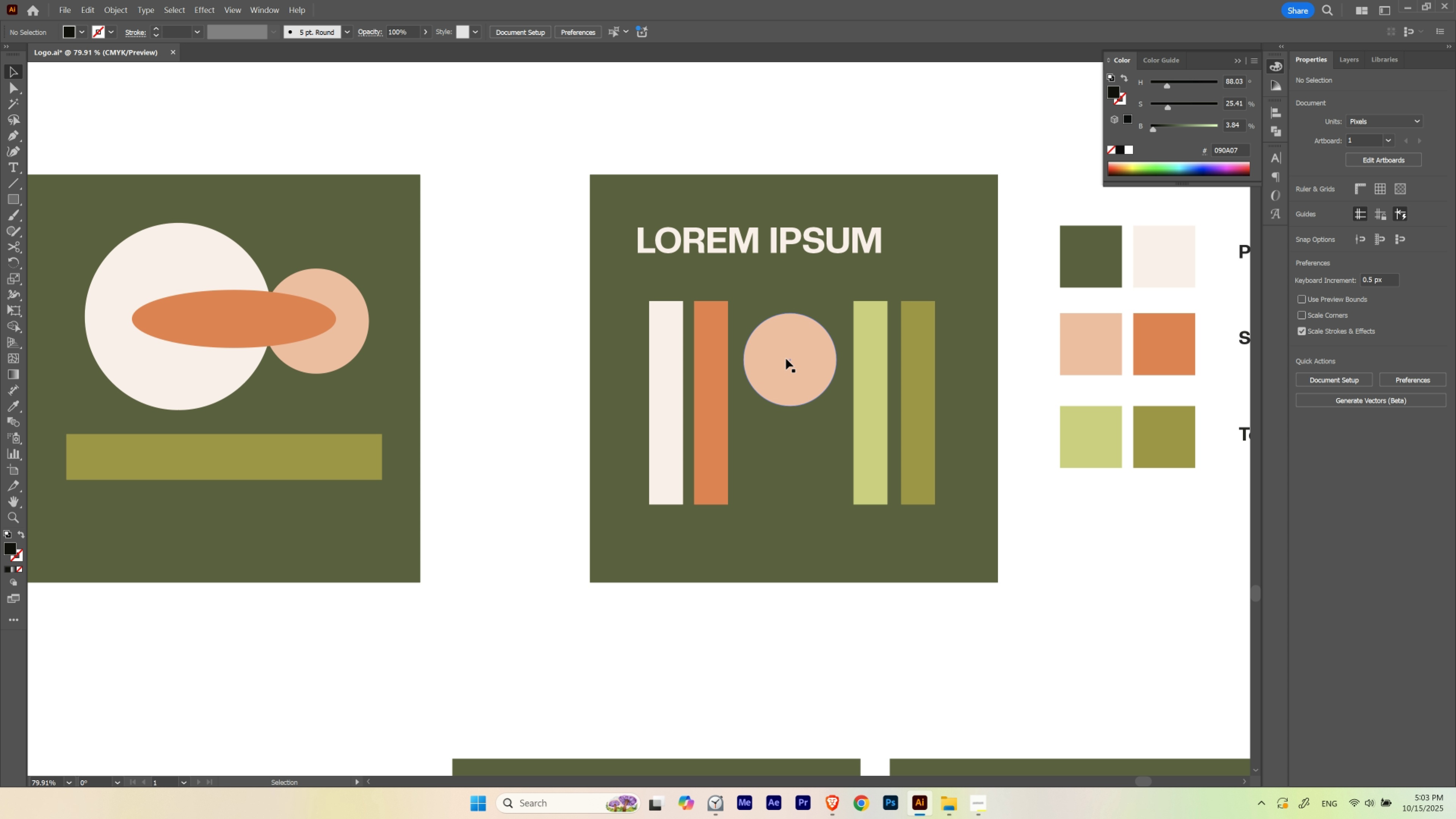 
left_click_drag(start_coordinate=[786, 359], to_coordinate=[958, 609])
 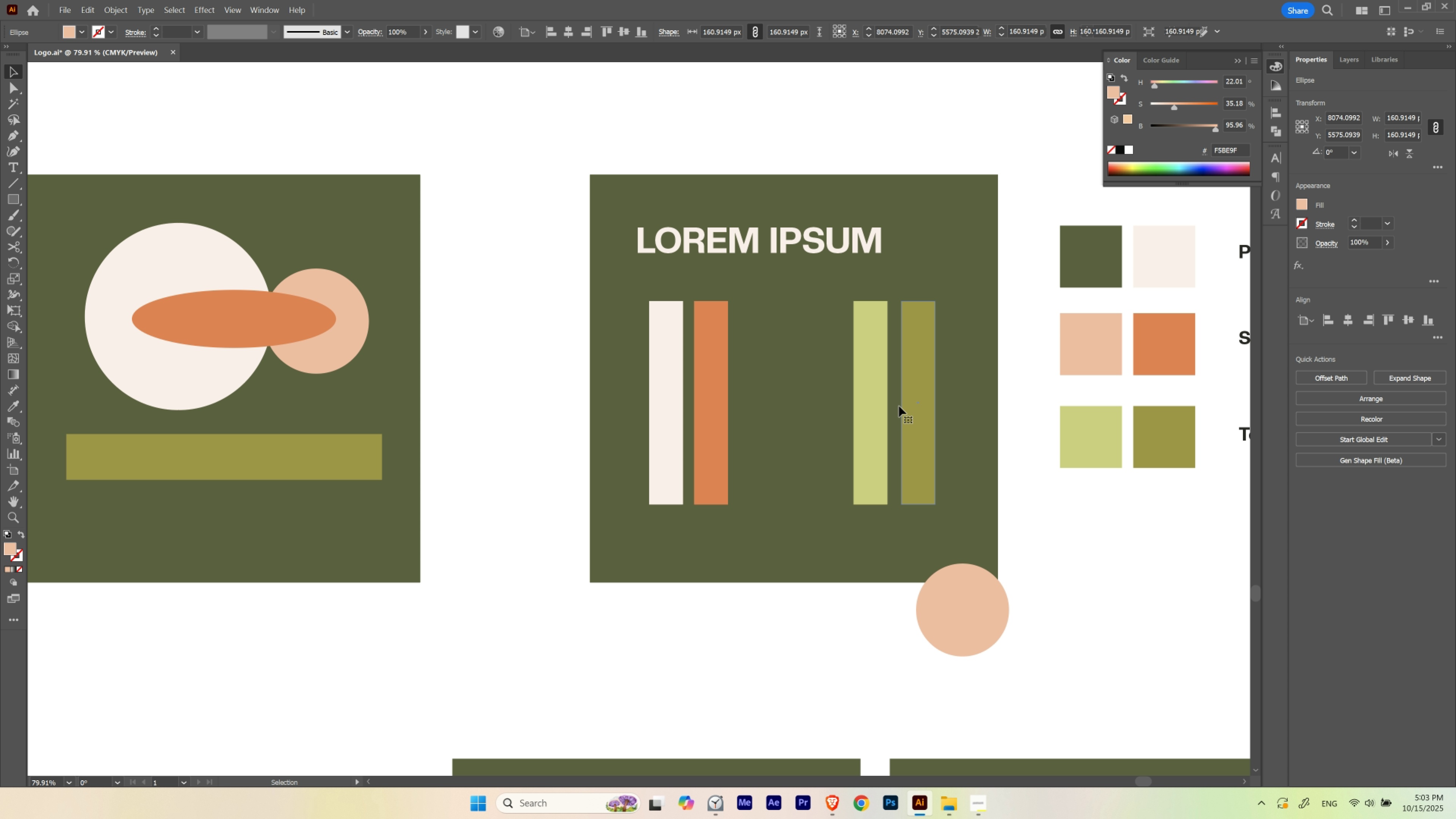 
hold_key(key=ShiftLeft, duration=0.3)
double_click([882, 404])
 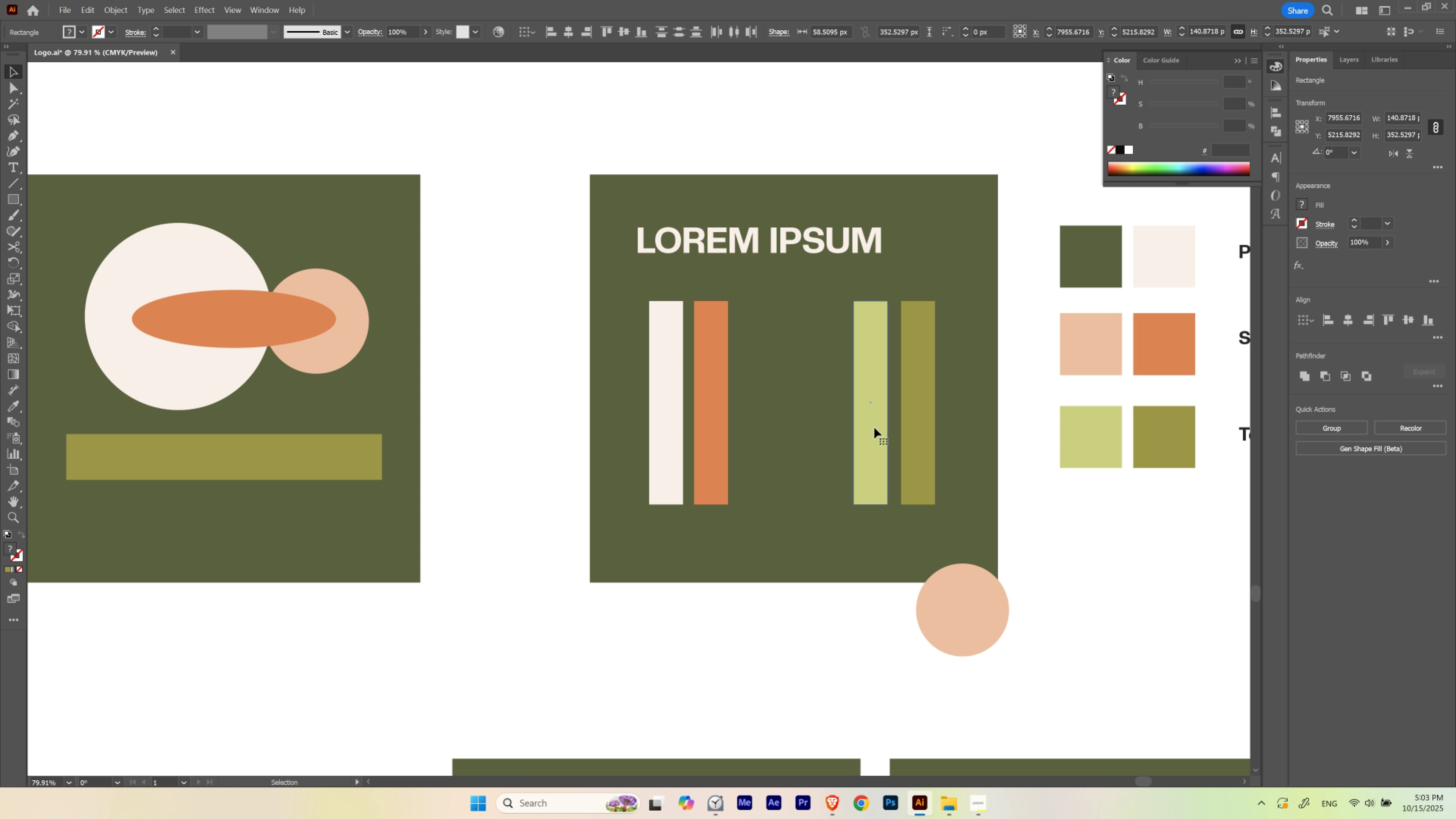 
left_click_drag(start_coordinate=[874, 428], to_coordinate=[761, 428])
 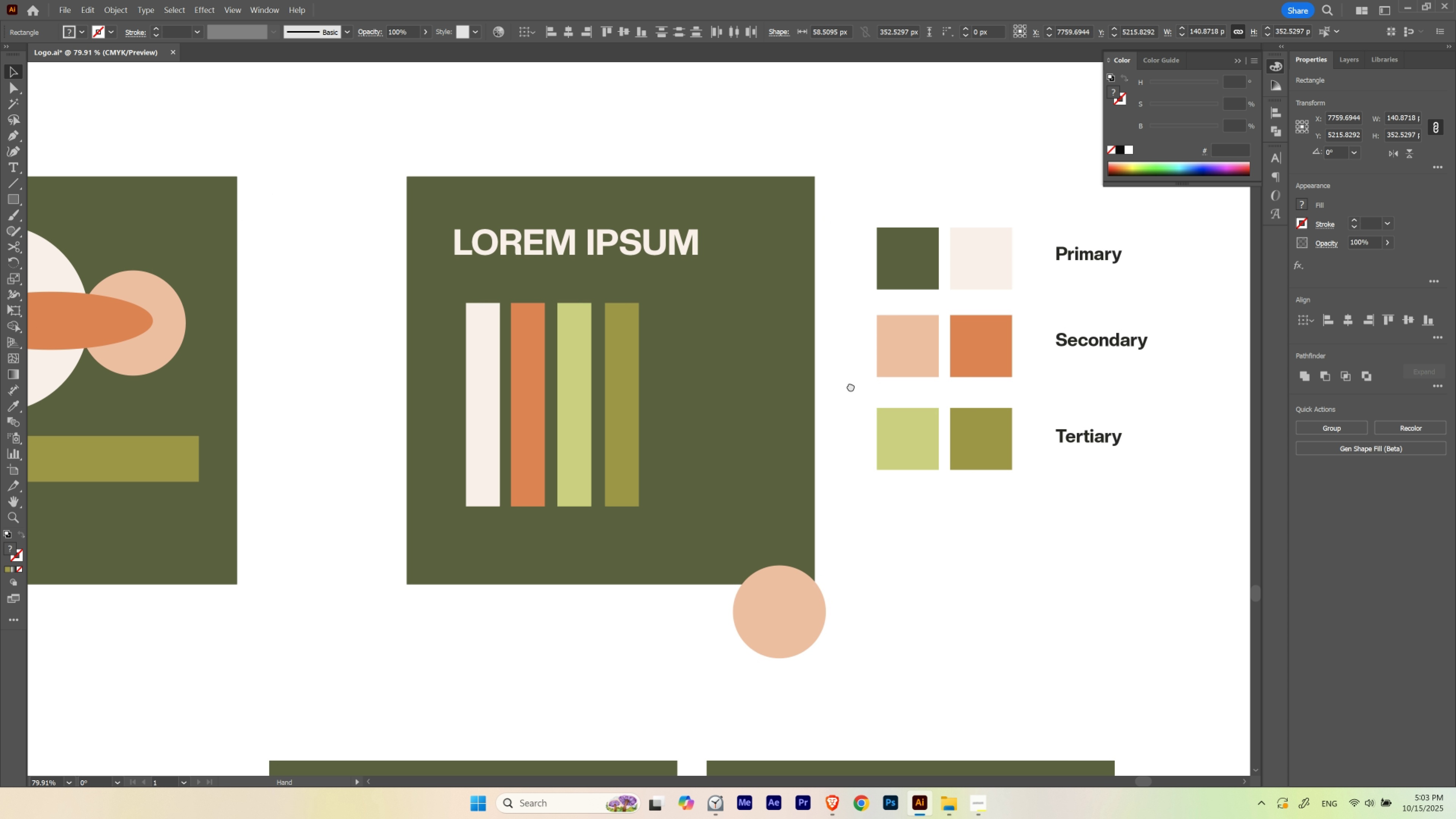 
hold_key(key=ShiftLeft, duration=1.54)
 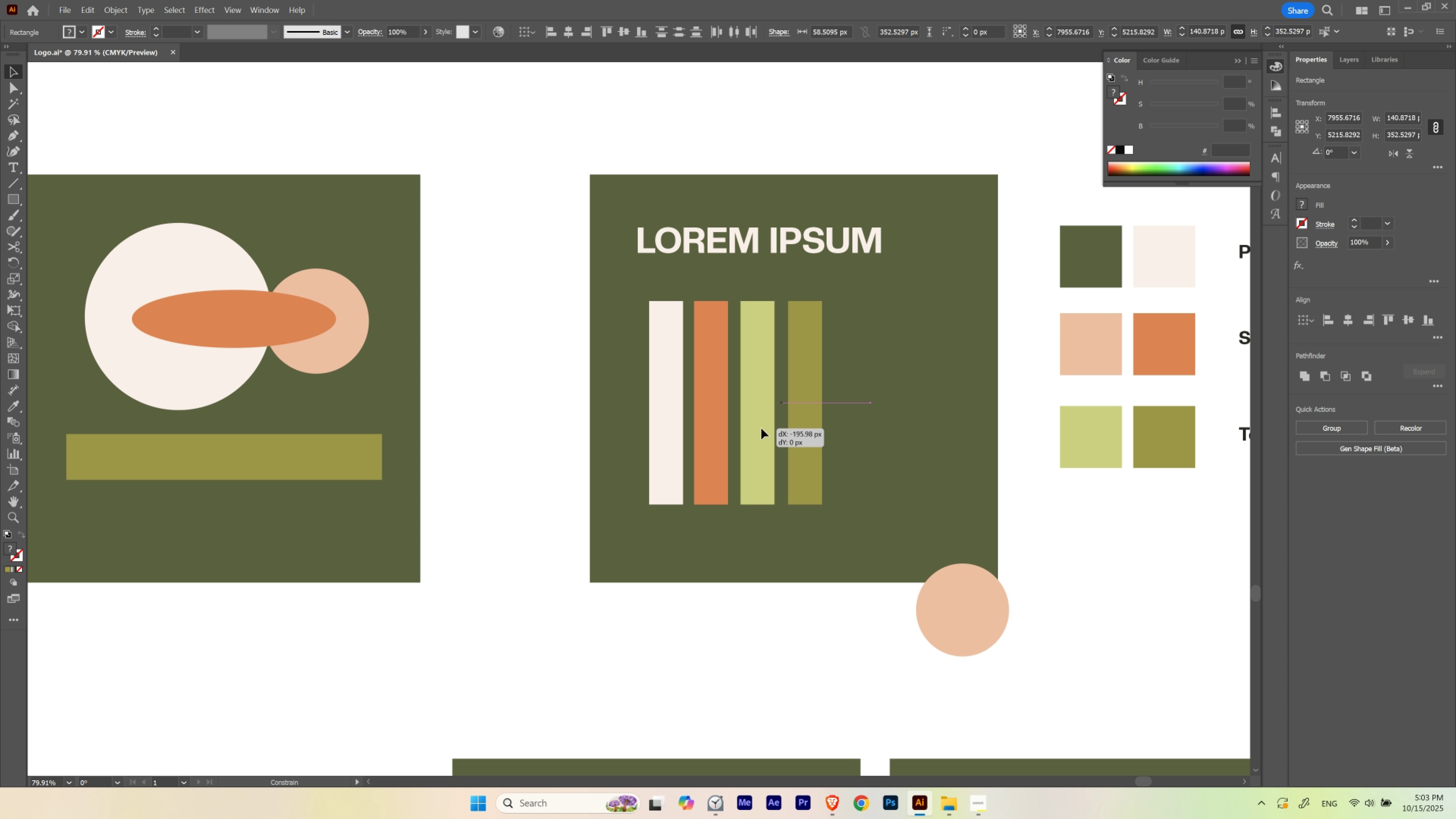 
hold_key(key=ShiftLeft, duration=1.39)
 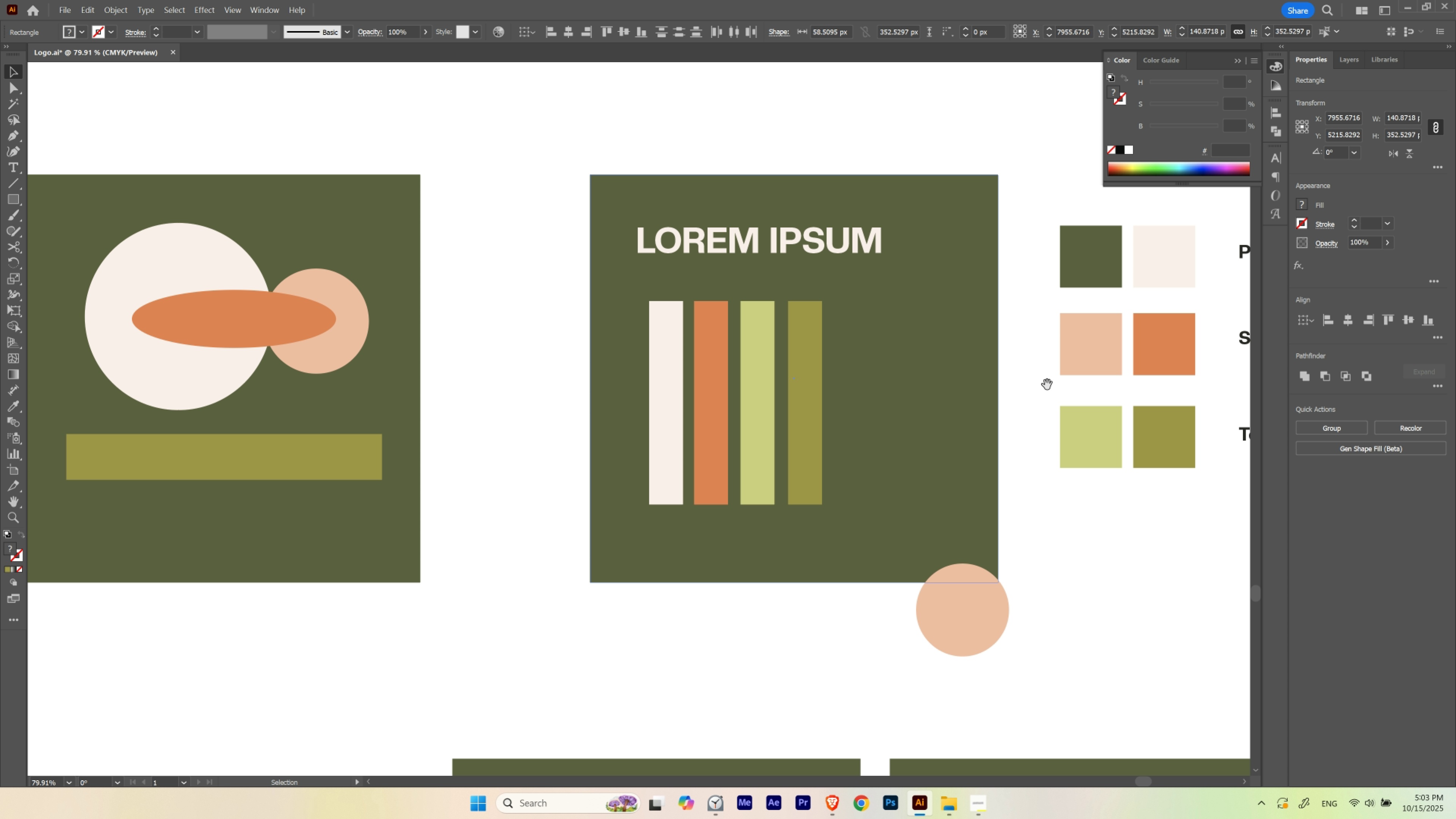 
hold_key(key=Space, duration=1.0)
 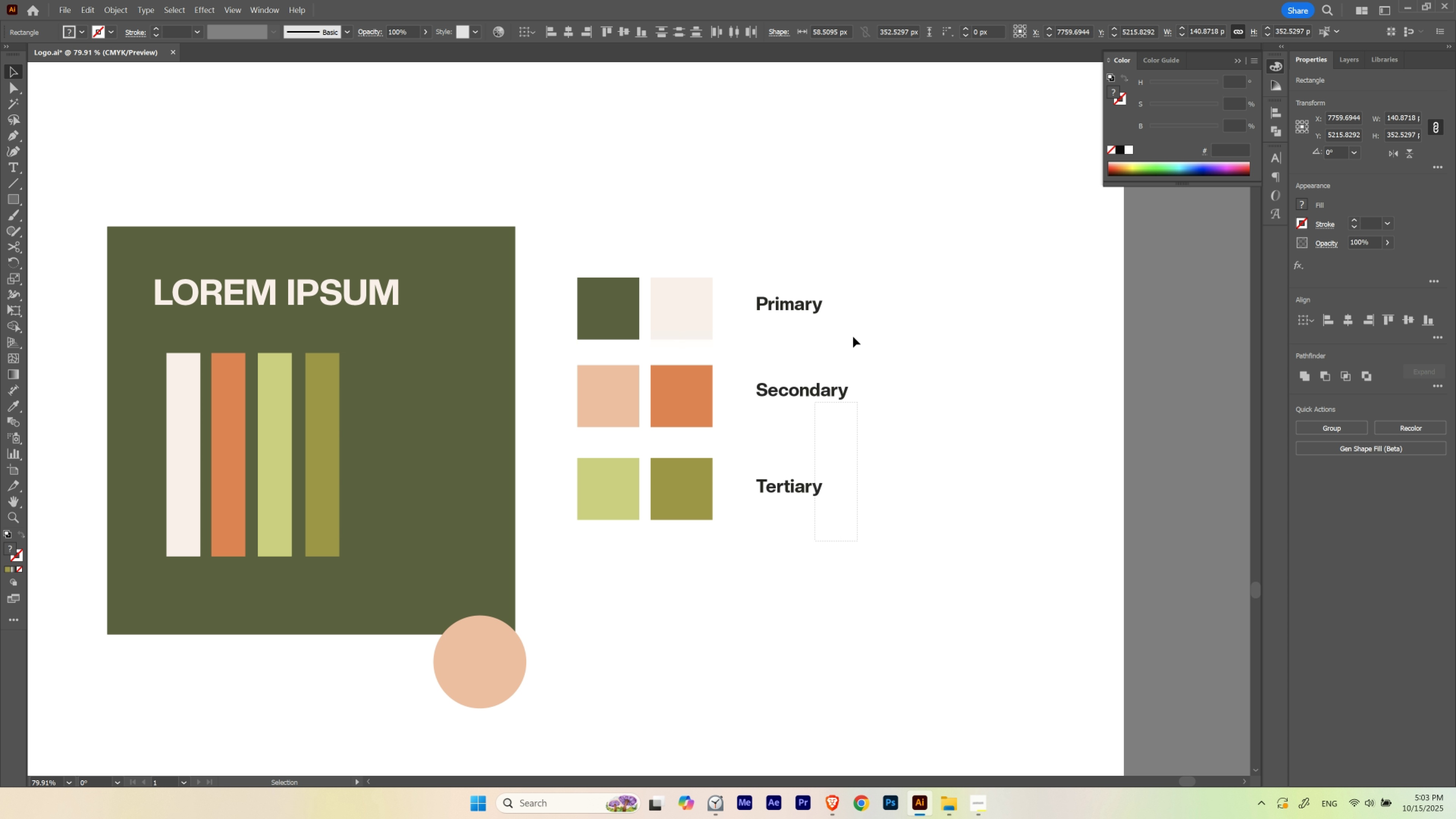 
left_click_drag(start_coordinate=[1047, 384], to_coordinate=[564, 436])
 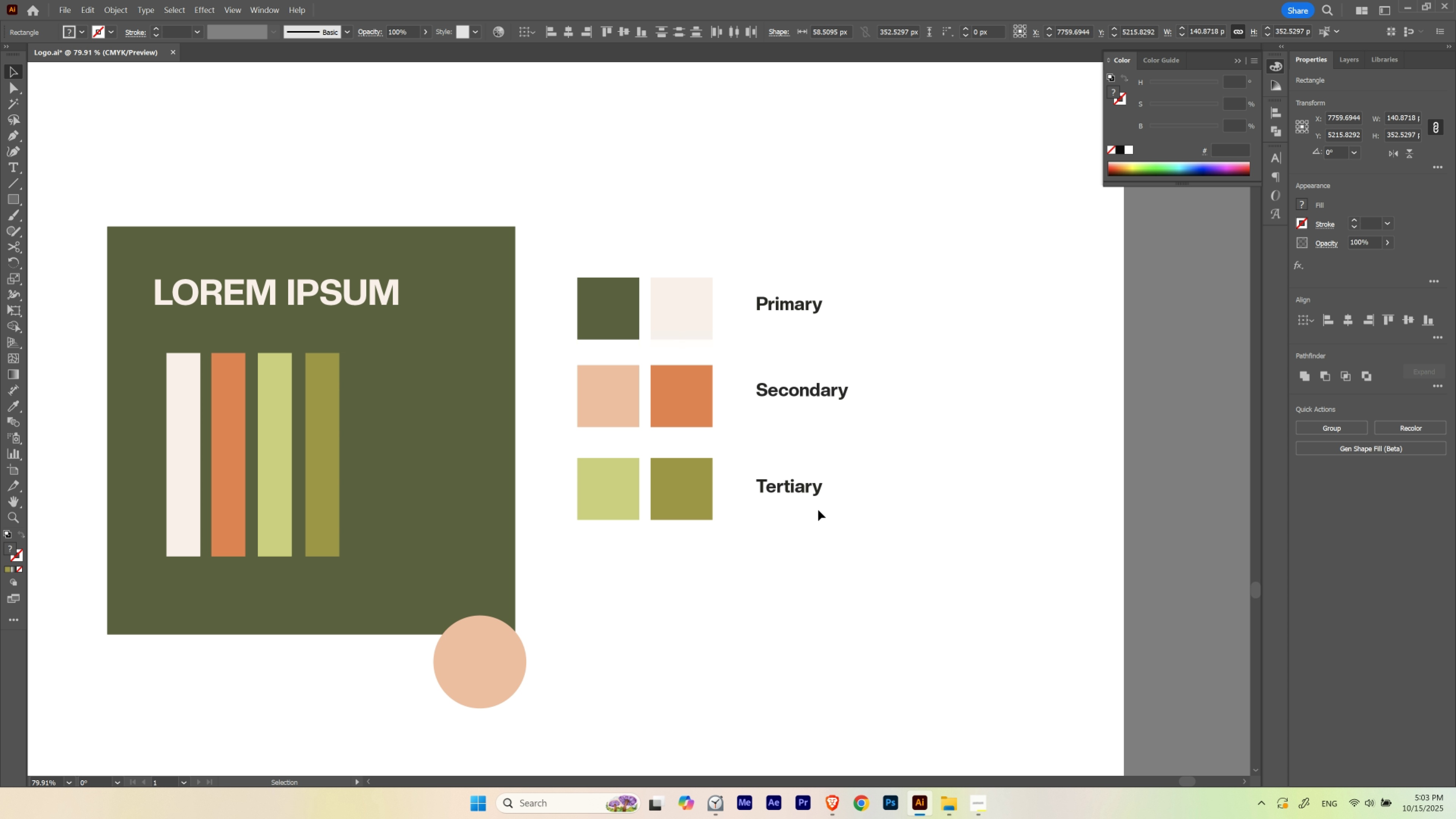 
left_click_drag(start_coordinate=[815, 540], to_coordinate=[779, 245])
 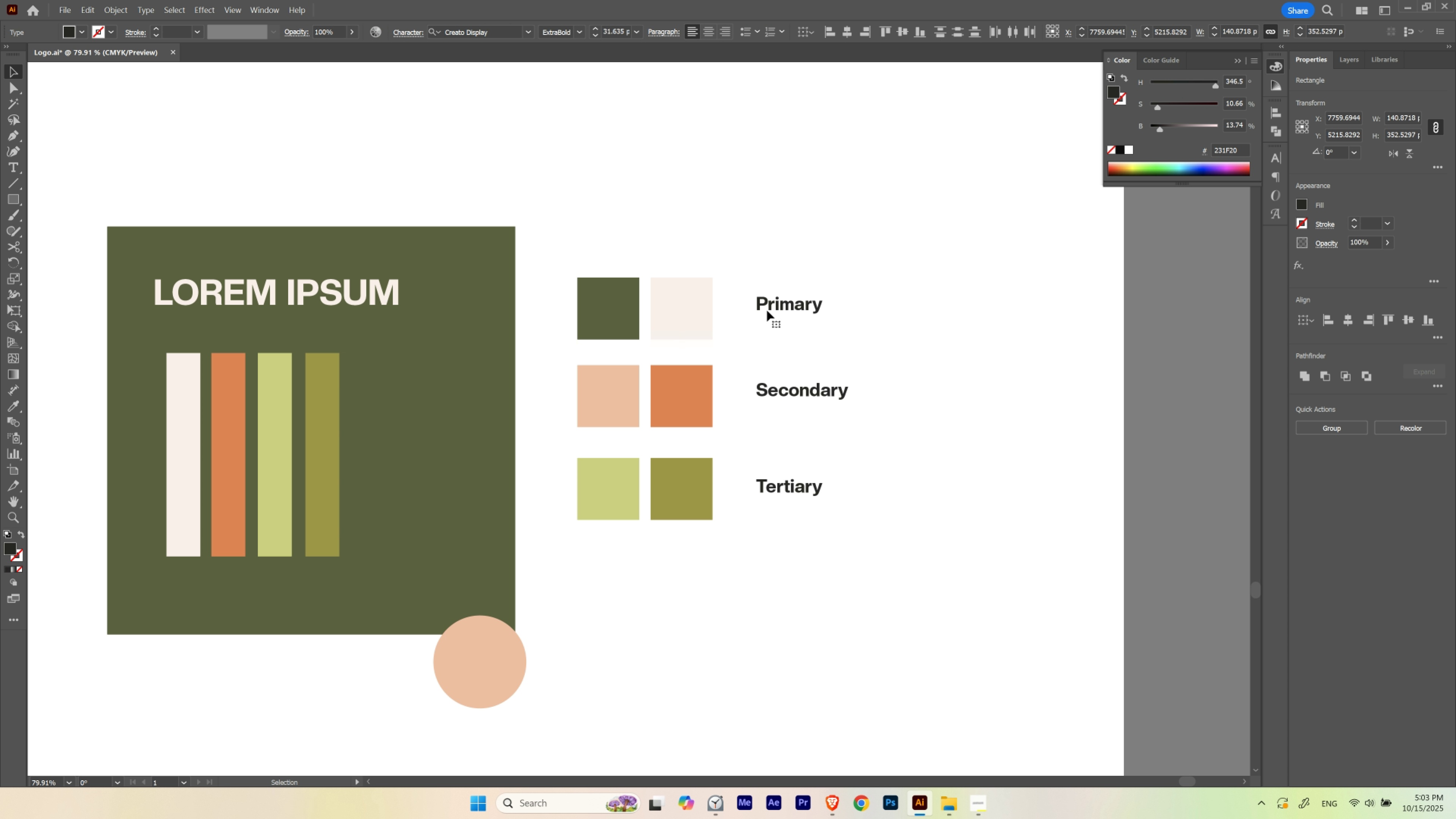 
left_click_drag(start_coordinate=[767, 310], to_coordinate=[875, 318])
 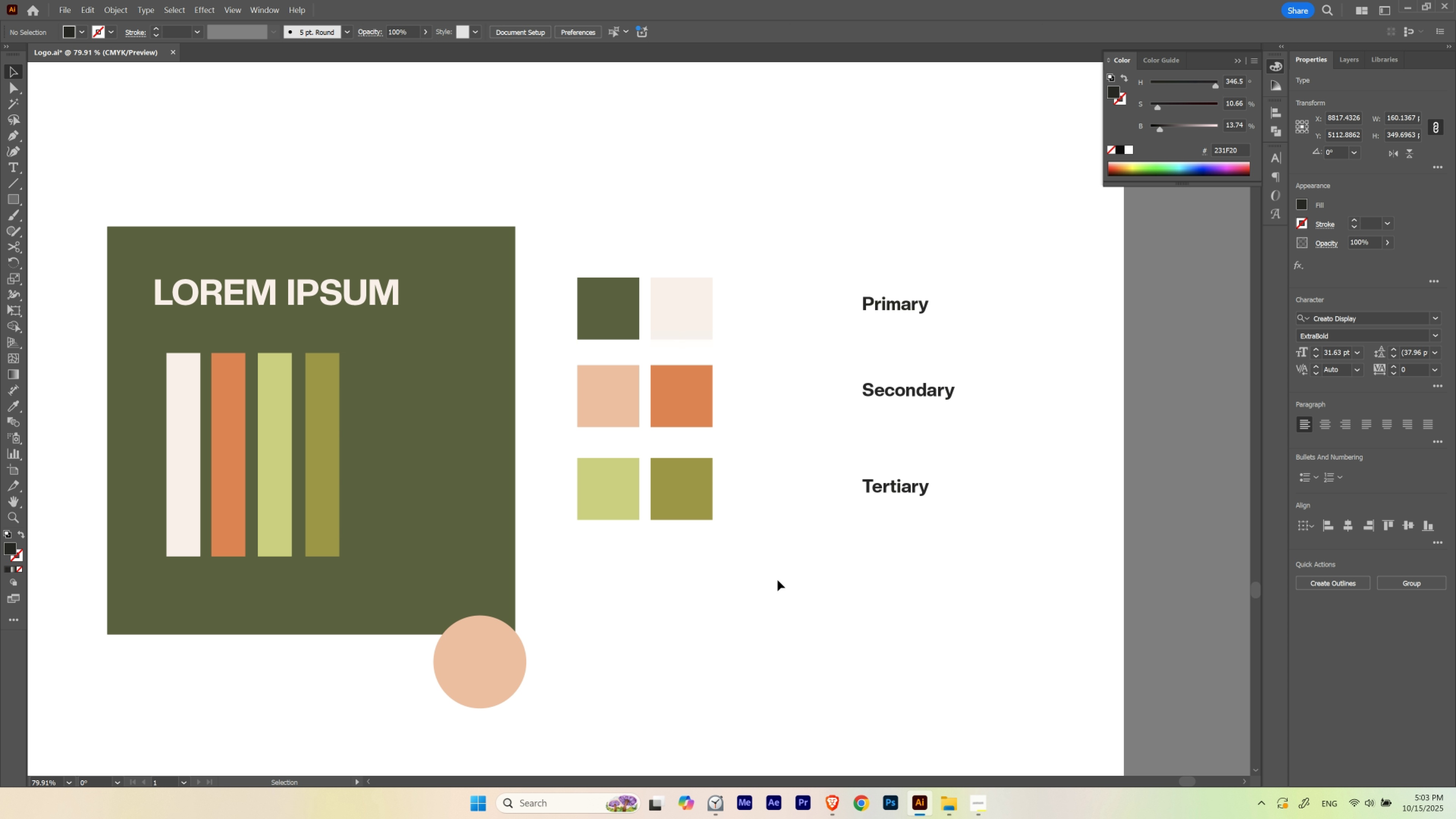 
hold_key(key=ShiftLeft, duration=1.27)
 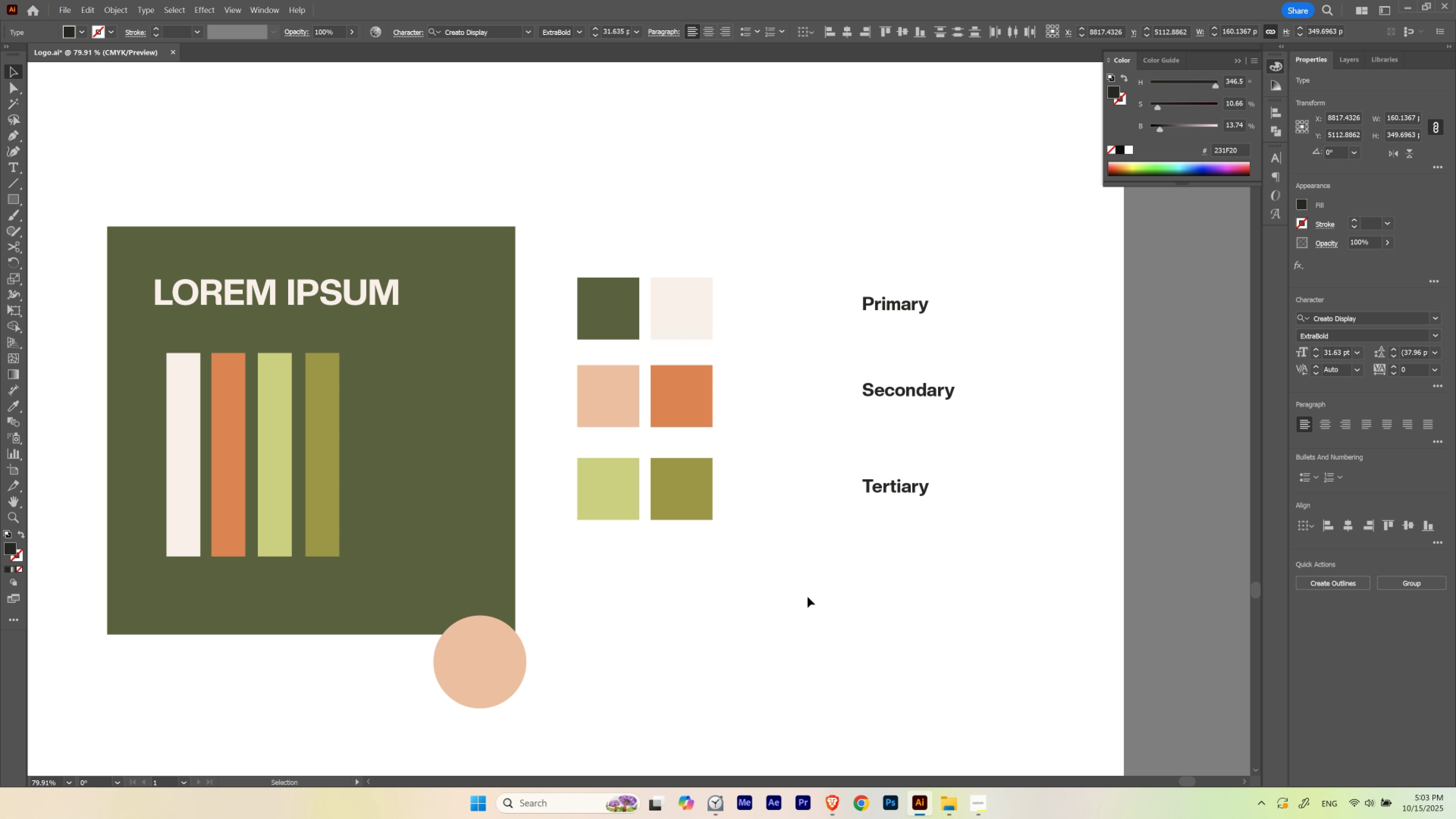 
left_click([807, 597])
 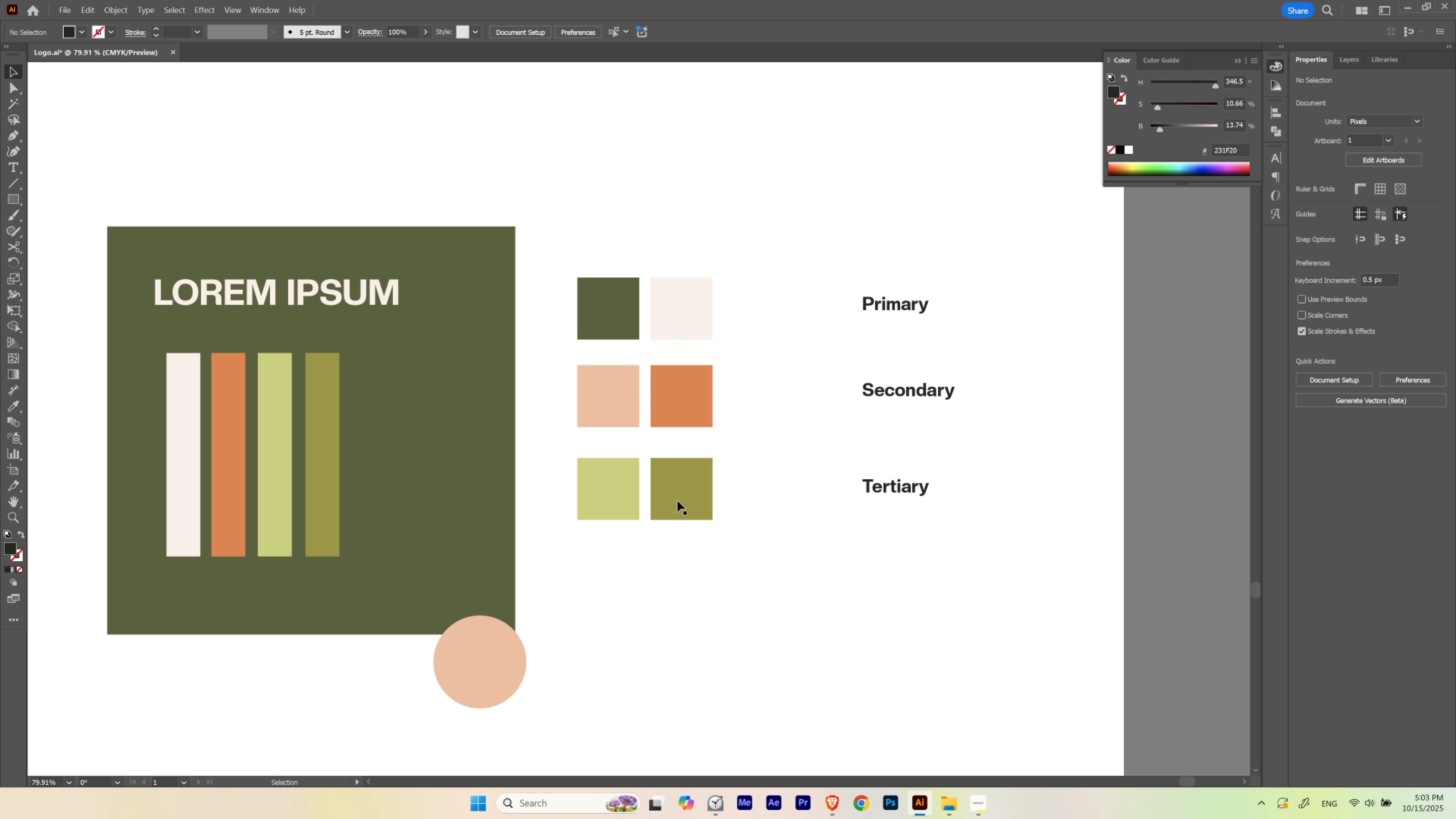 
hold_key(key=AltLeft, duration=1.14)
left_click_drag(start_coordinate=[676, 499], to_coordinate=[759, 502])
 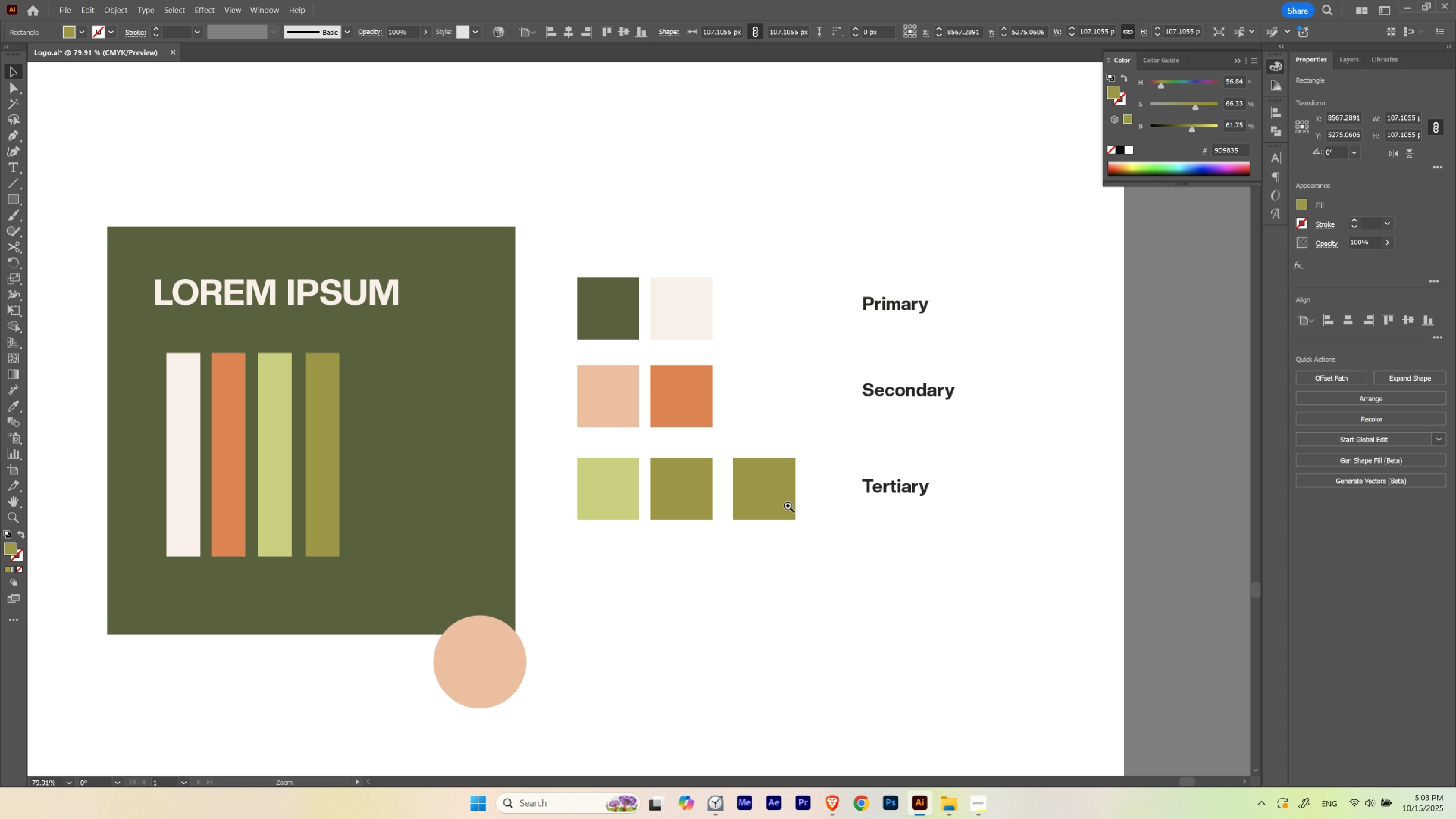 
hold_key(key=ShiftLeft, duration=0.99)
 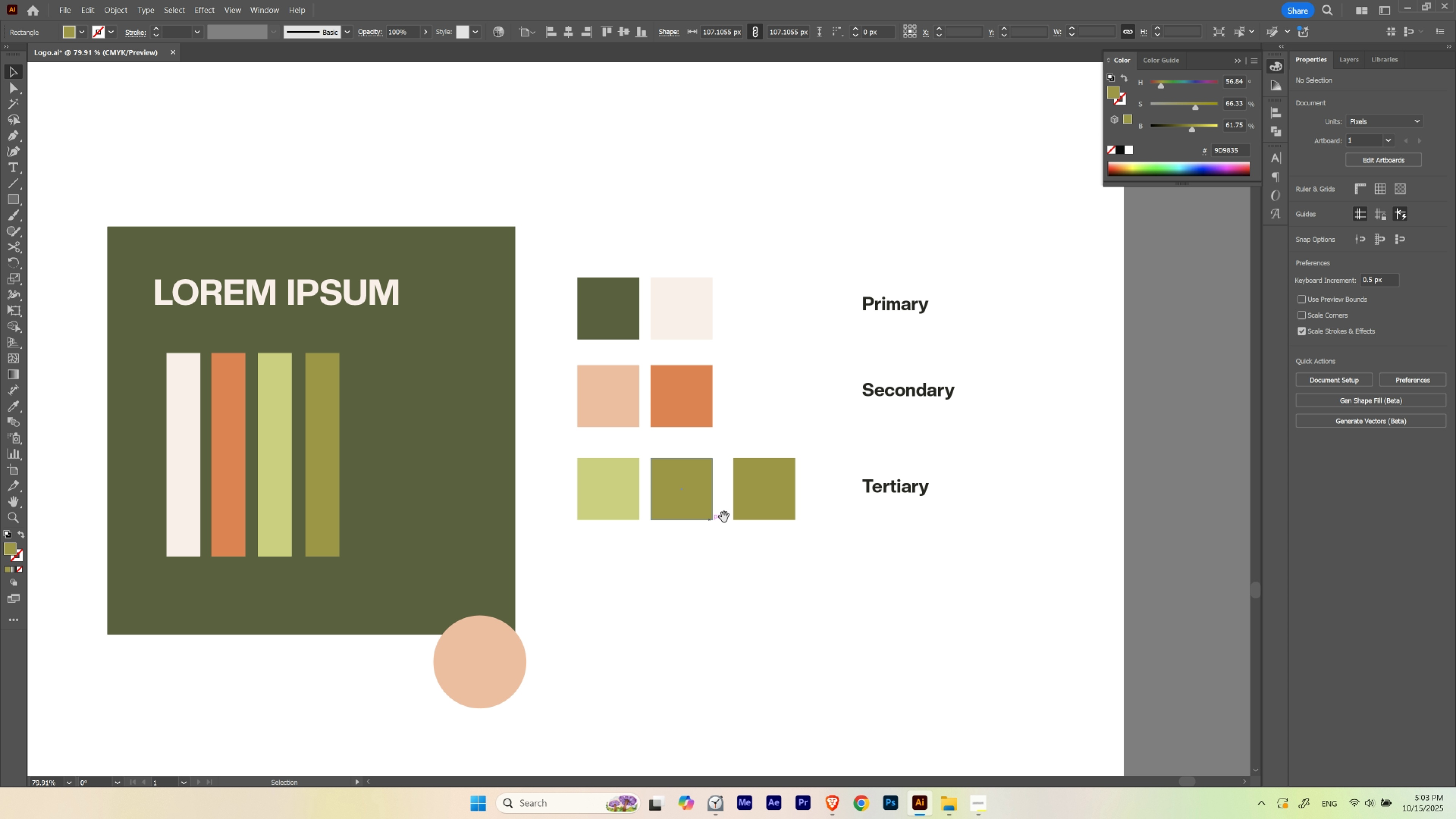 
hold_key(key=Space, duration=1.44)
 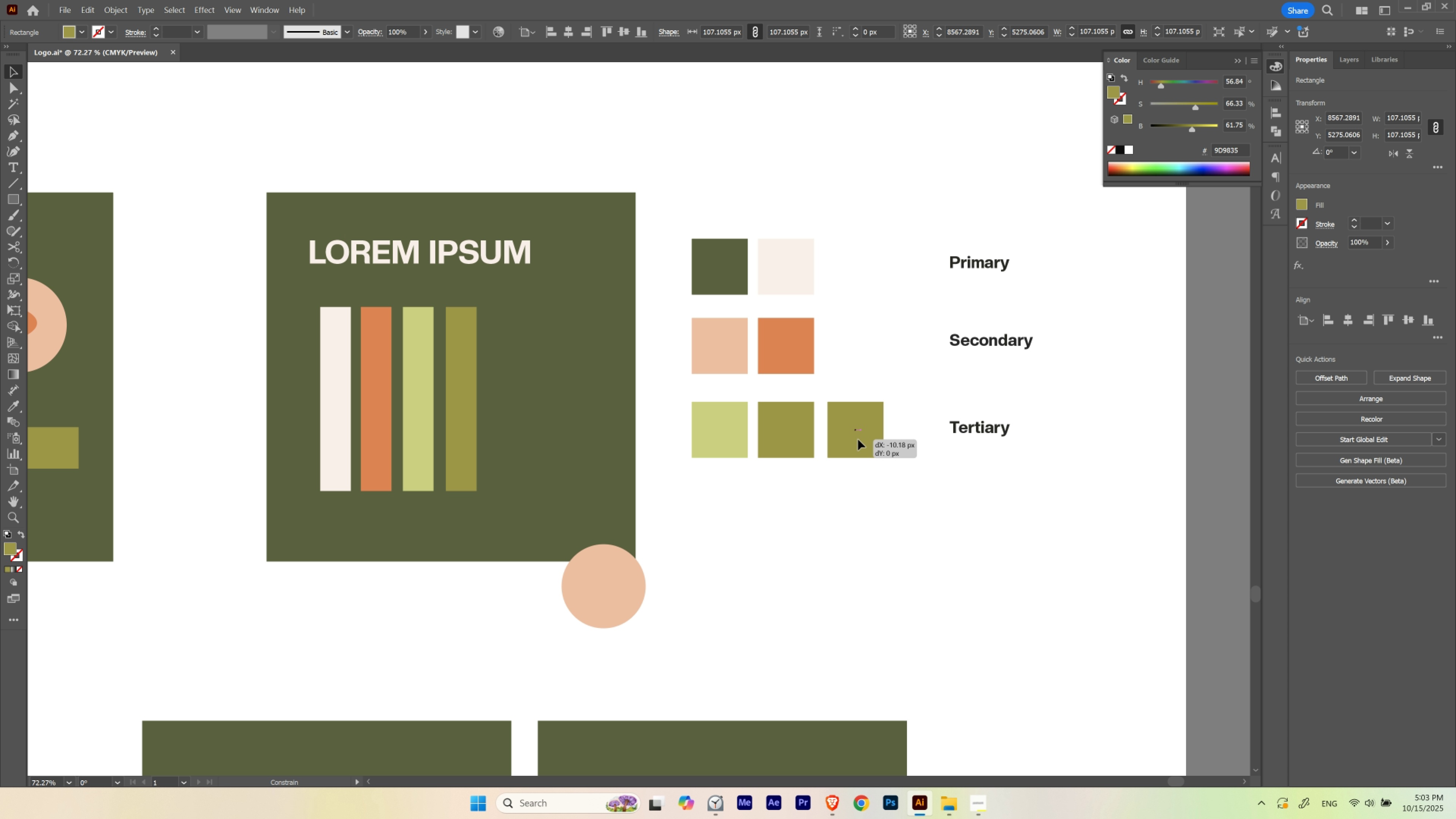 
hold_key(key=ControlLeft, duration=0.69)
left_click_drag(start_coordinate=[779, 505], to_coordinate=[768, 507])
 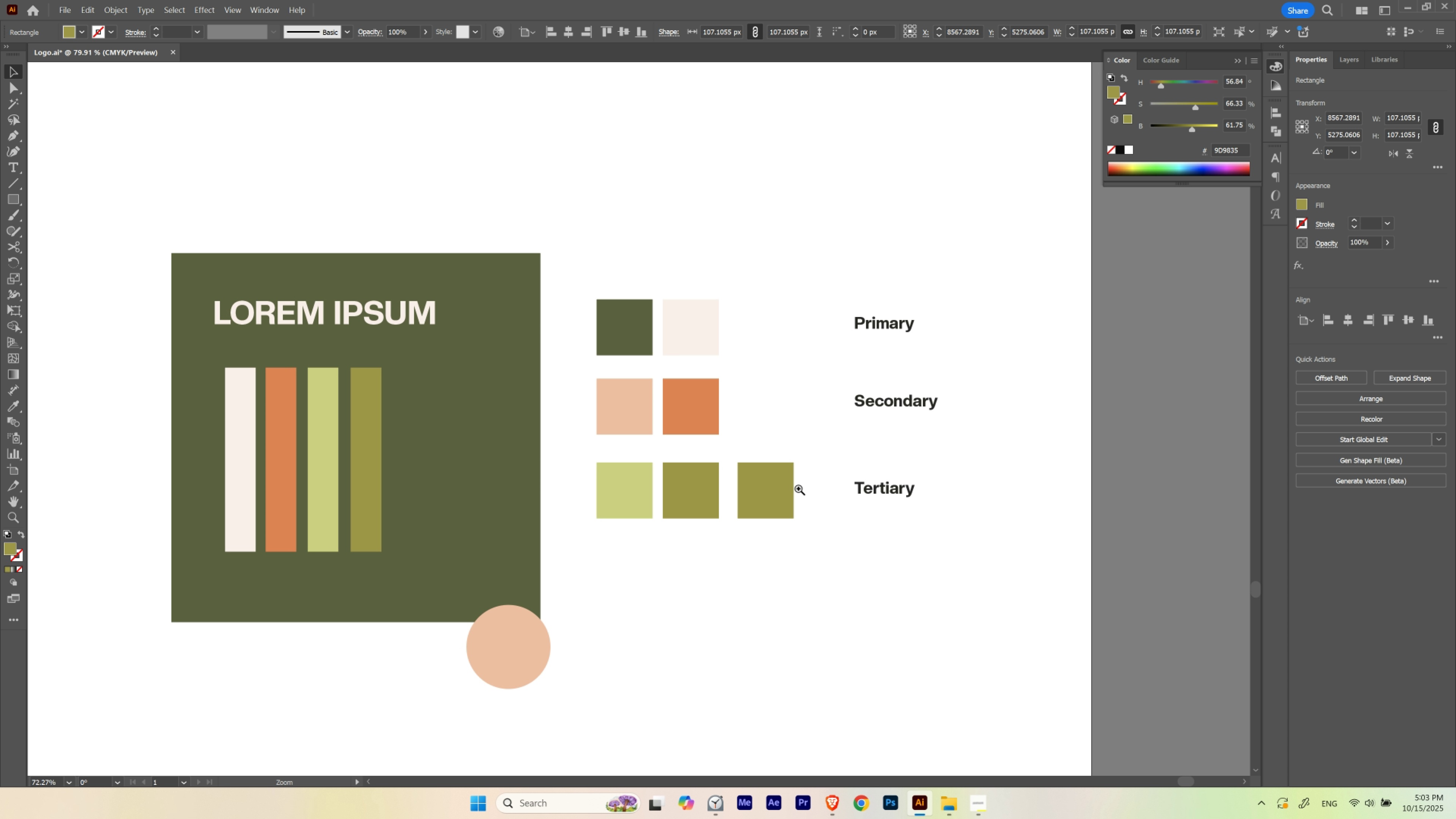 
left_click_drag(start_coordinate=[744, 524], to_coordinate=[839, 463])
 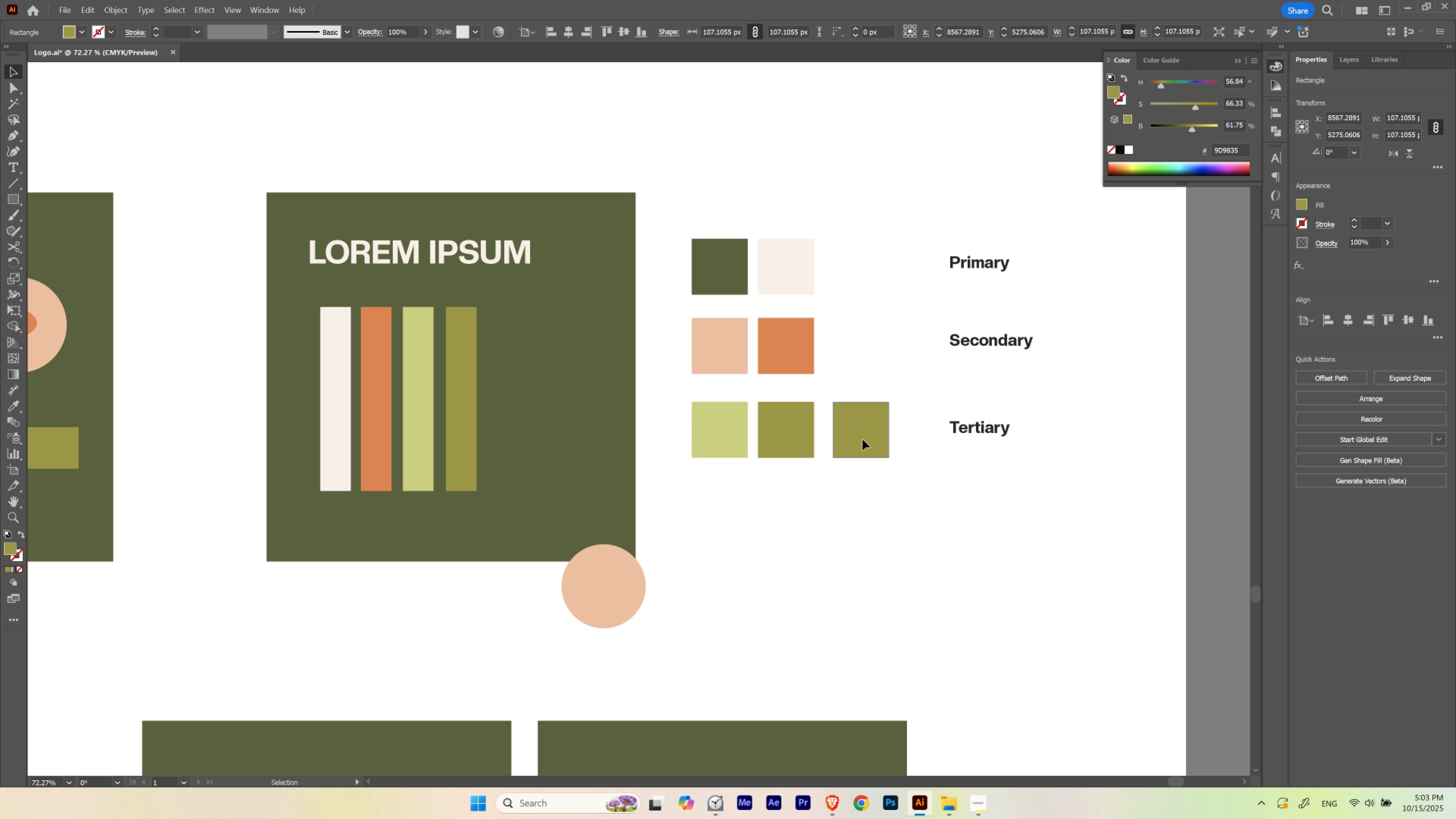 
left_click_drag(start_coordinate=[863, 439], to_coordinate=[857, 439])
 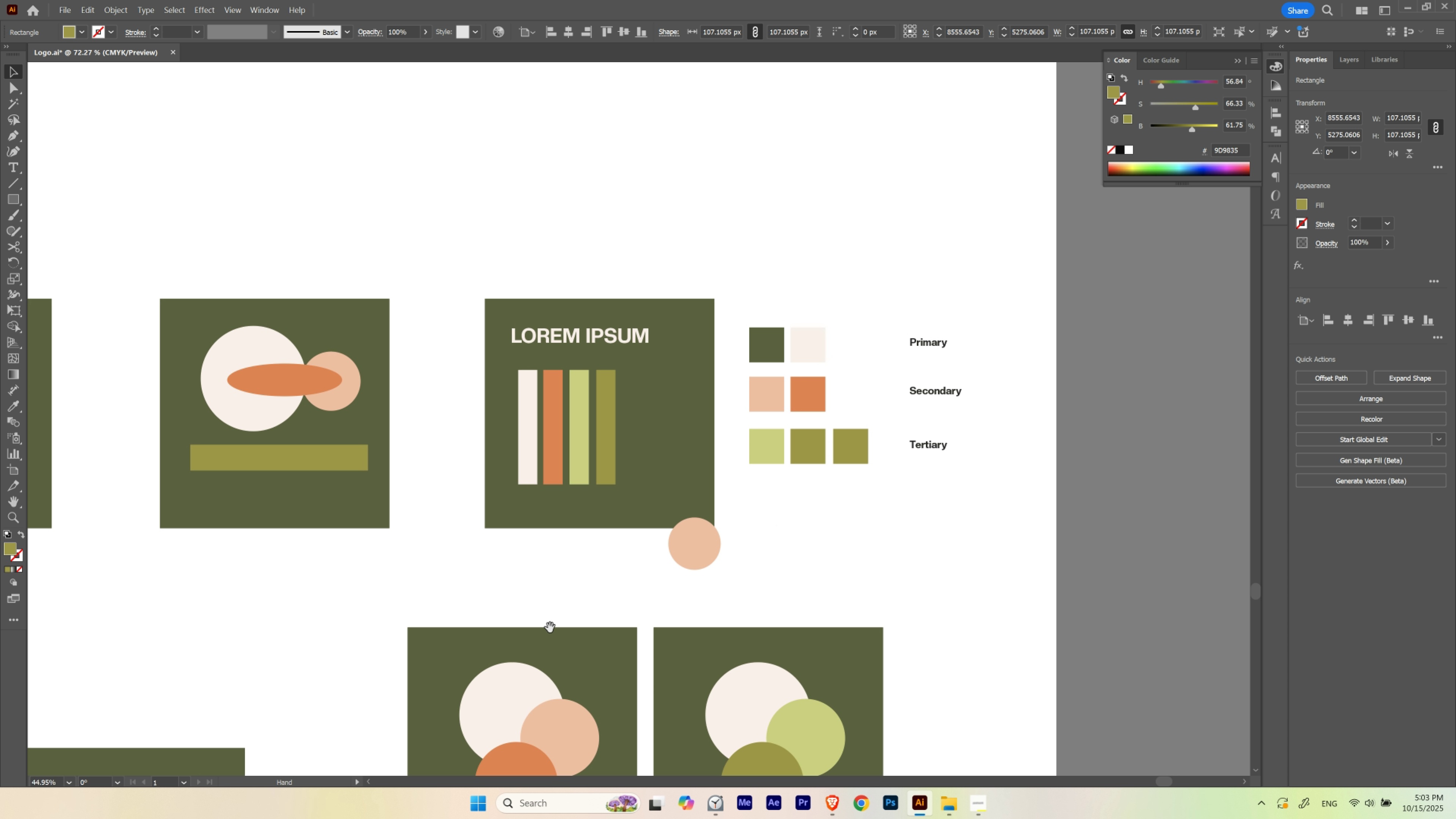 
hold_key(key=ShiftLeft, duration=0.86)
 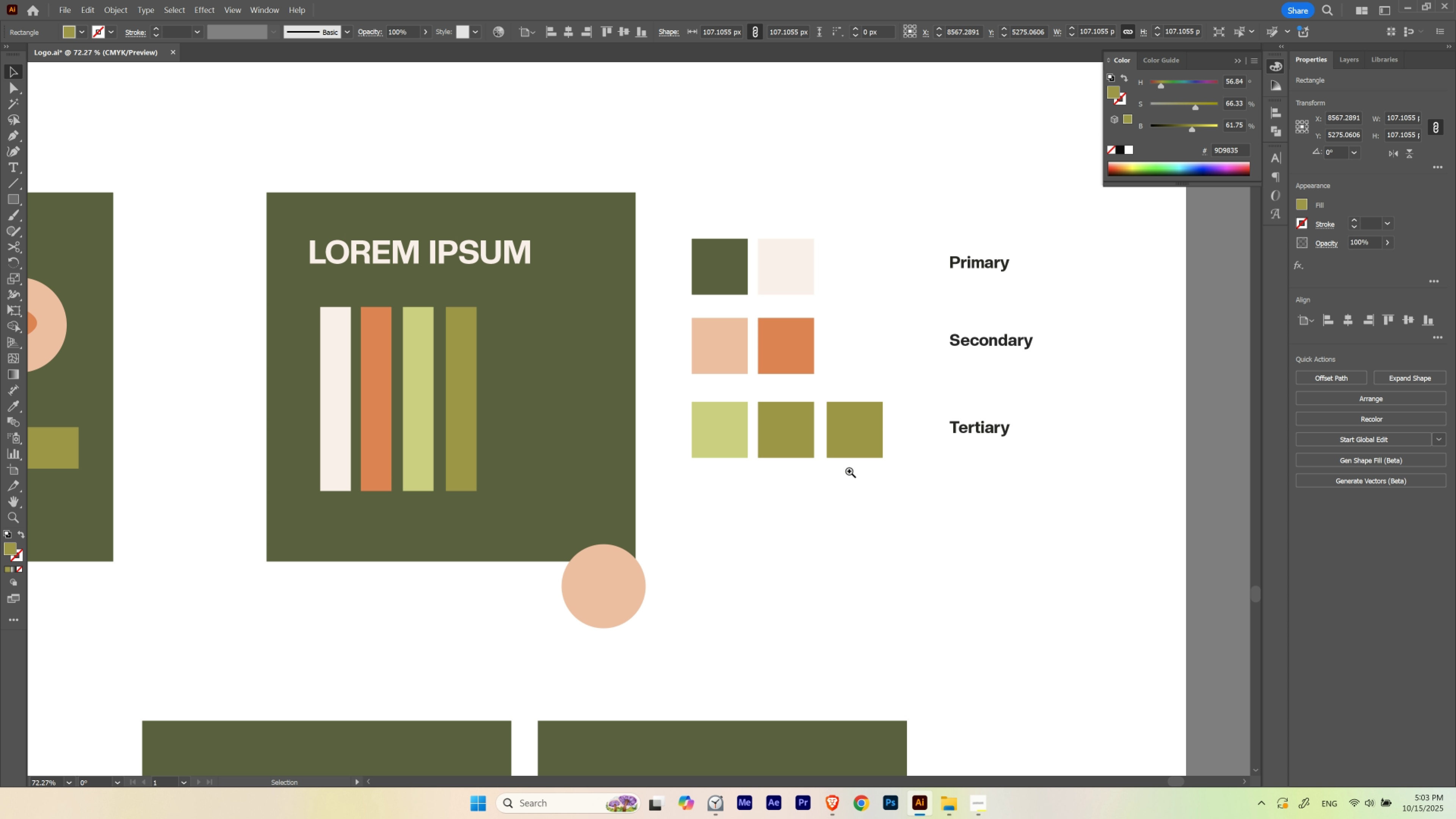 
hold_key(key=Space, duration=1.29)
 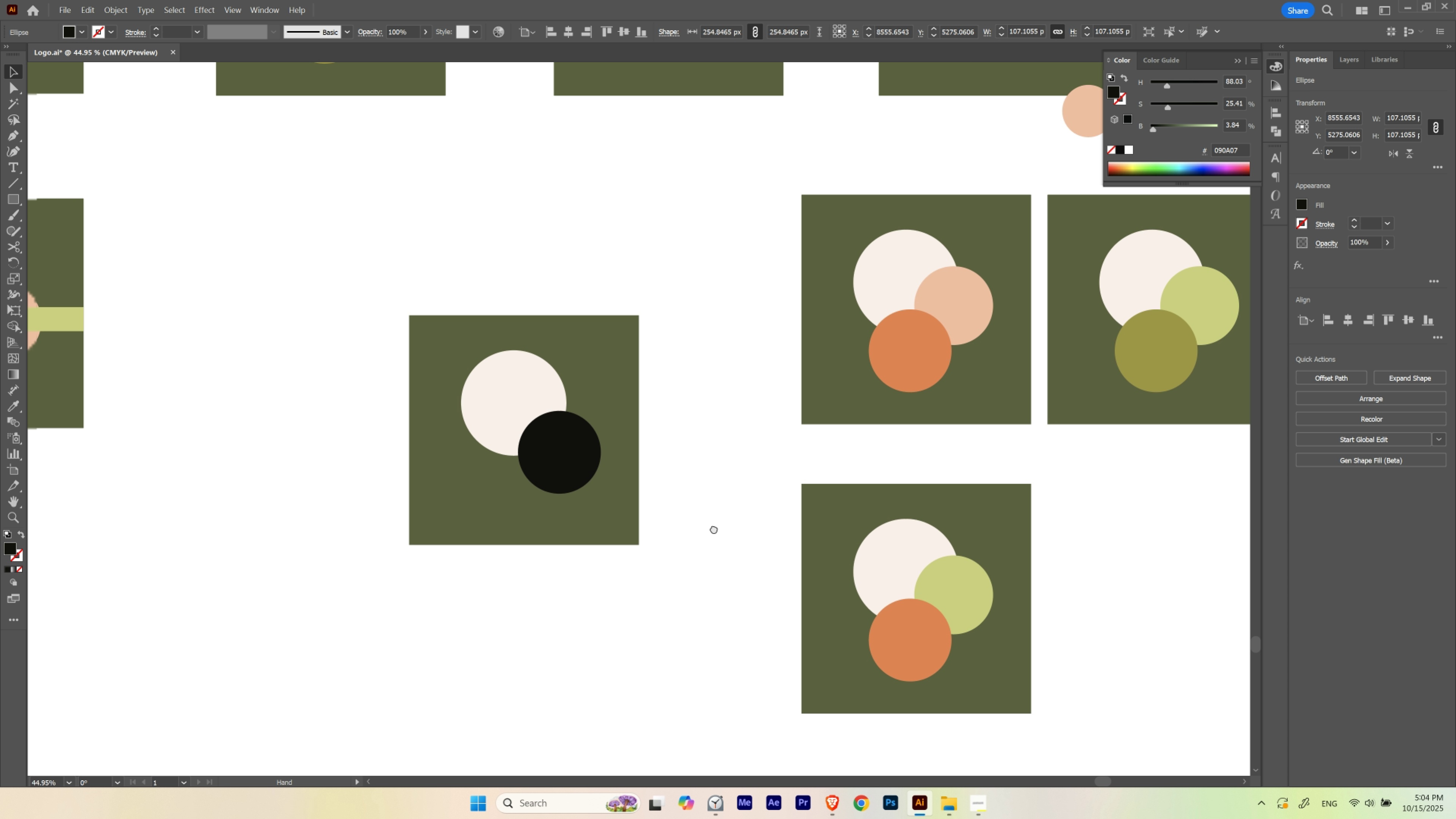 
key(Control+ControlLeft)
 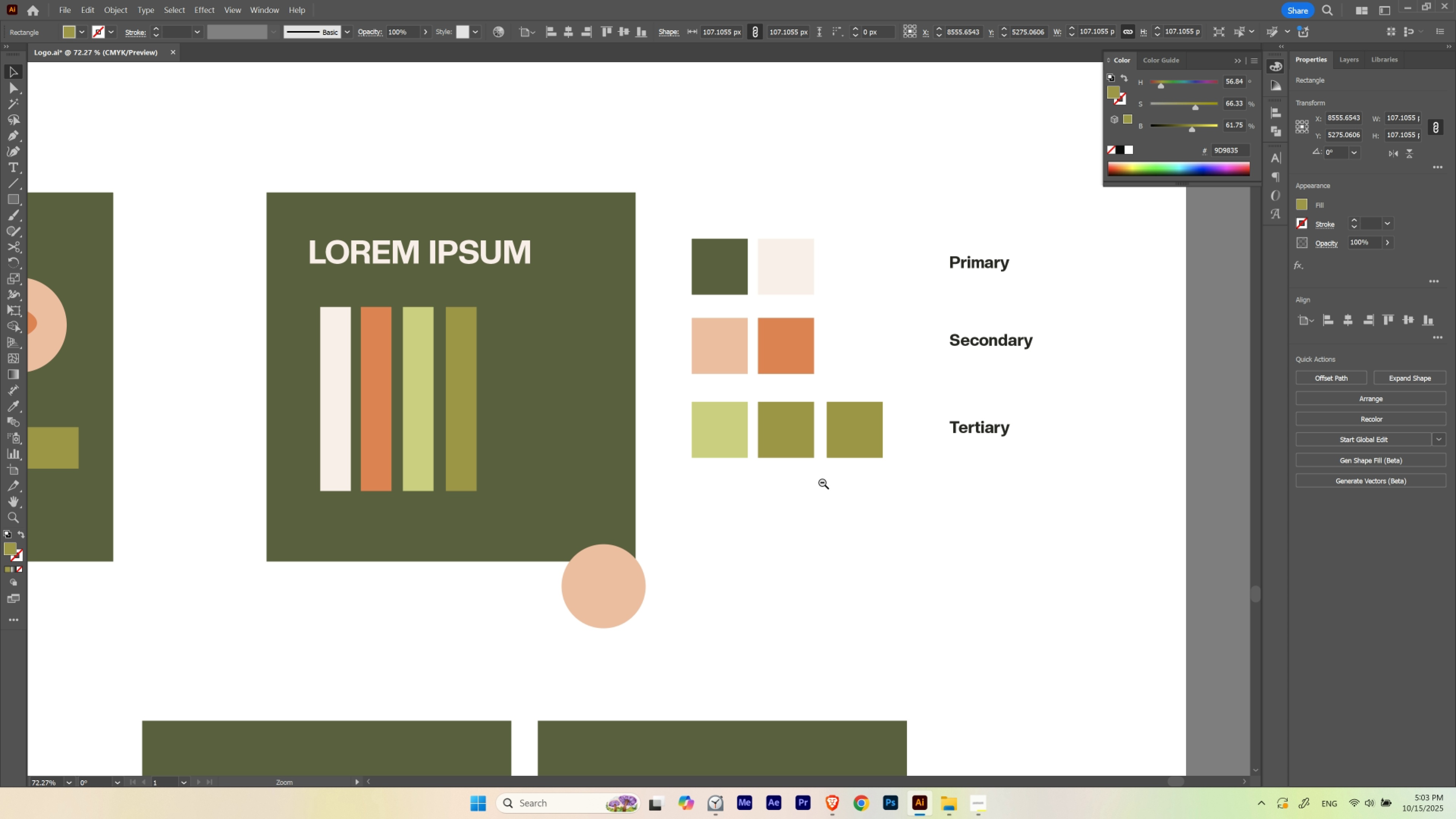 
left_click_drag(start_coordinate=[844, 473], to_coordinate=[791, 496])
 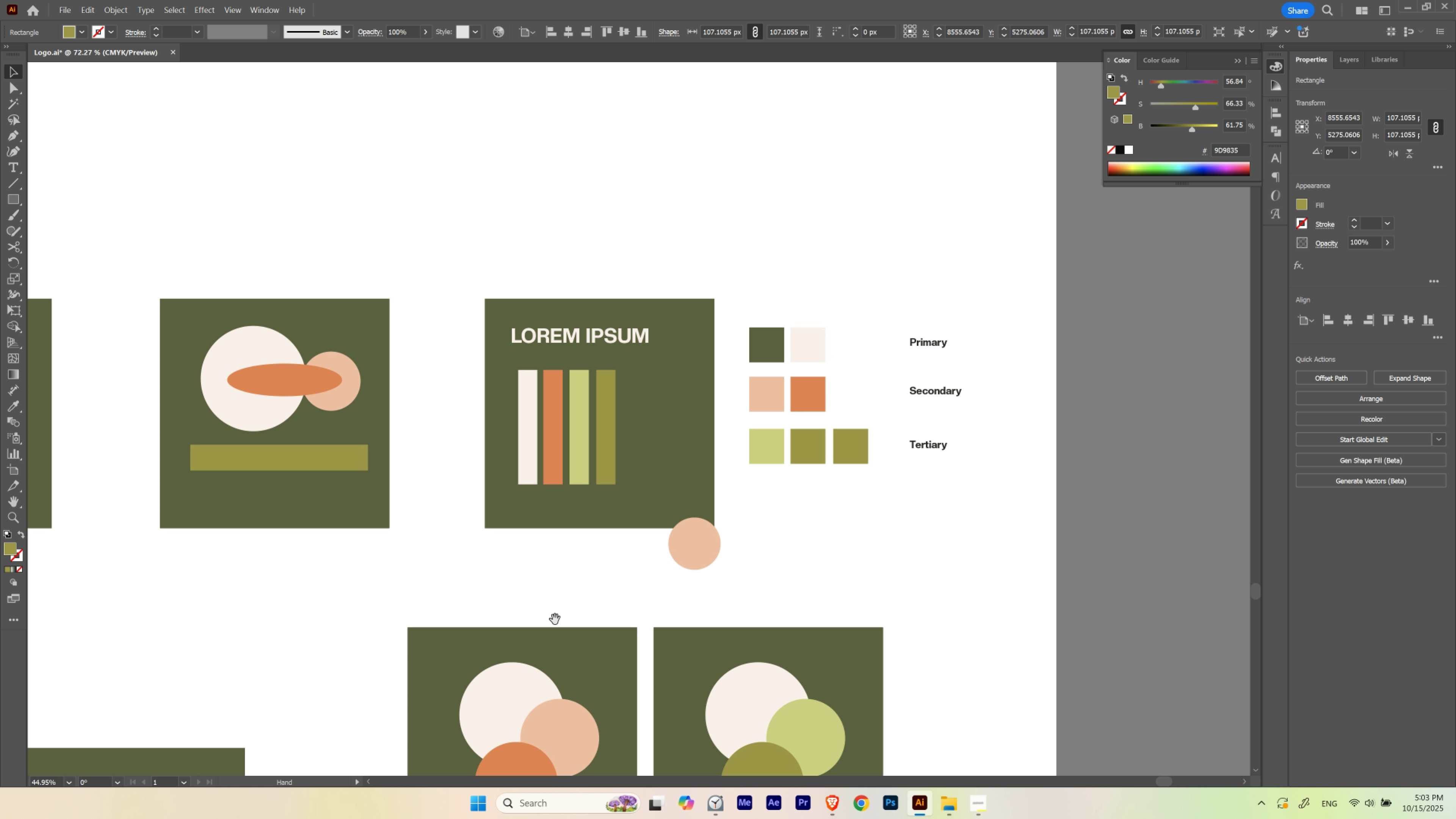 
left_click_drag(start_coordinate=[550, 627], to_coordinate=[929, 211])
 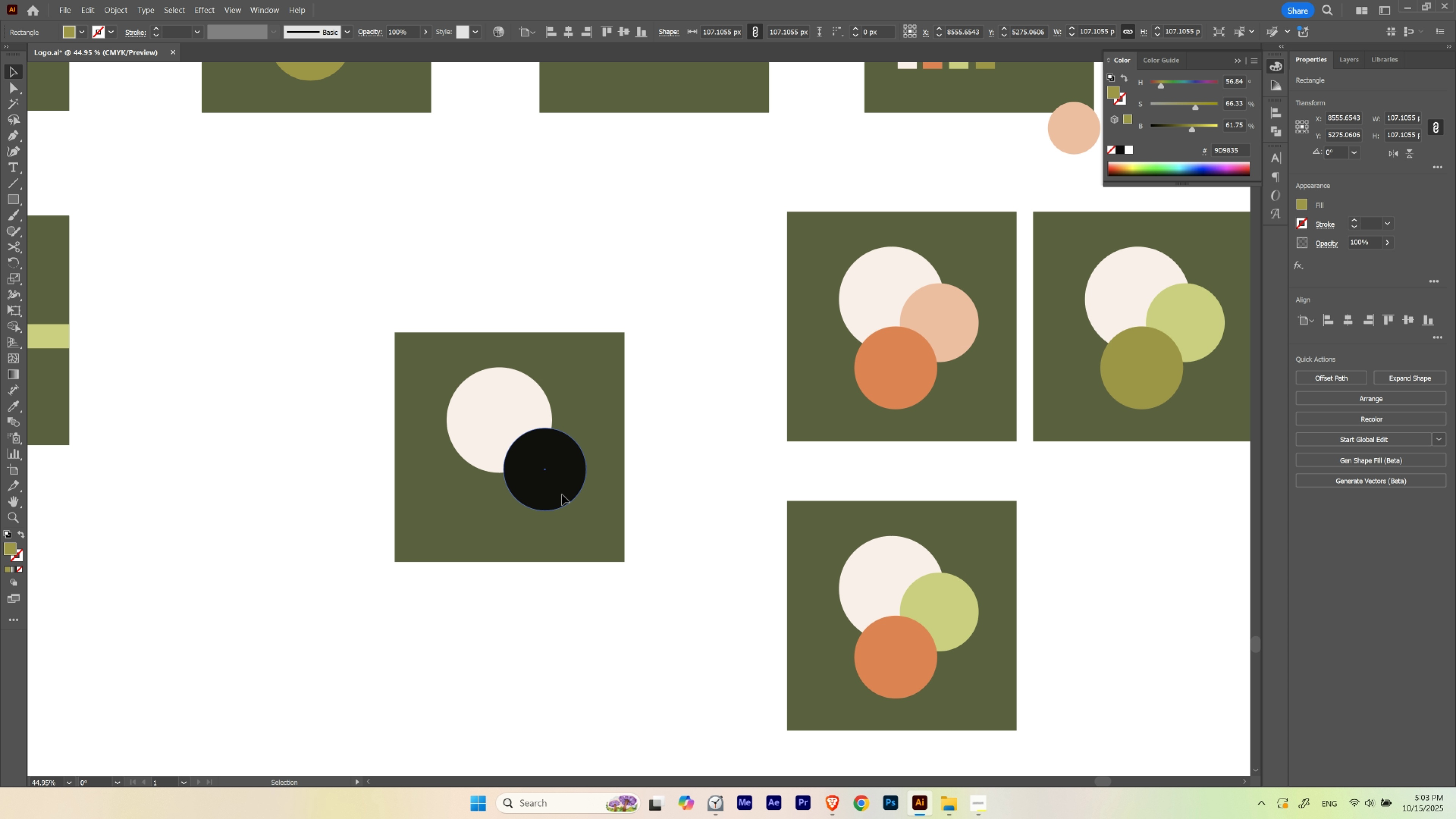 
left_click([562, 494])
 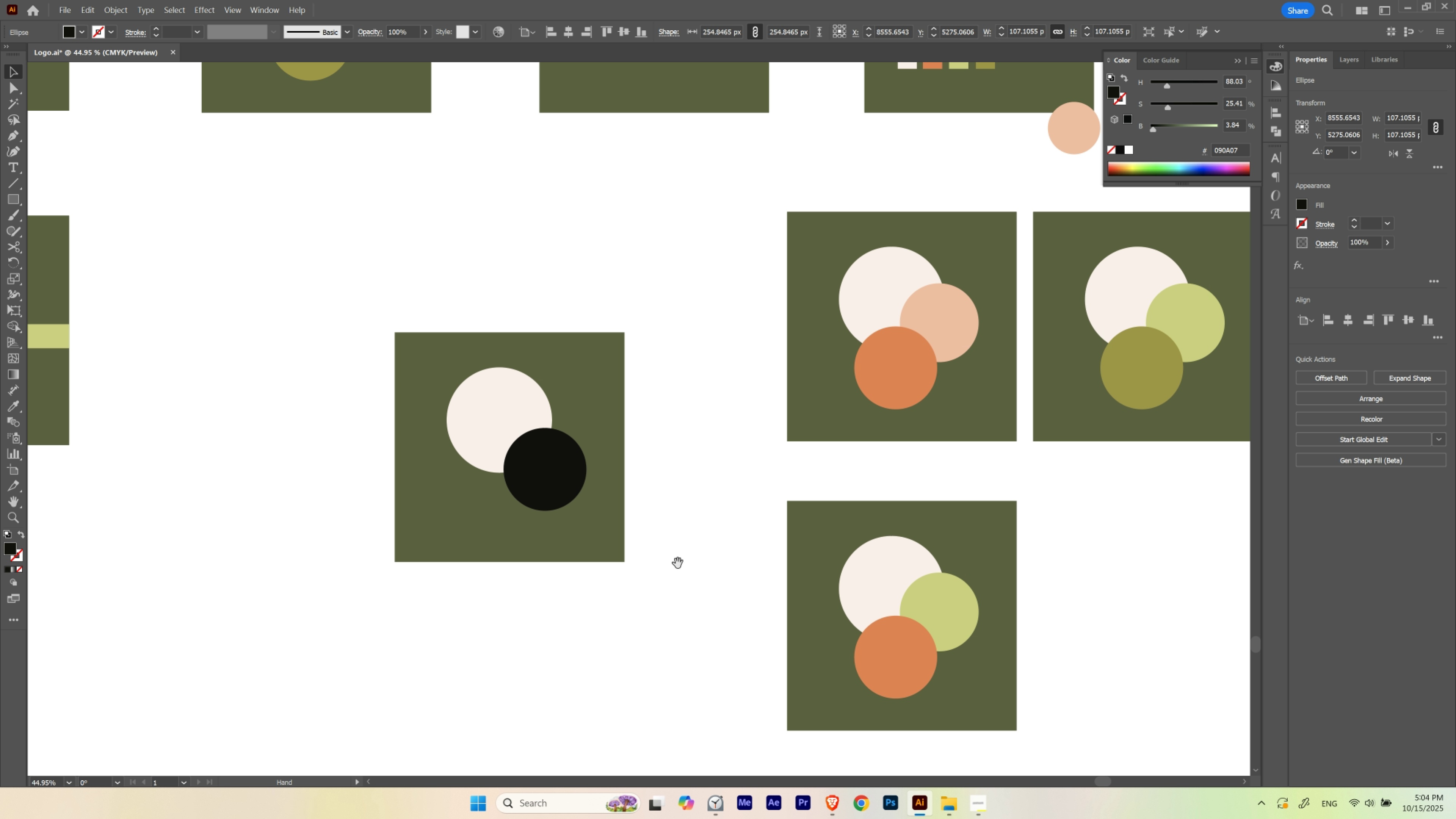 
hold_key(key=Space, duration=0.58)
 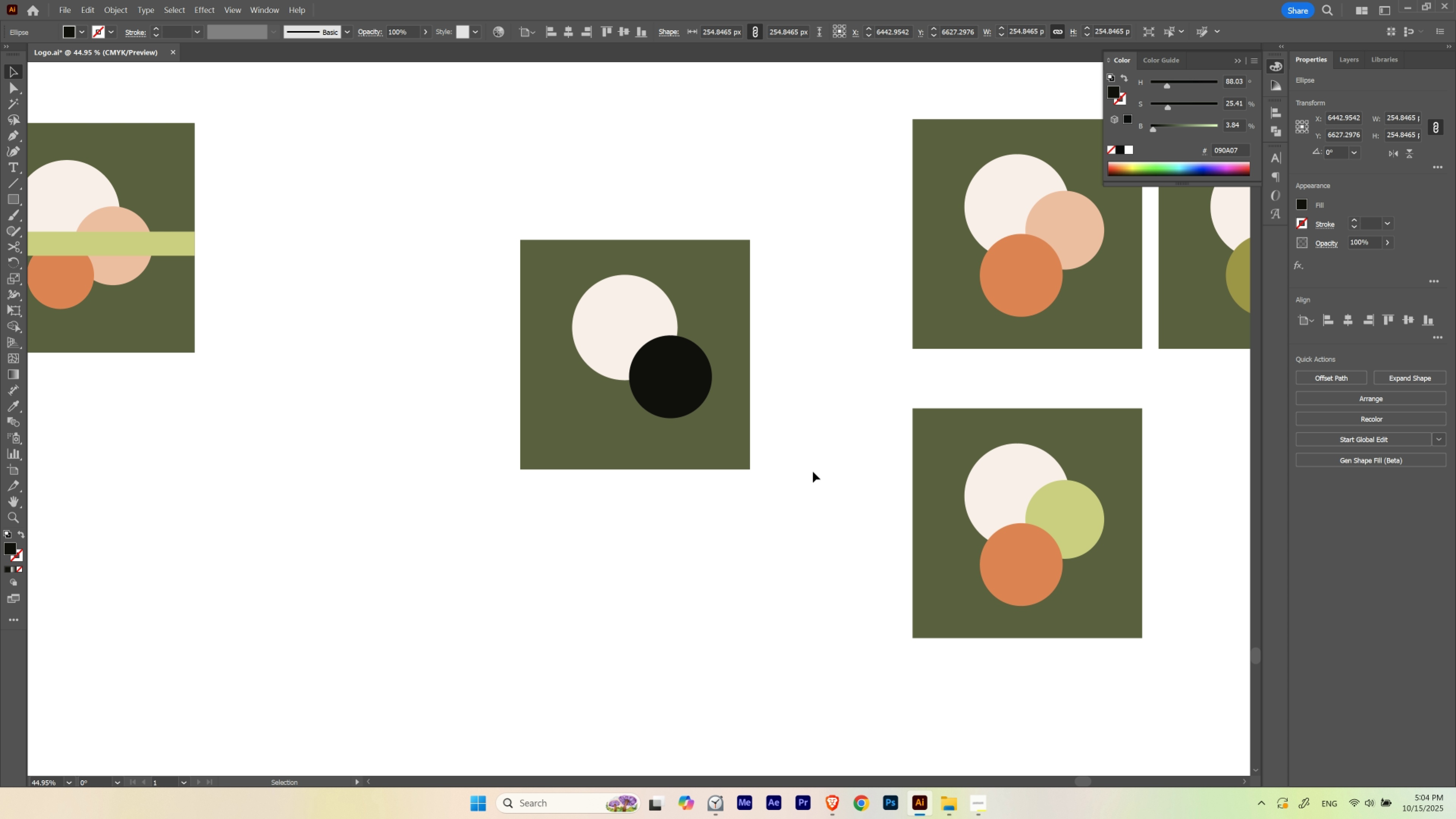 
left_click_drag(start_coordinate=[678, 563], to_coordinate=[804, 470])
 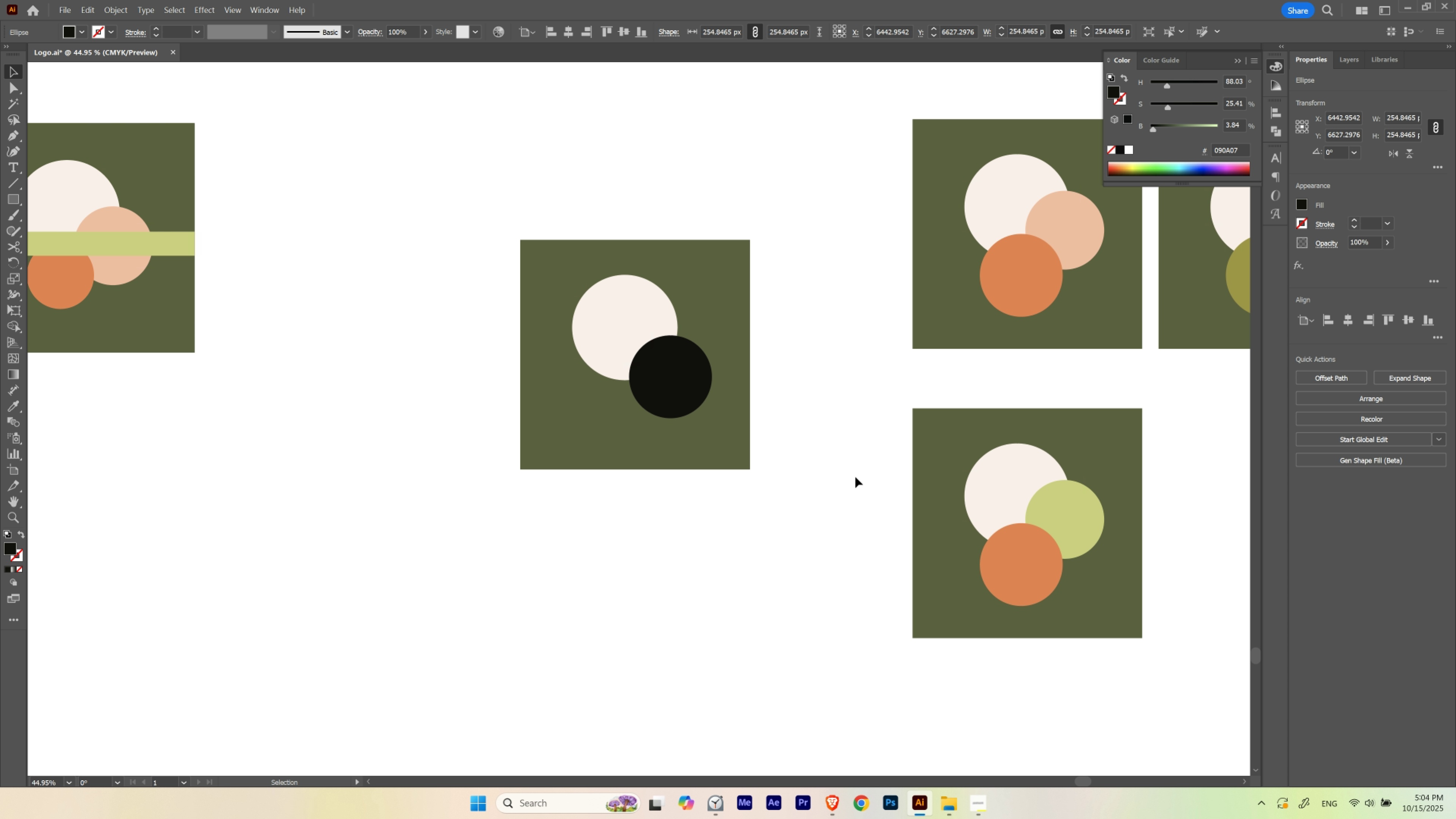 
hold_key(key=Space, duration=0.98)
 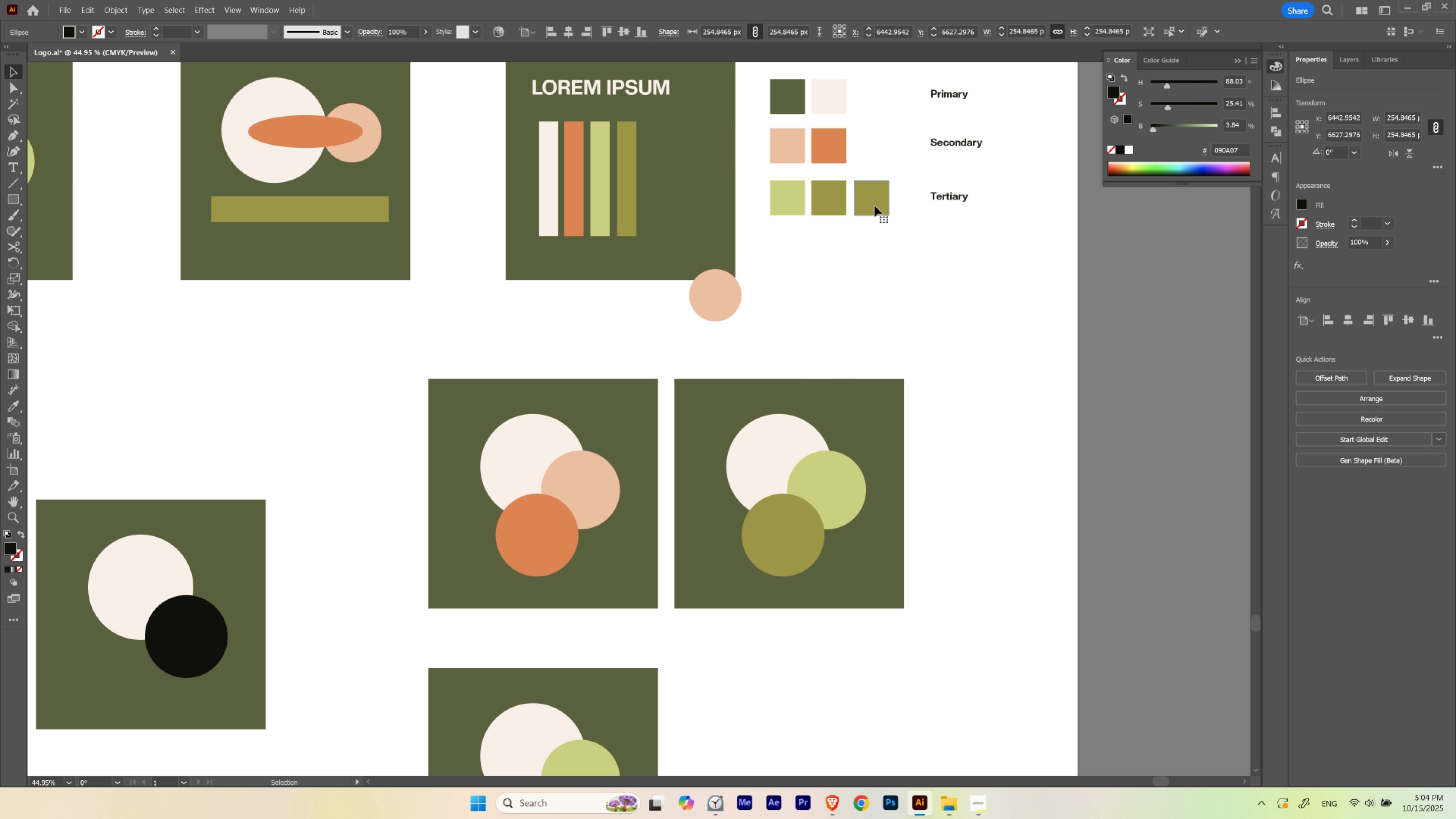 
left_click_drag(start_coordinate=[878, 361], to_coordinate=[394, 621])
 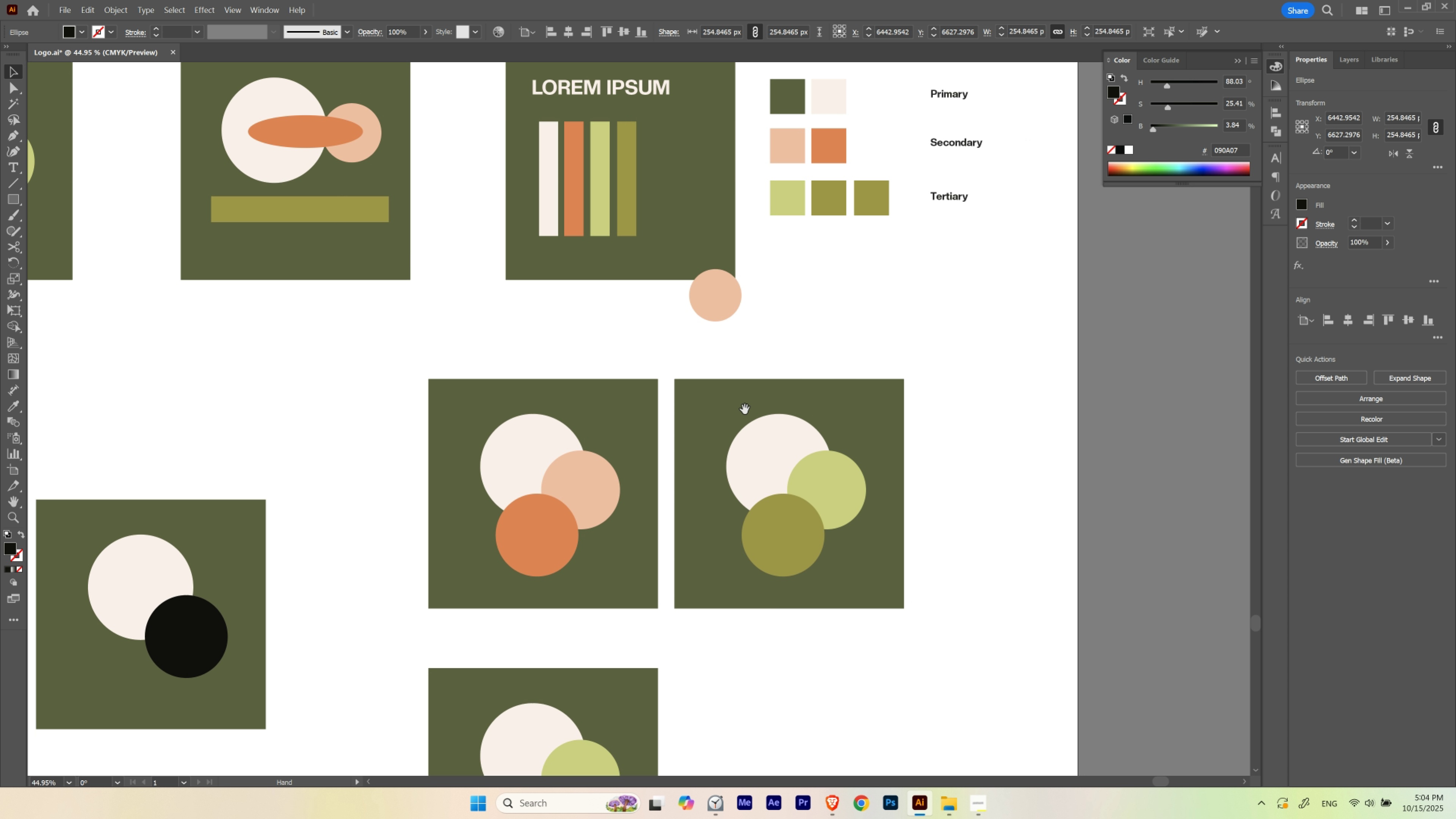 
key(Control+ControlLeft)
 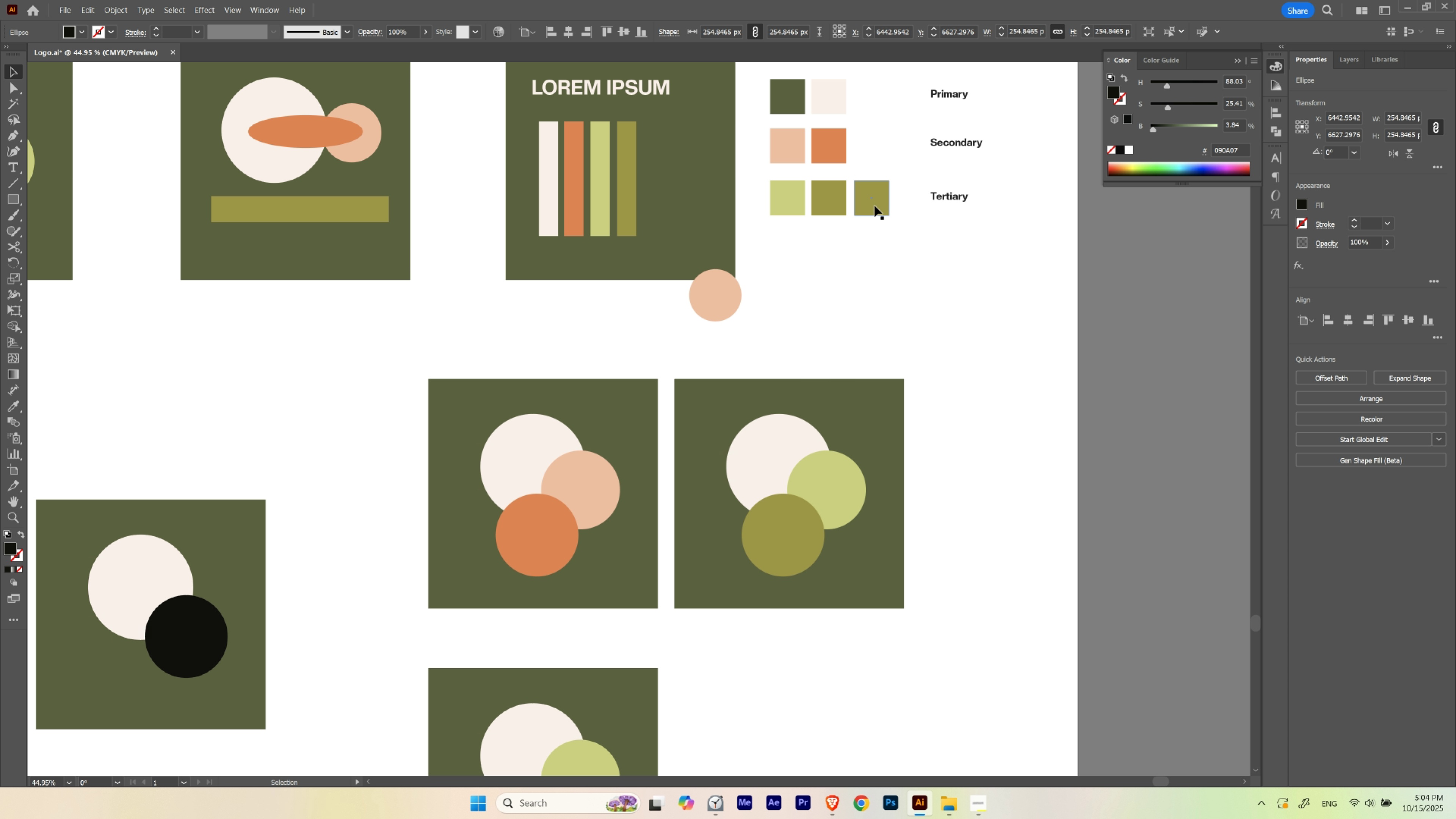 
left_click([875, 206])
 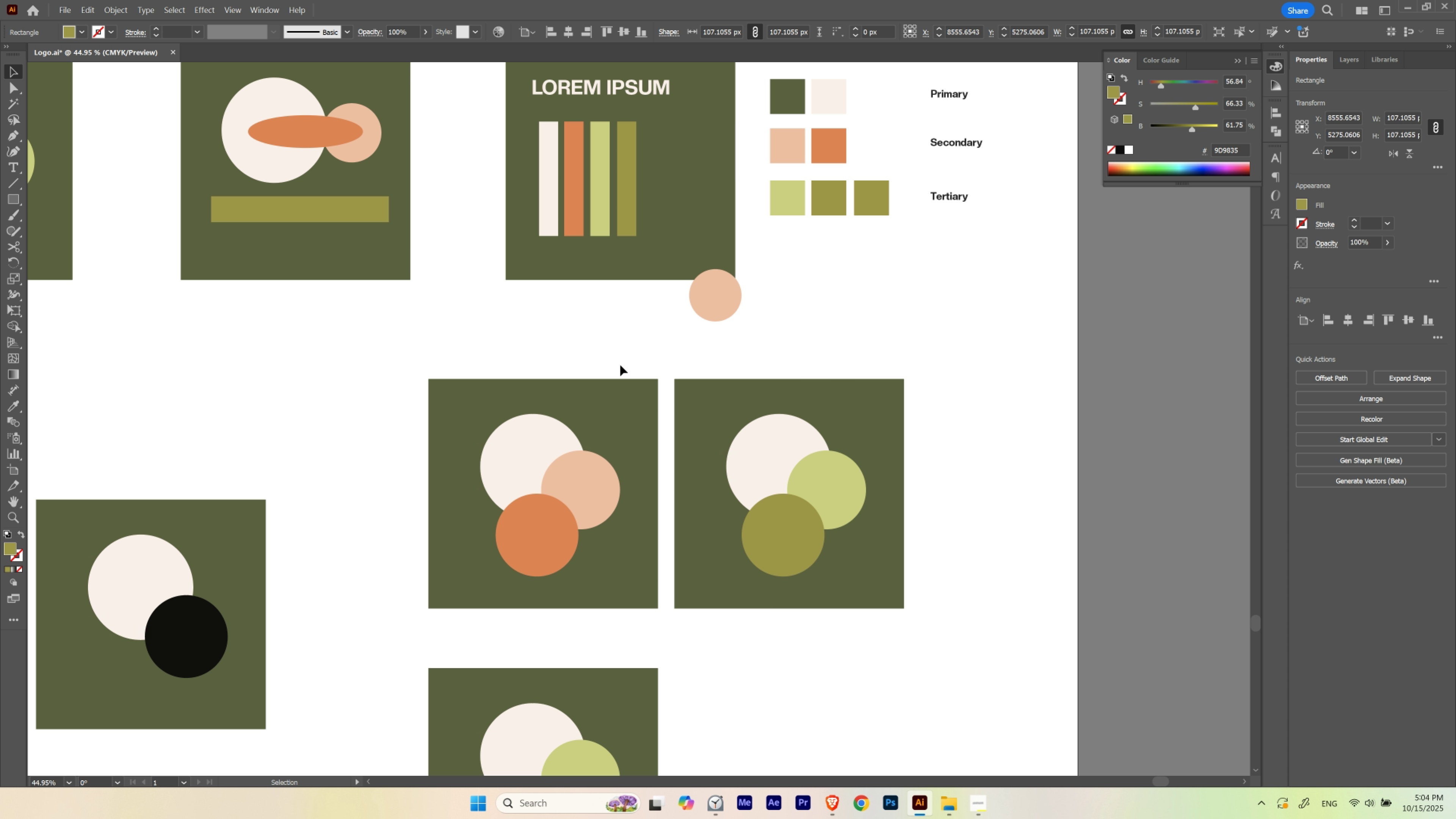 
key(I)
 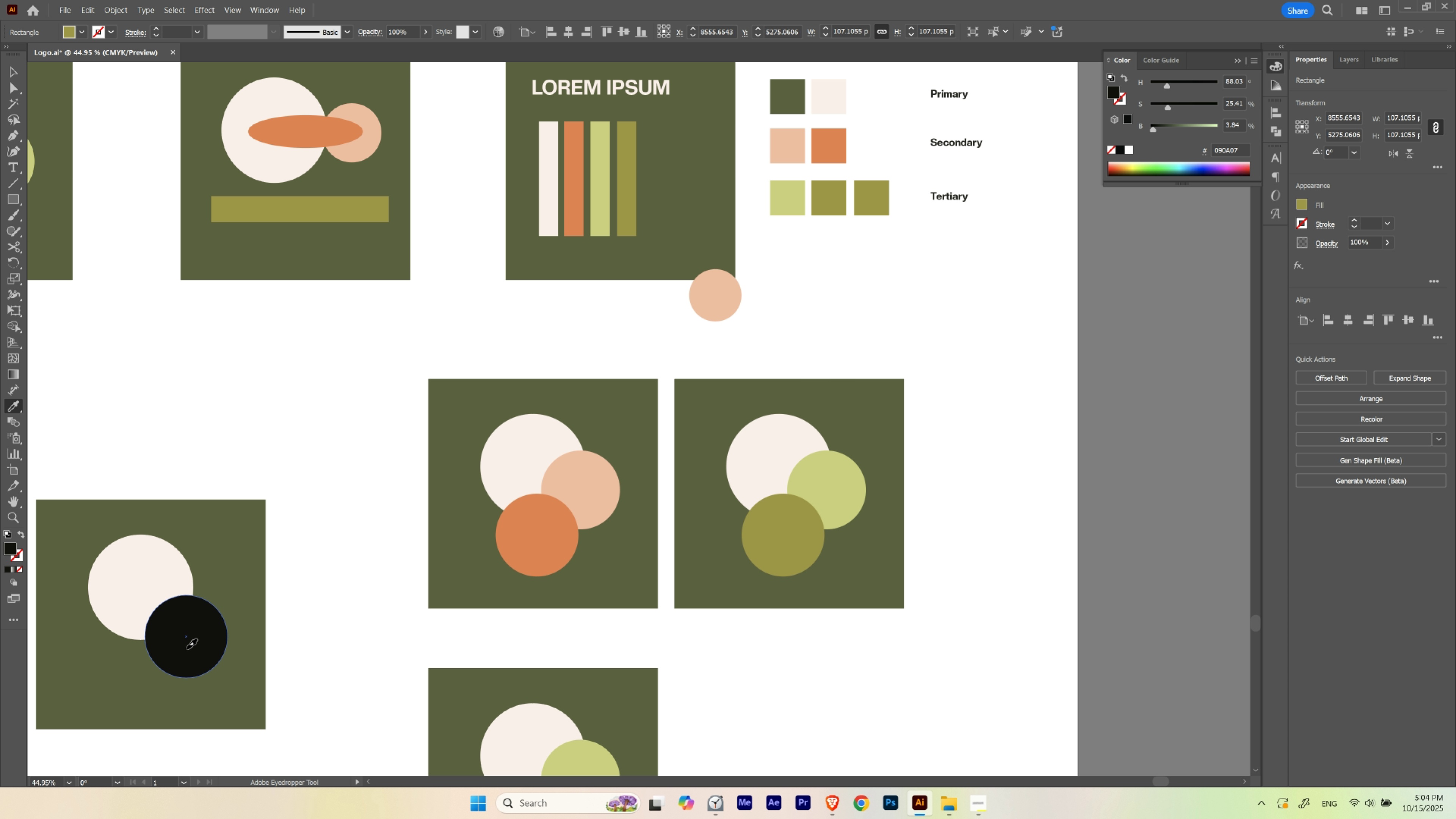 
left_click([187, 648])
 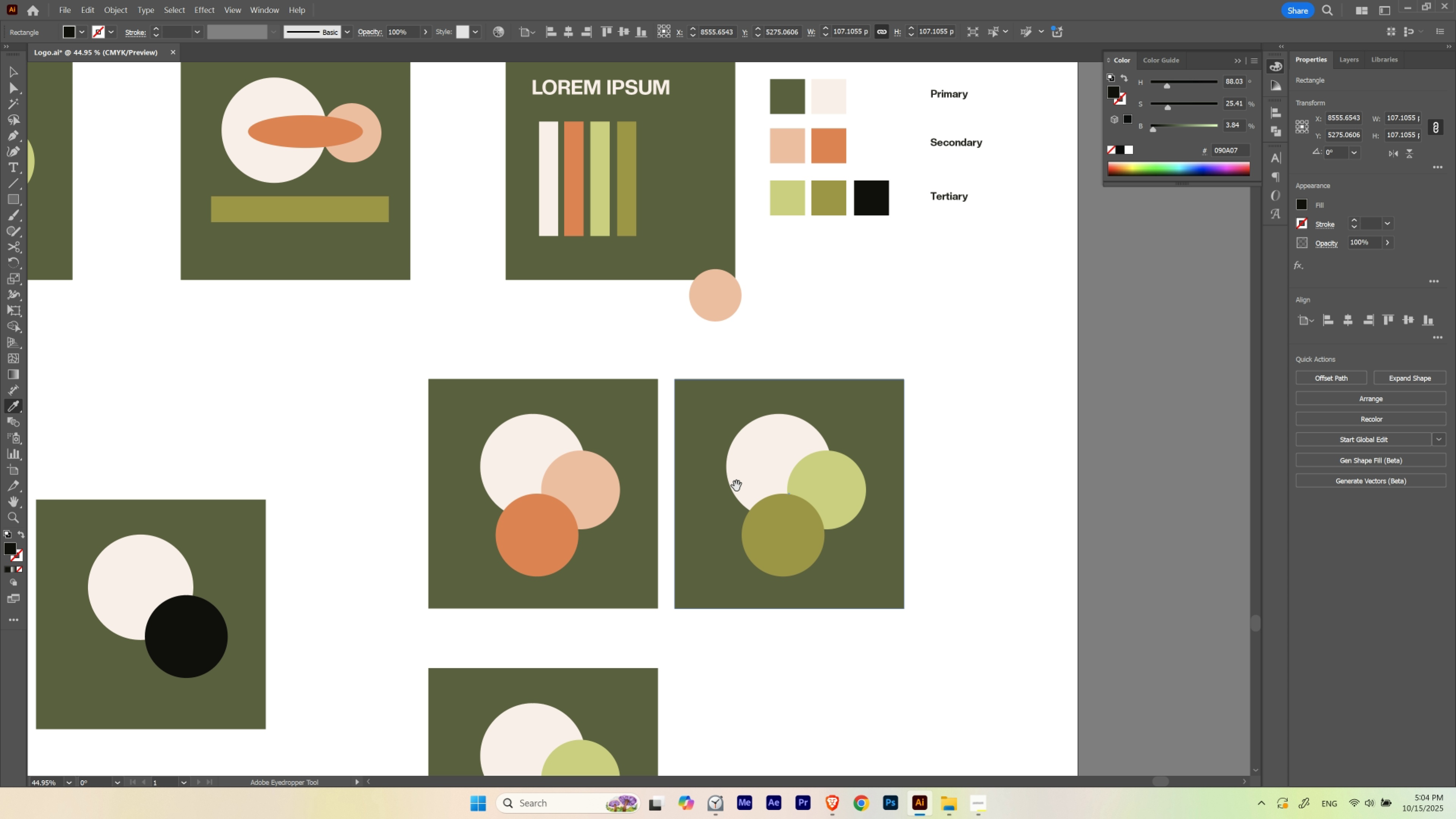 
hold_key(key=Space, duration=0.61)
 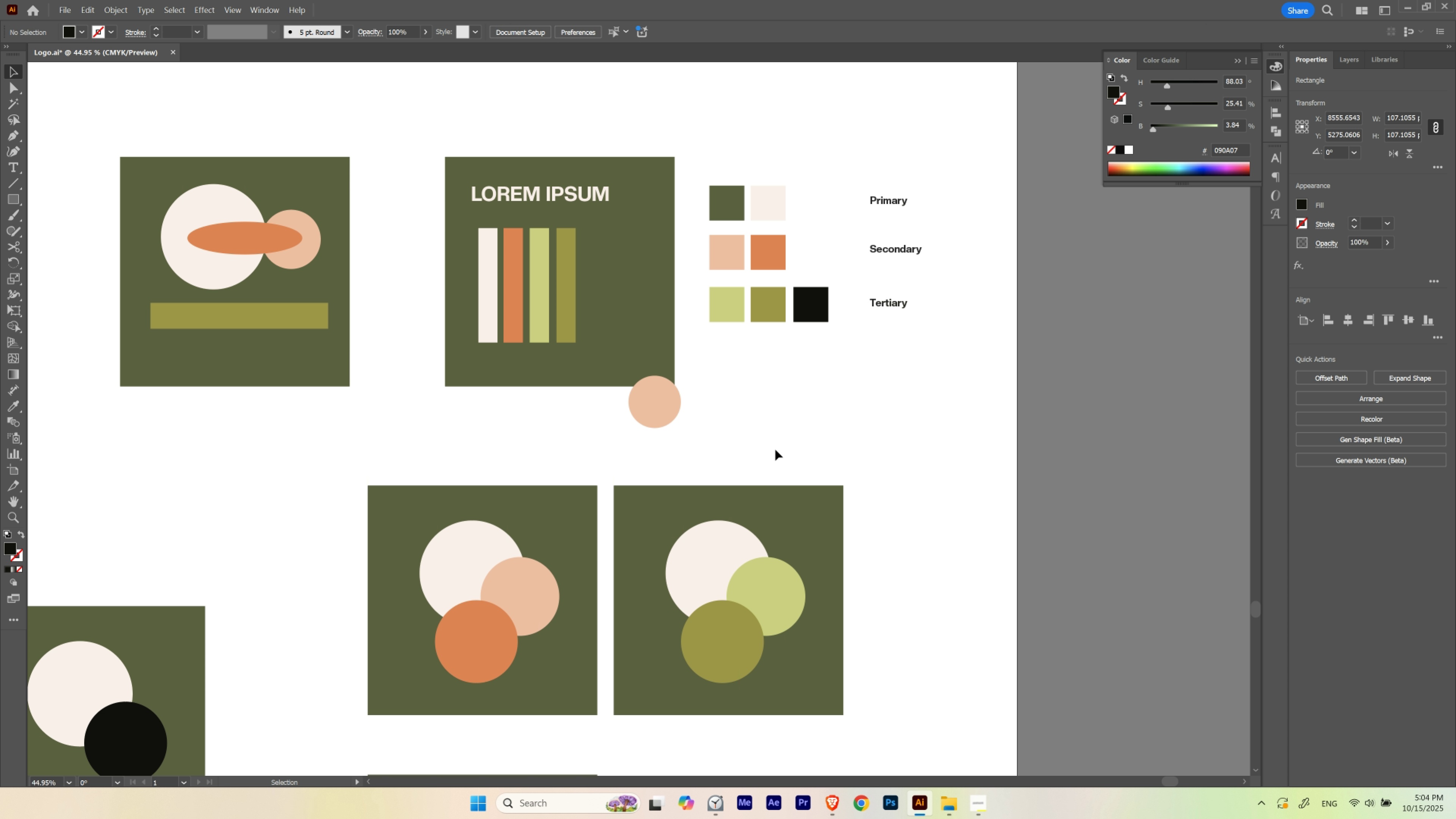 
left_click_drag(start_coordinate=[793, 383], to_coordinate=[732, 490])
 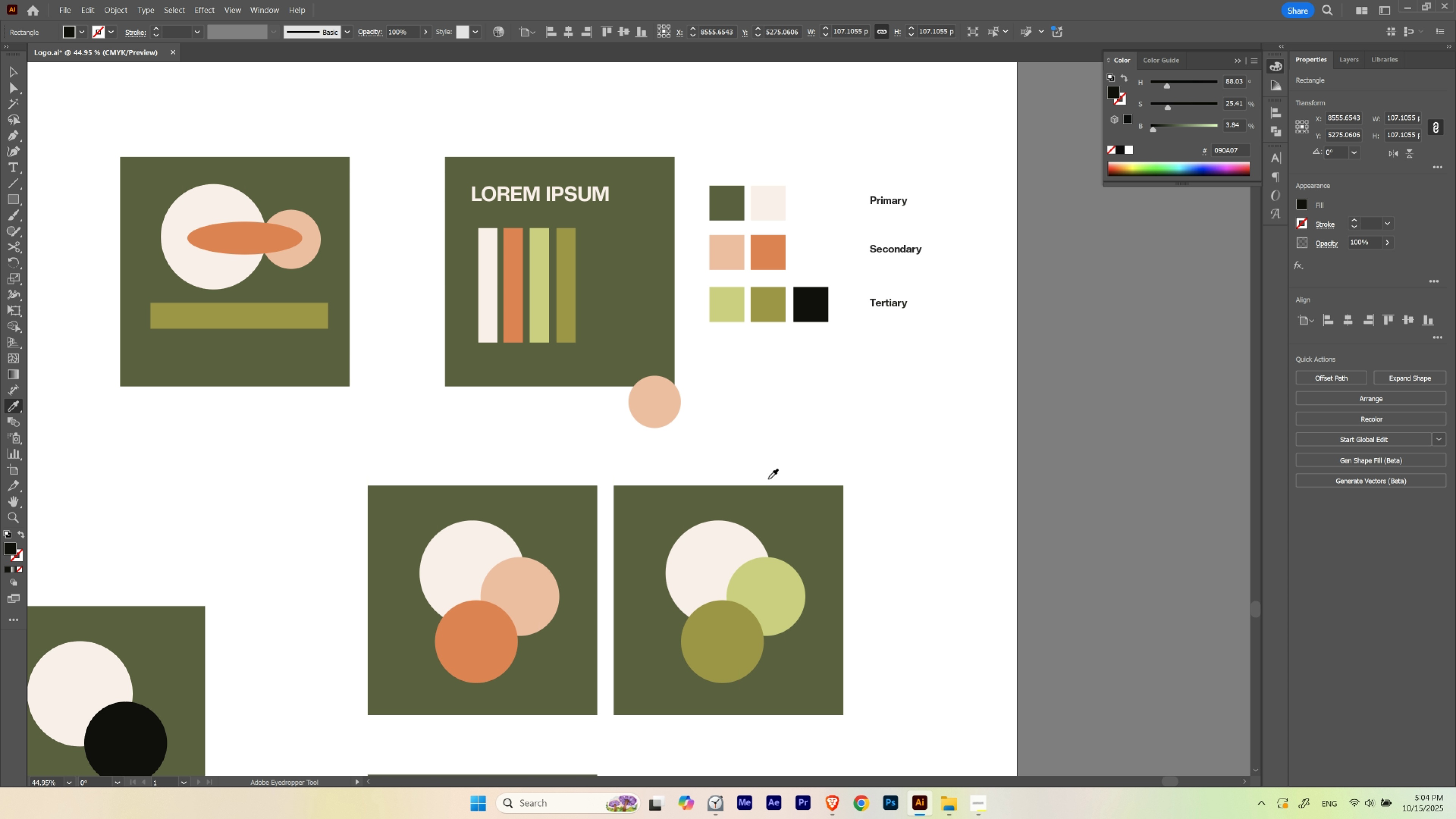 
key(V)
 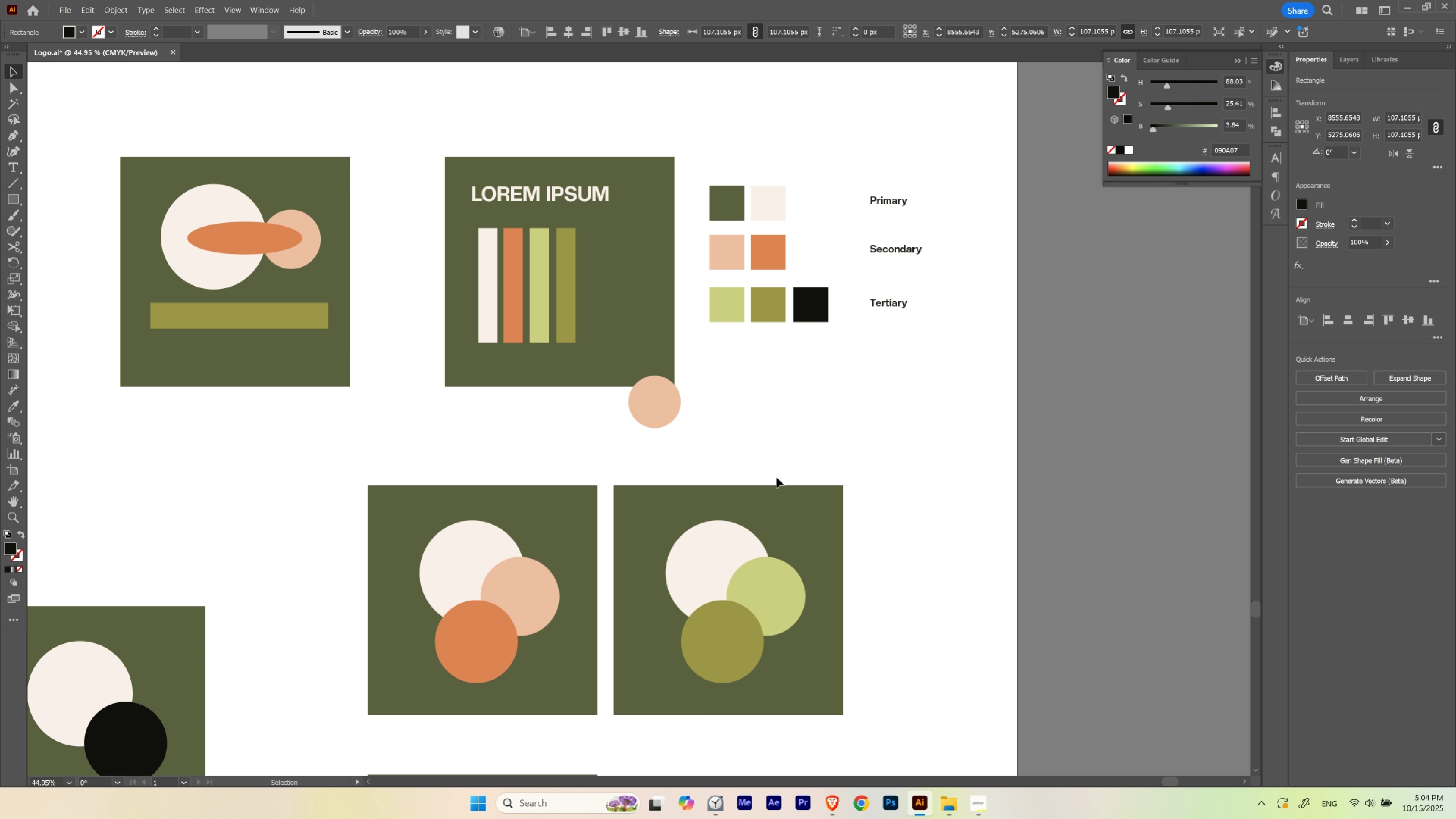 
left_click([776, 477])
 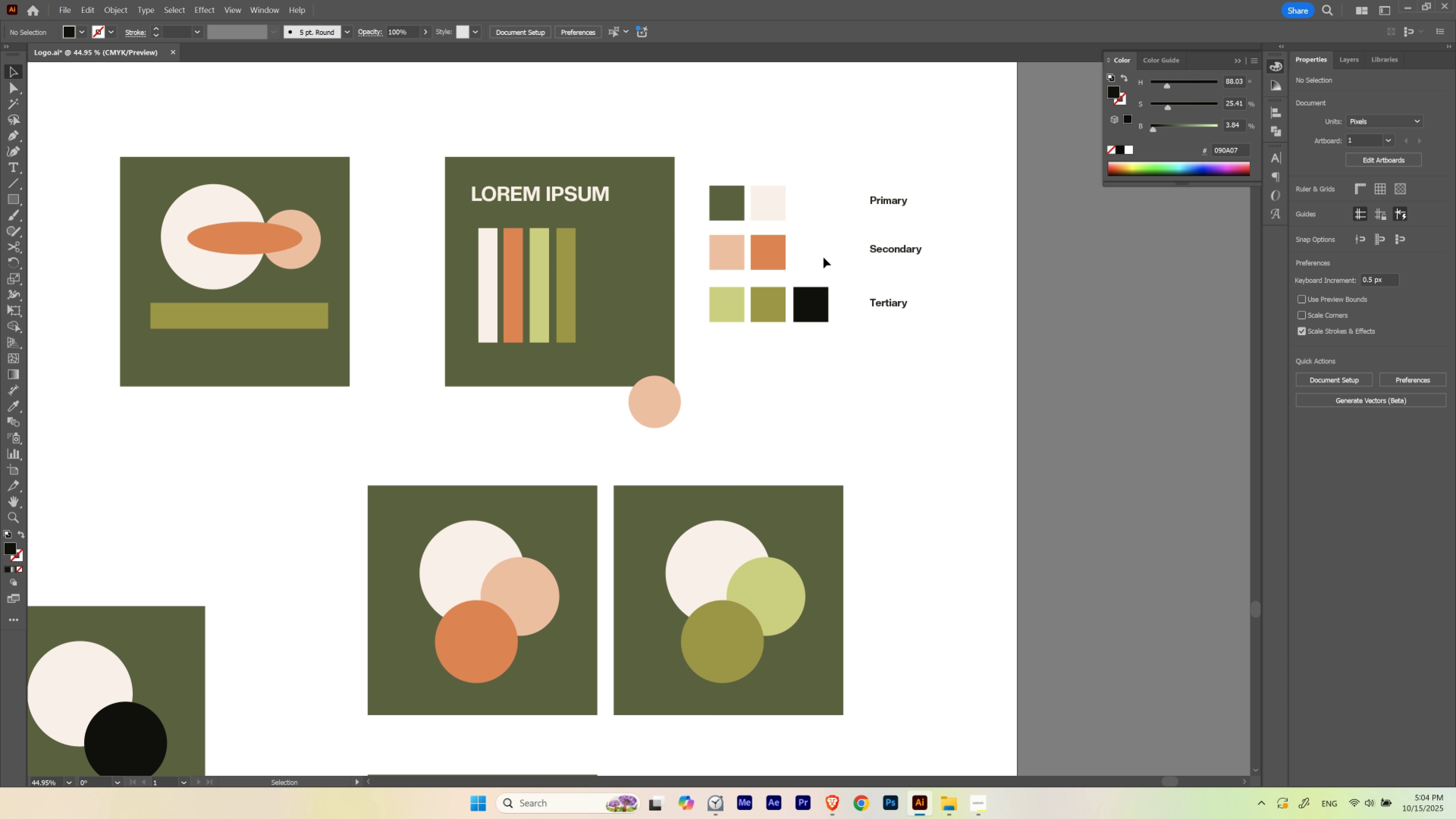 
hold_key(key=Space, duration=4.52)
 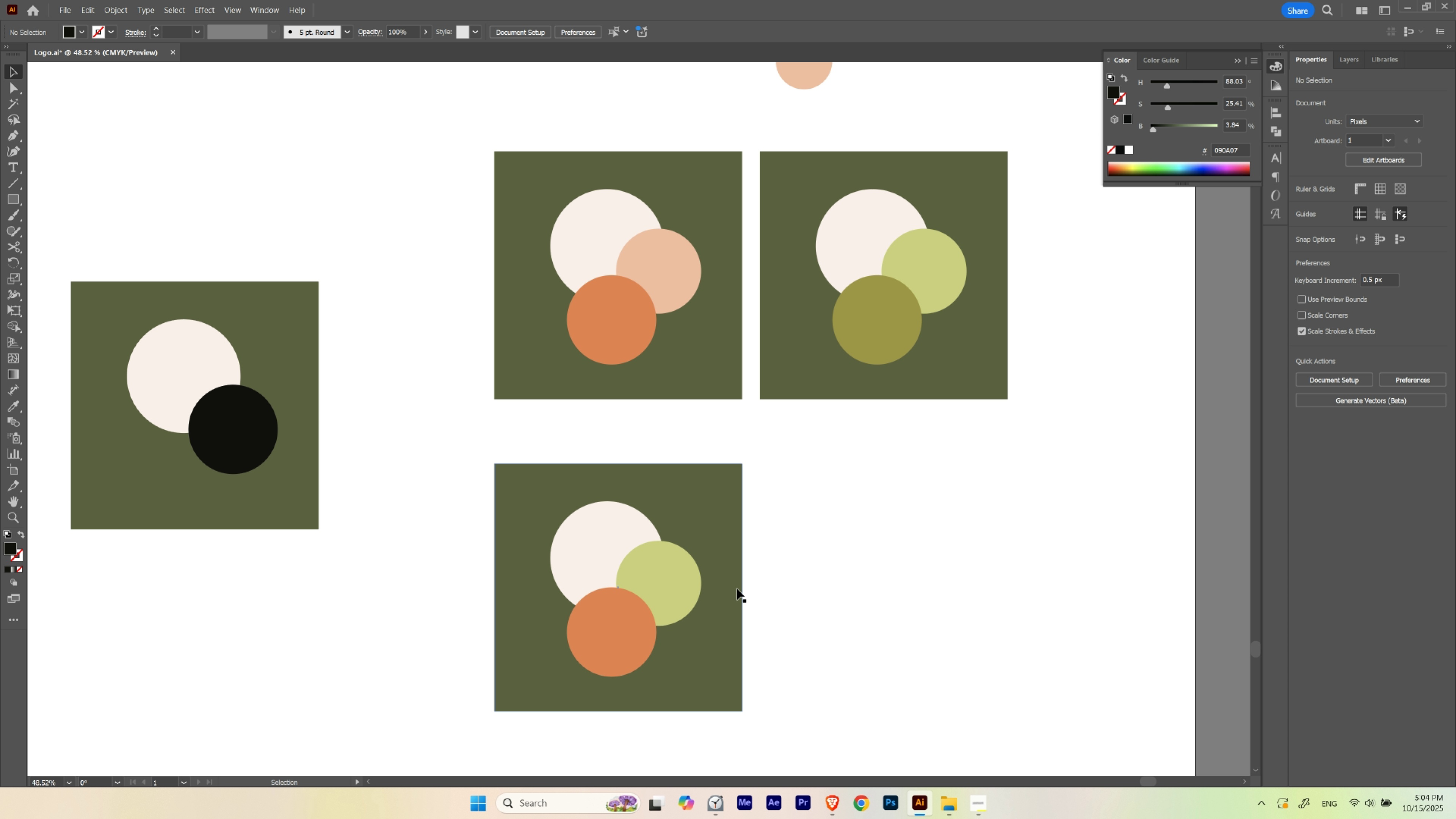 
hold_key(key=ControlLeft, duration=0.96)
left_click_drag(start_coordinate=[781, 186], to_coordinate=[837, 222])
 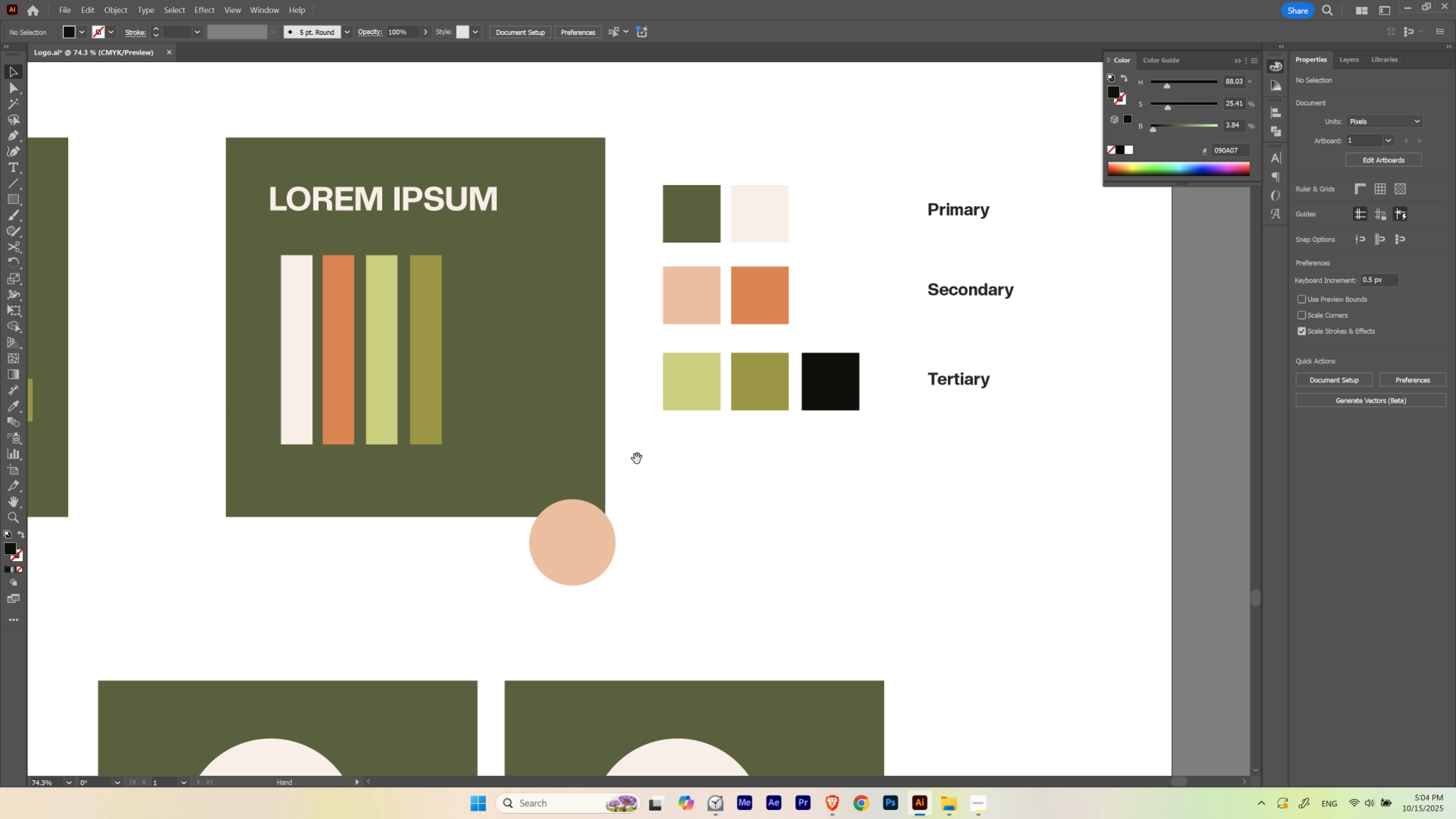 
left_click_drag(start_coordinate=[582, 510], to_coordinate=[726, 296])
 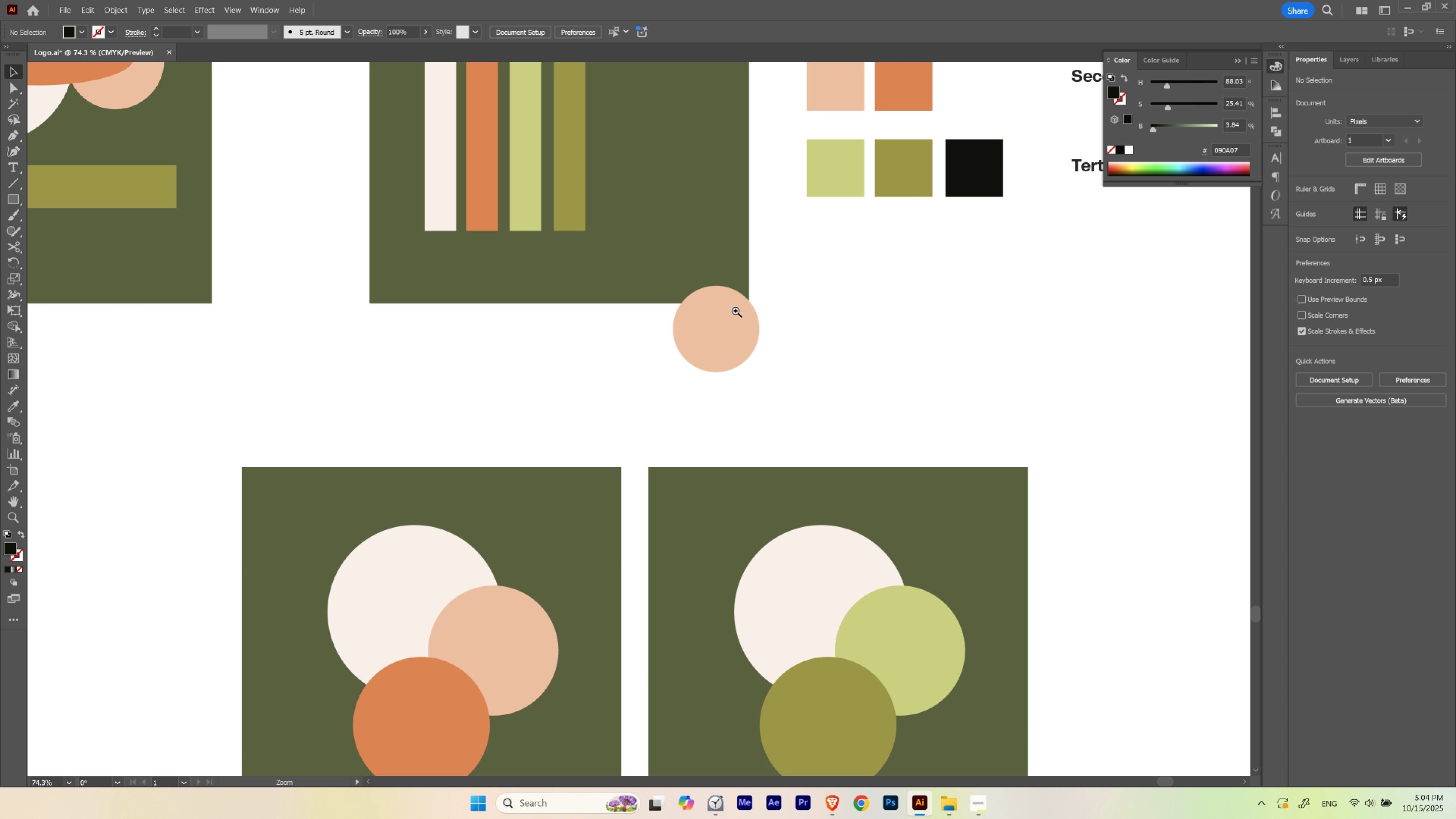 
hold_key(key=ControlLeft, duration=0.56)
left_click_drag(start_coordinate=[734, 315], to_coordinate=[704, 344])
 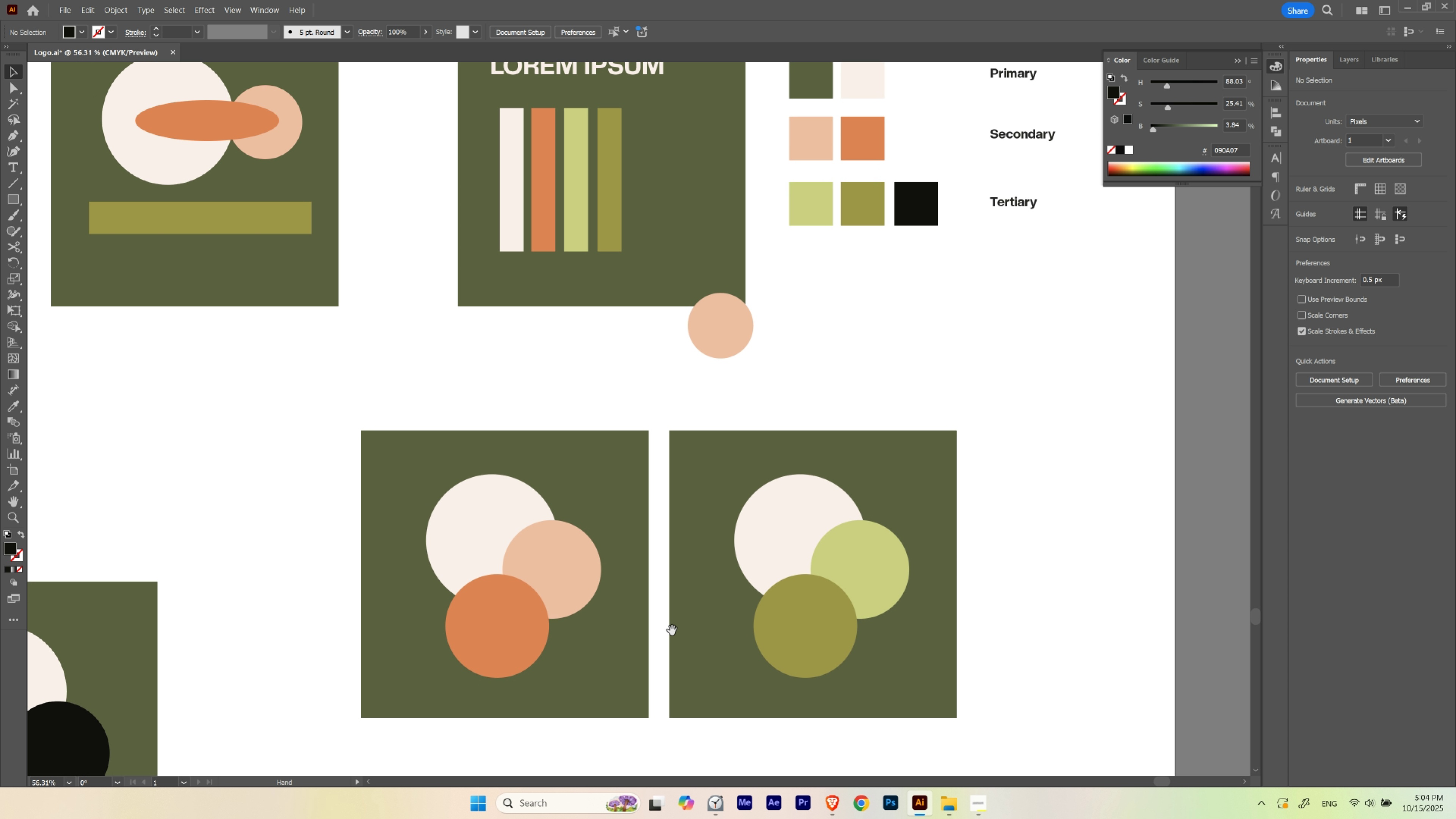 
left_click_drag(start_coordinate=[672, 627], to_coordinate=[707, 334])
 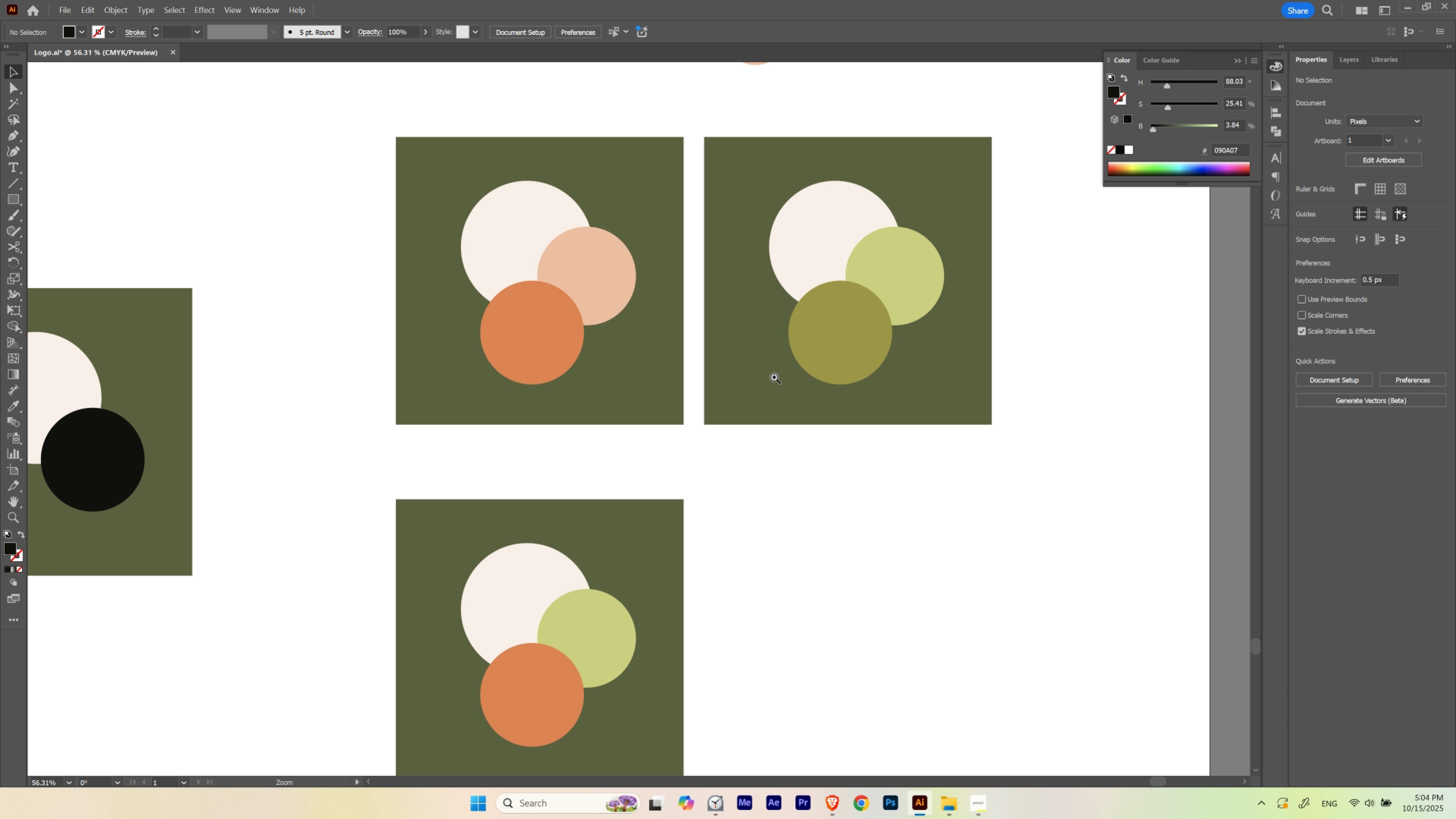 
hold_key(key=ControlLeft, duration=0.39)
left_click_drag(start_coordinate=[772, 381], to_coordinate=[756, 394])
 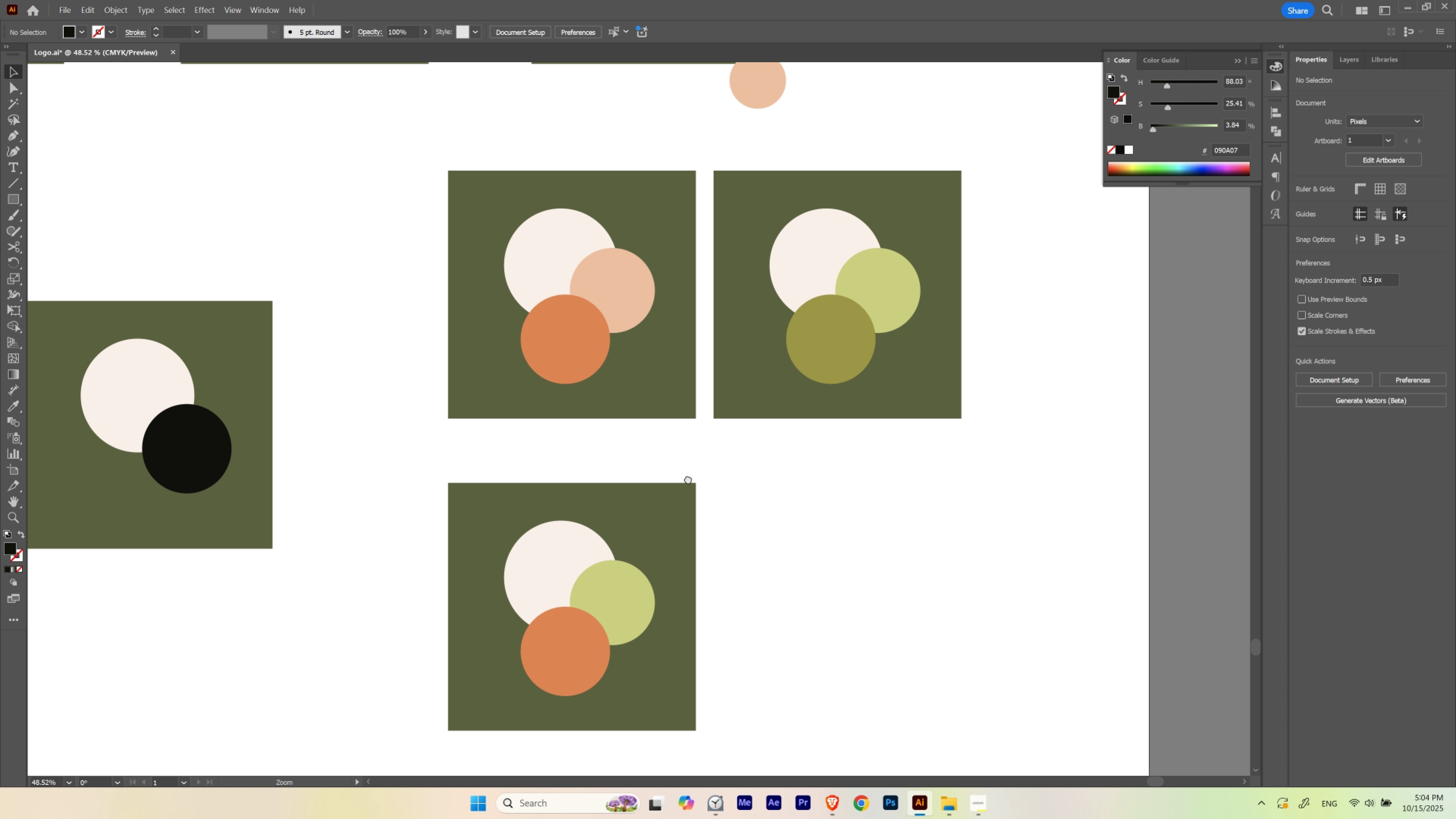 
left_click_drag(start_coordinate=[683, 480], to_coordinate=[730, 460])
 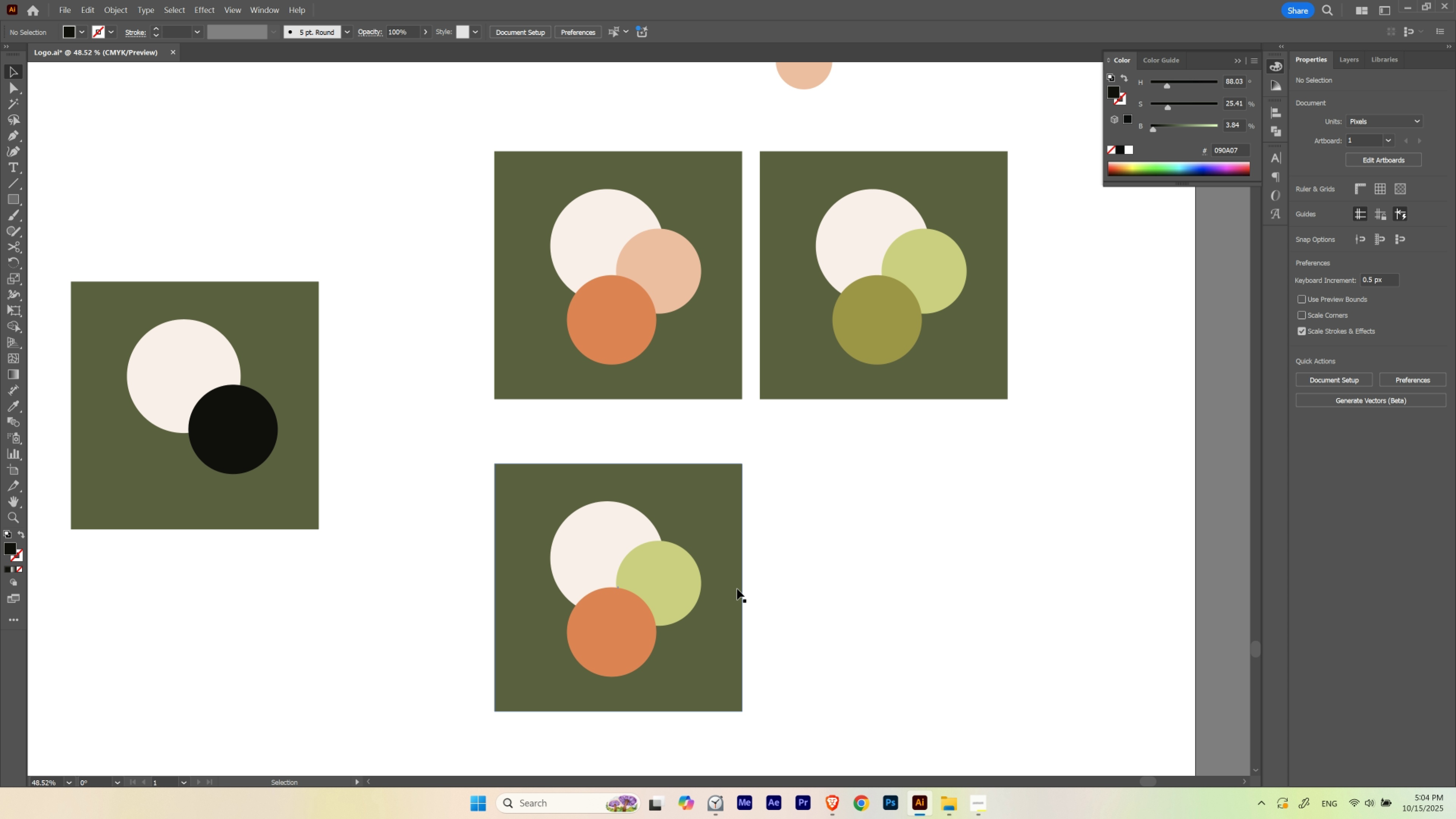 
hold_key(key=ControlLeft, duration=0.63)
 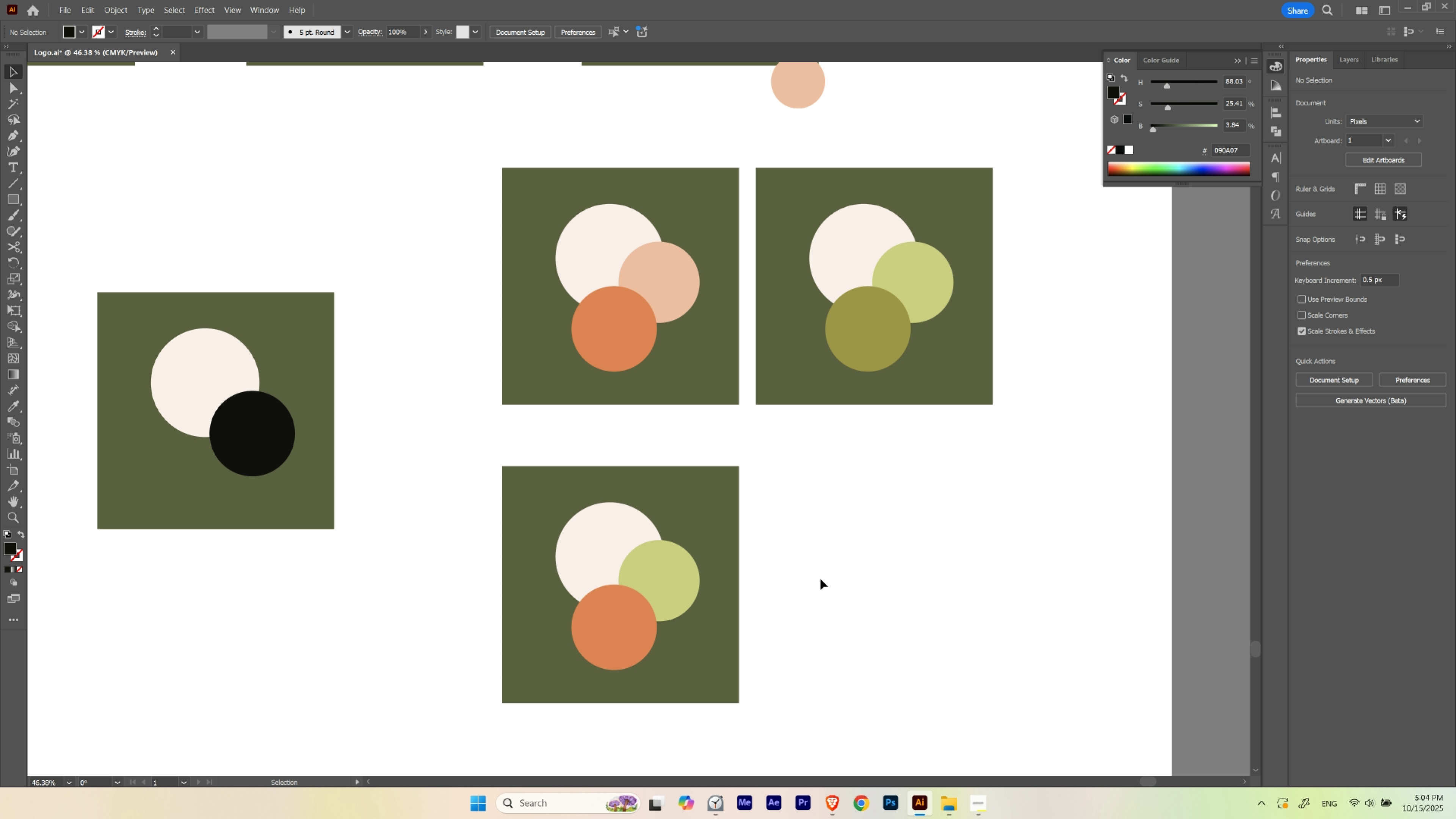 
hold_key(key=Space, duration=0.85)
 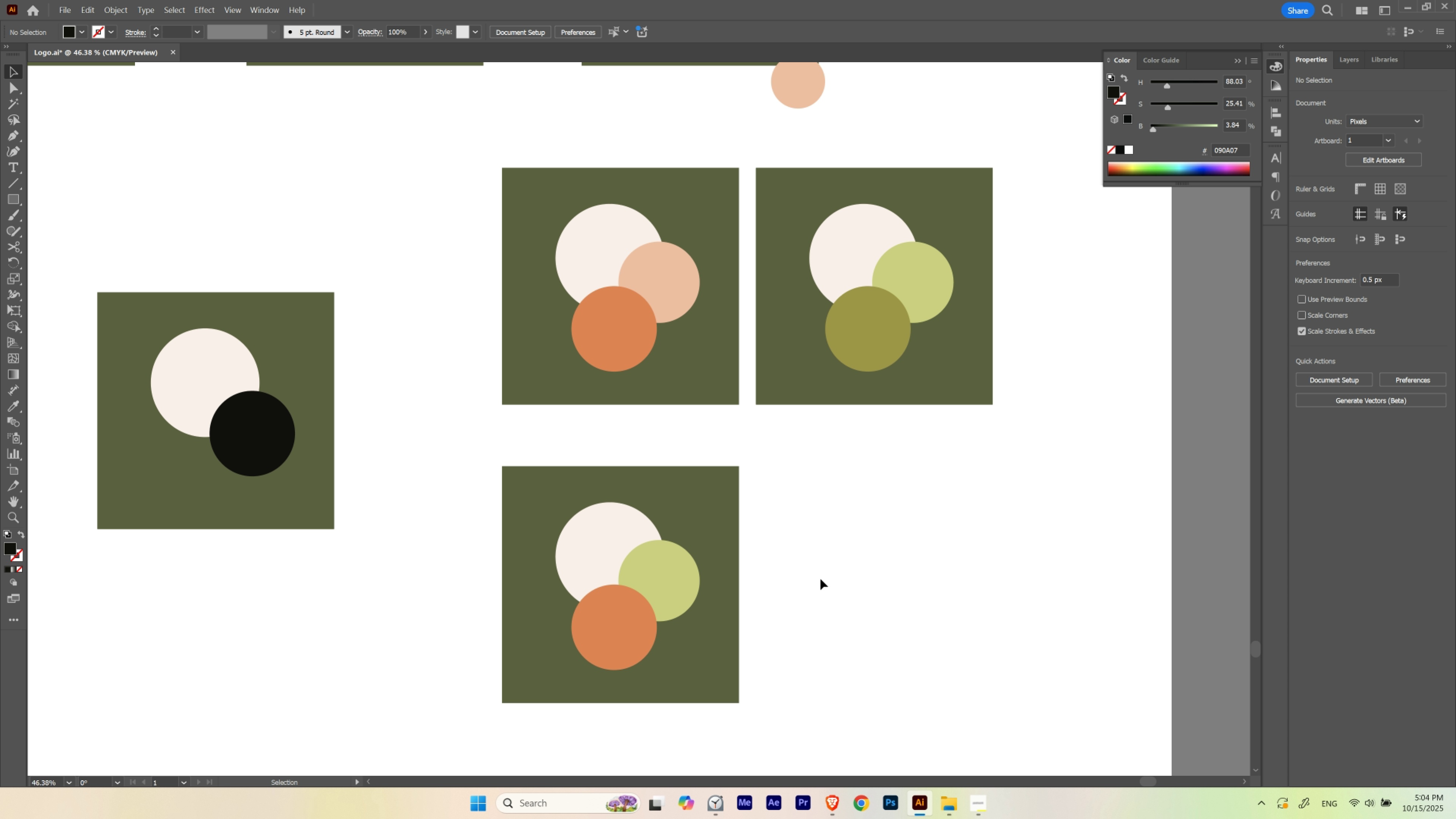 
left_click_drag(start_coordinate=[669, 524], to_coordinate=[664, 527])
 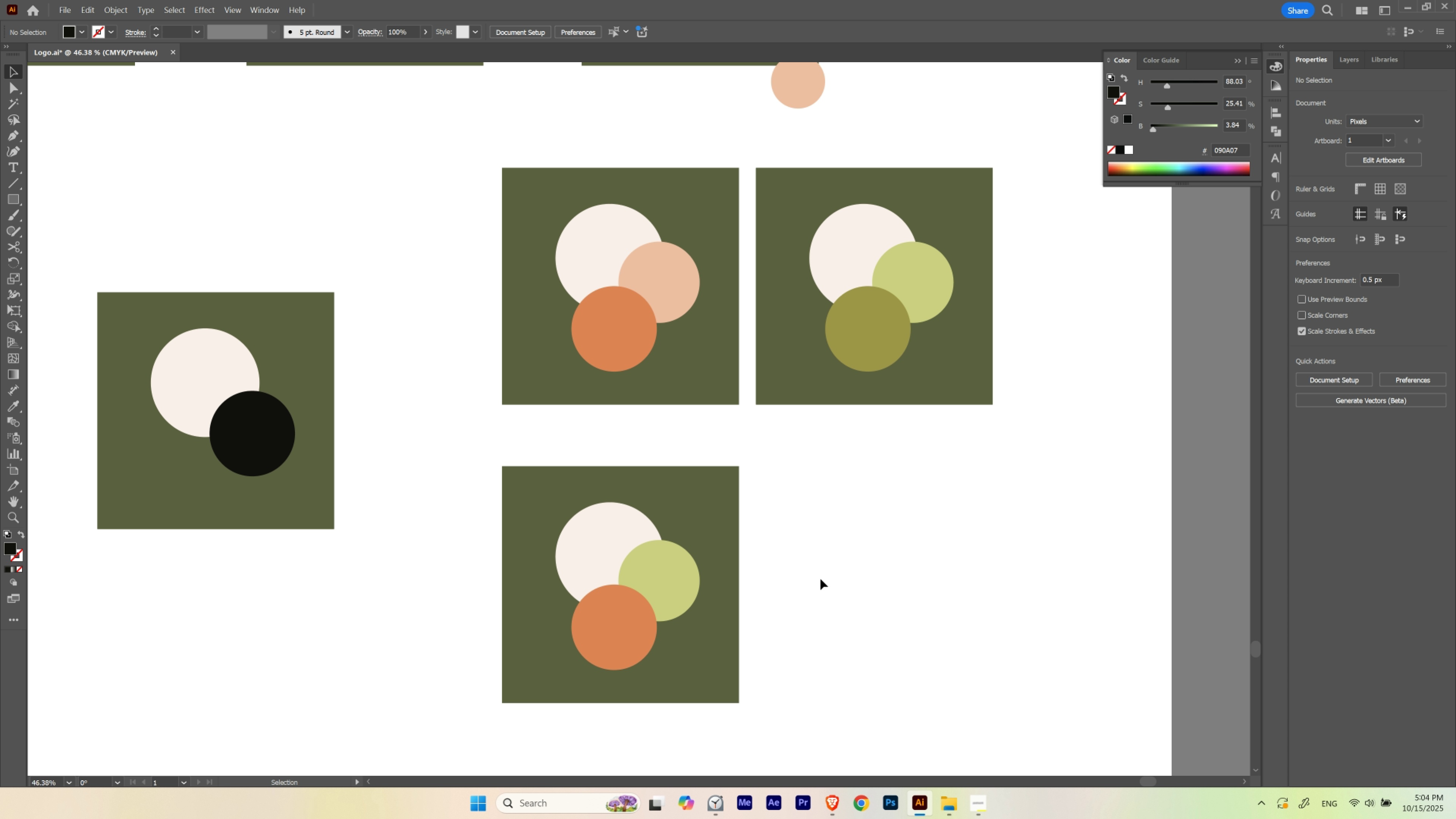 
wait(11.08)
 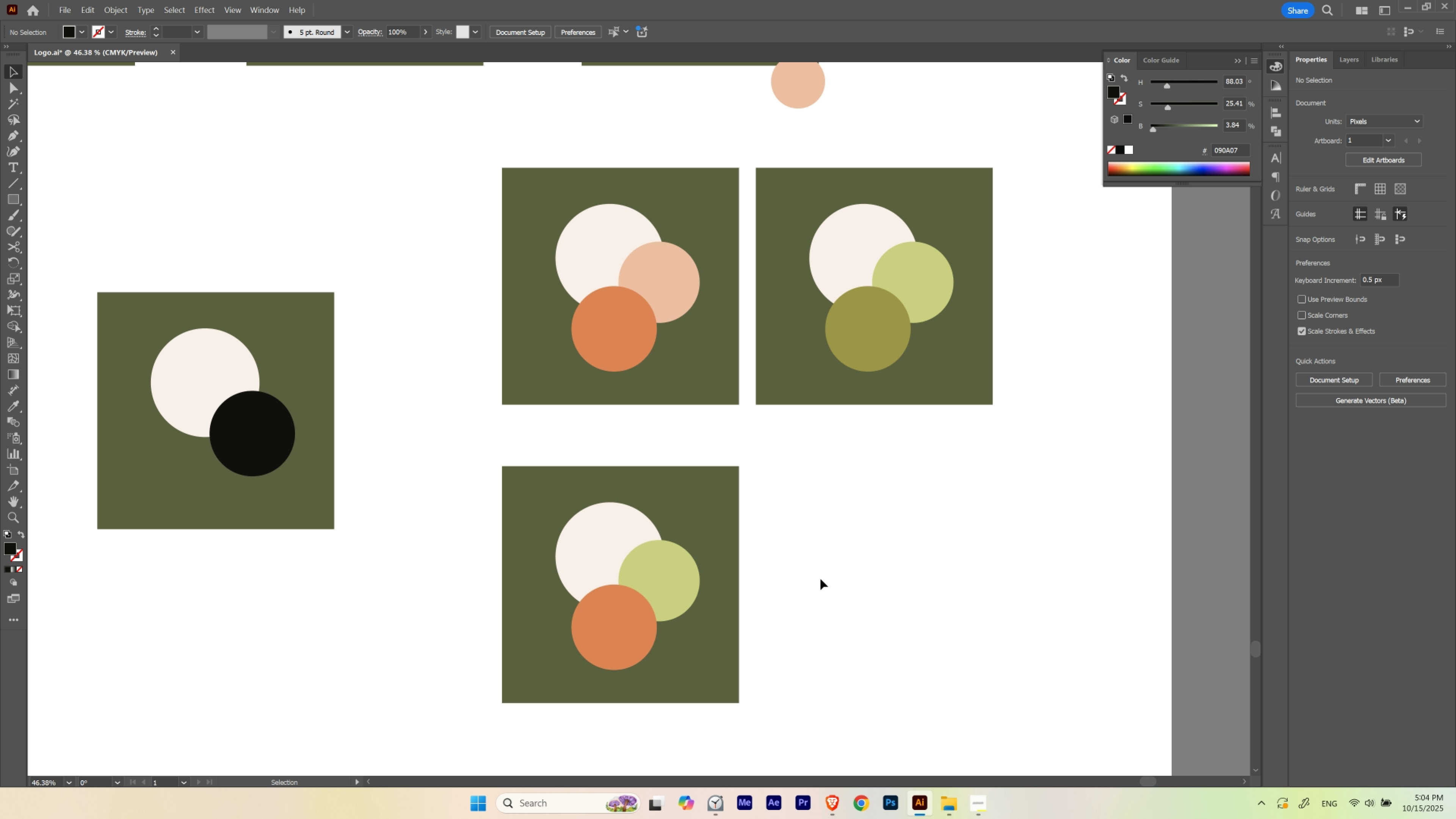 
hold_key(key=Space, duration=1.09)
 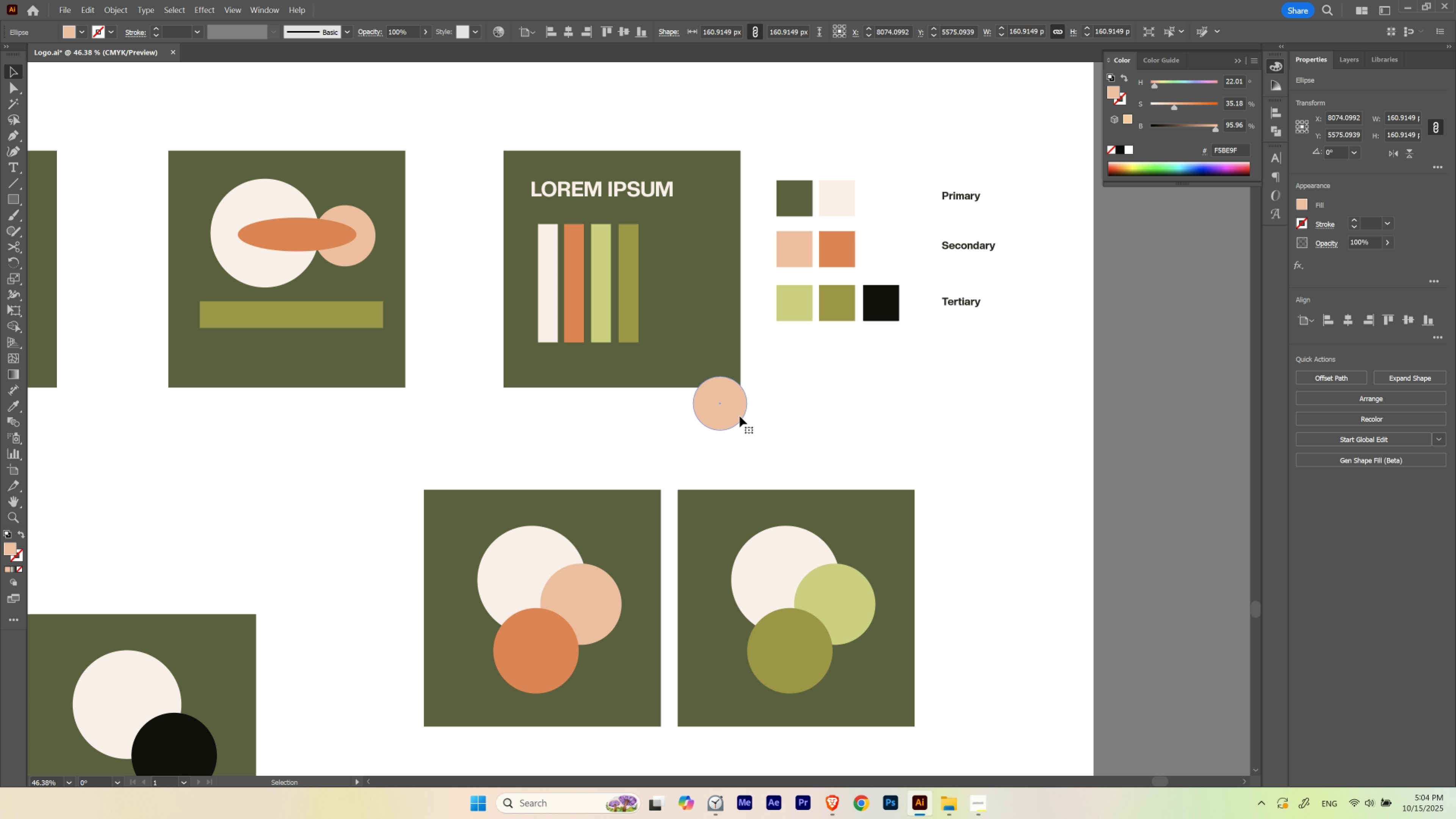 
left_click_drag(start_coordinate=[822, 273], to_coordinate=[745, 583])
 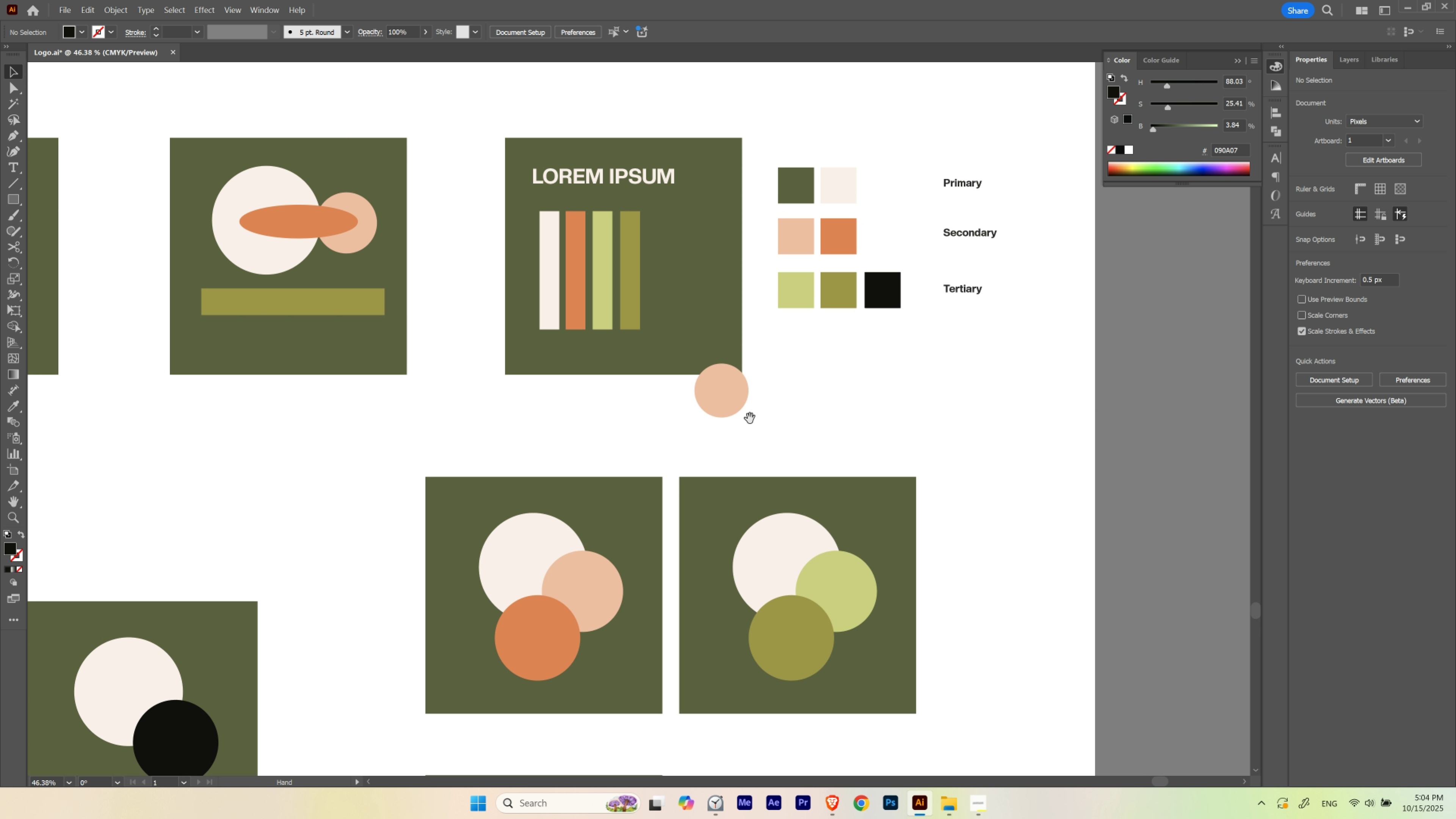 
left_click_drag(start_coordinate=[750, 418], to_coordinate=[748, 432])
 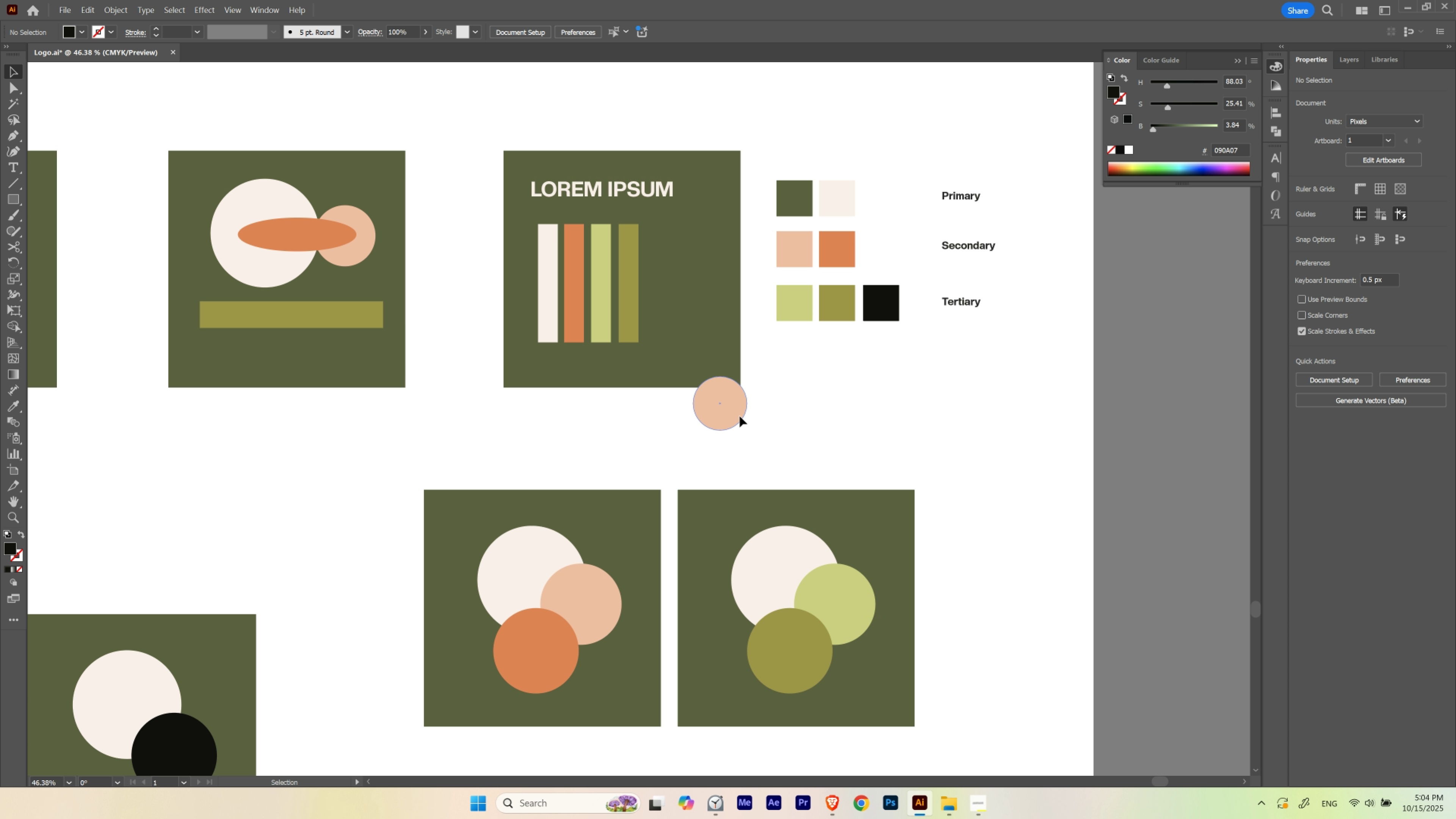 
double_click([740, 416])
 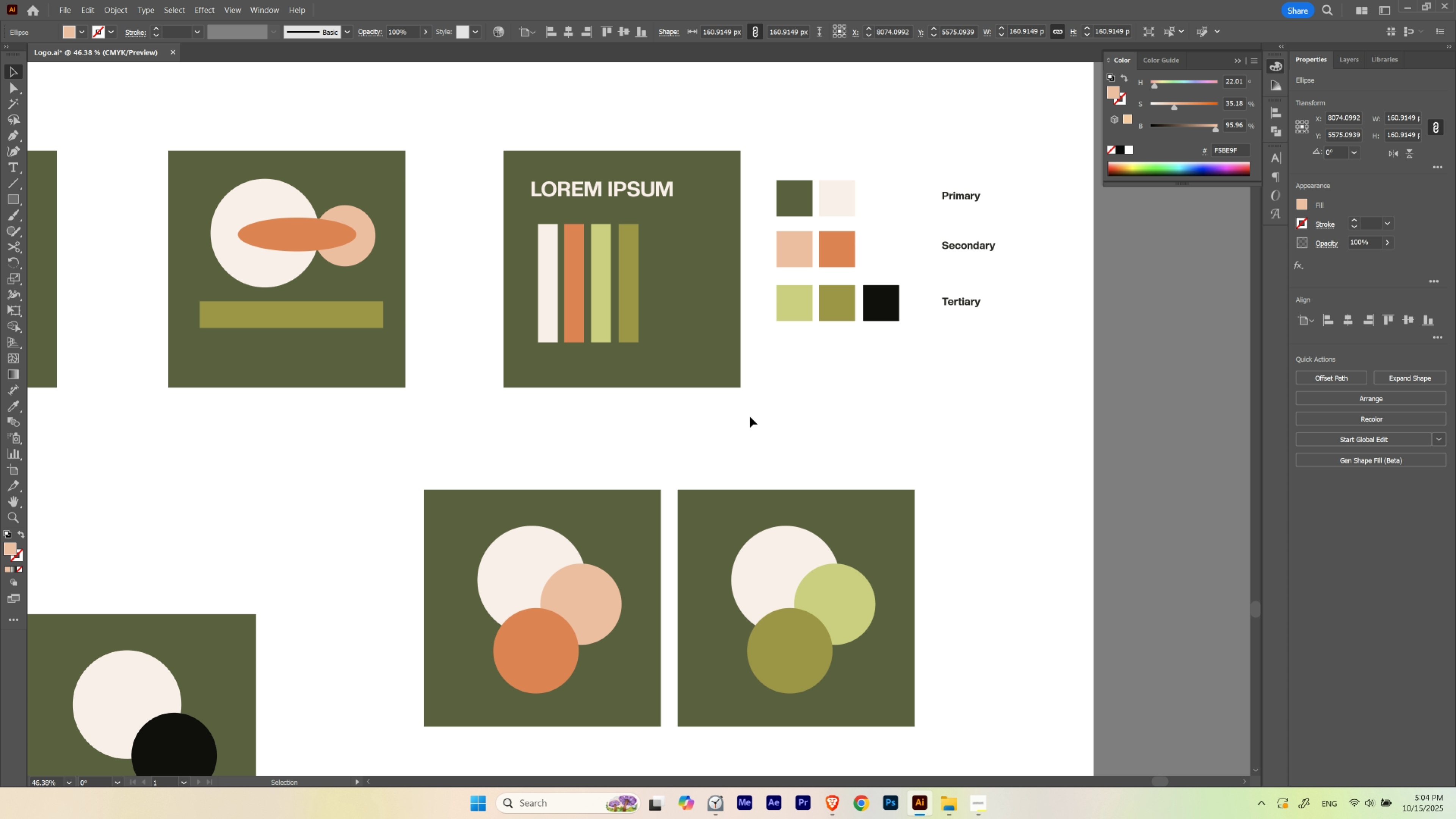 
key(Delete)
 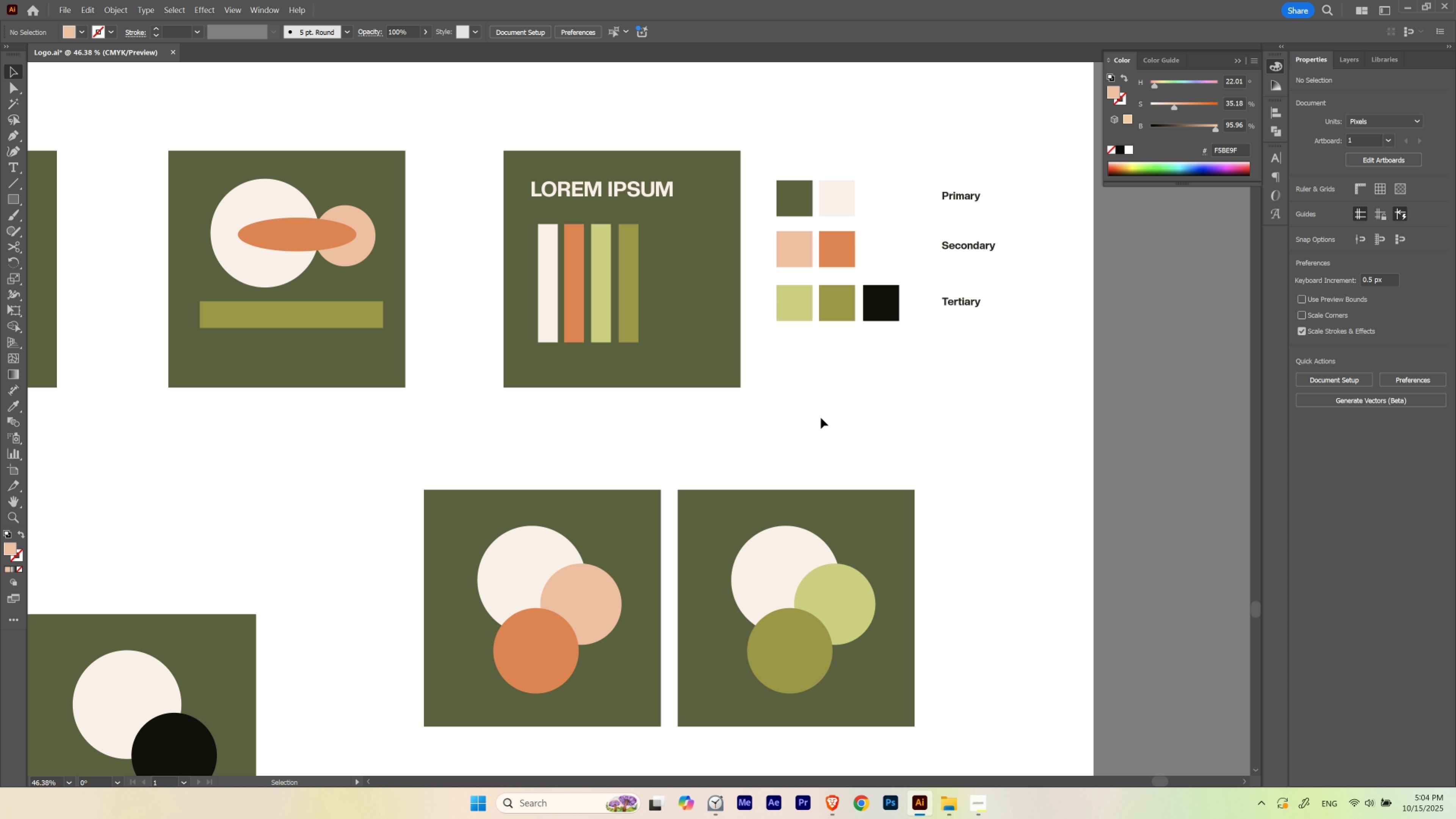 
left_click([821, 418])
 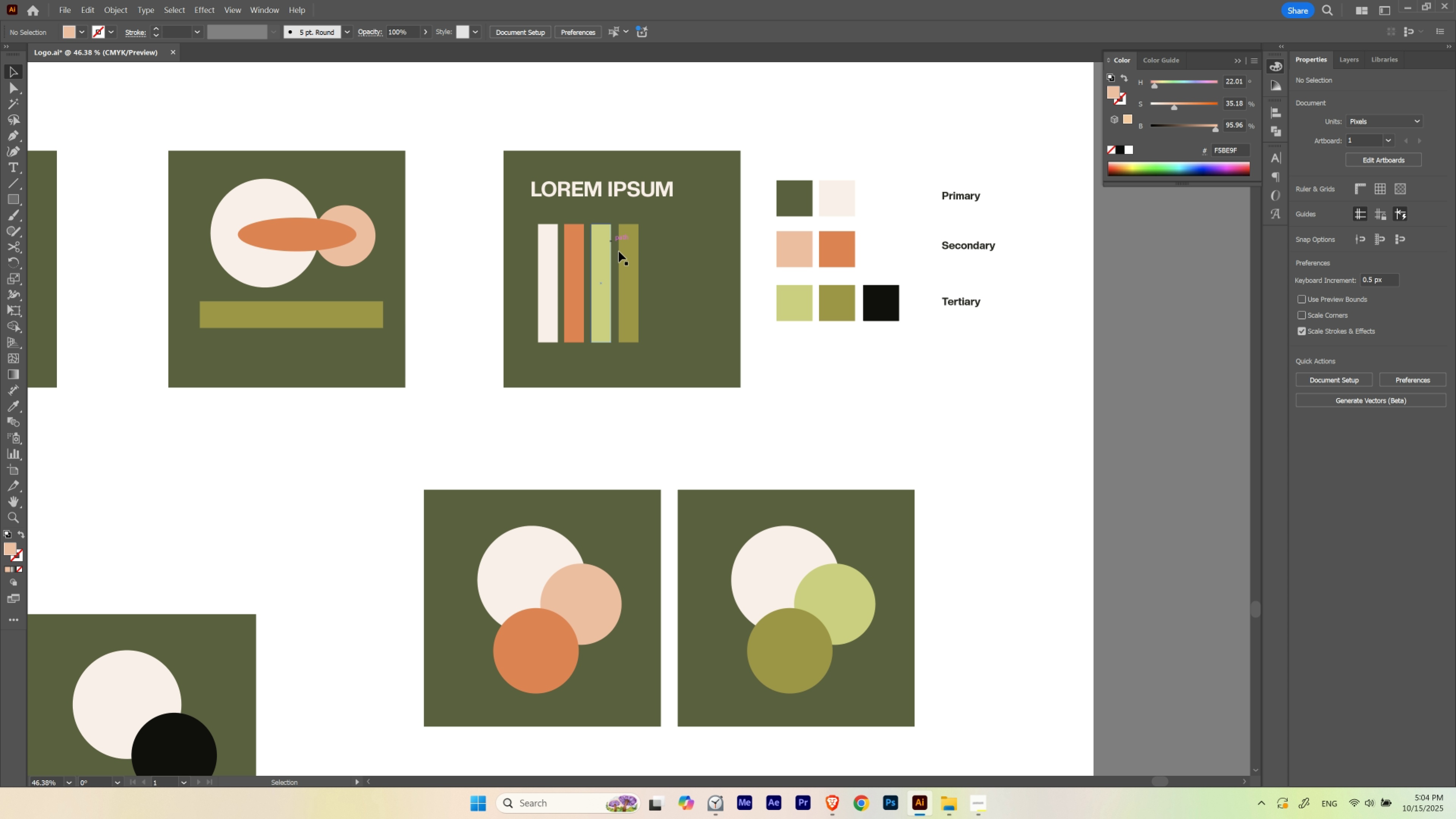 
hold_key(key=Space, duration=1.5)
 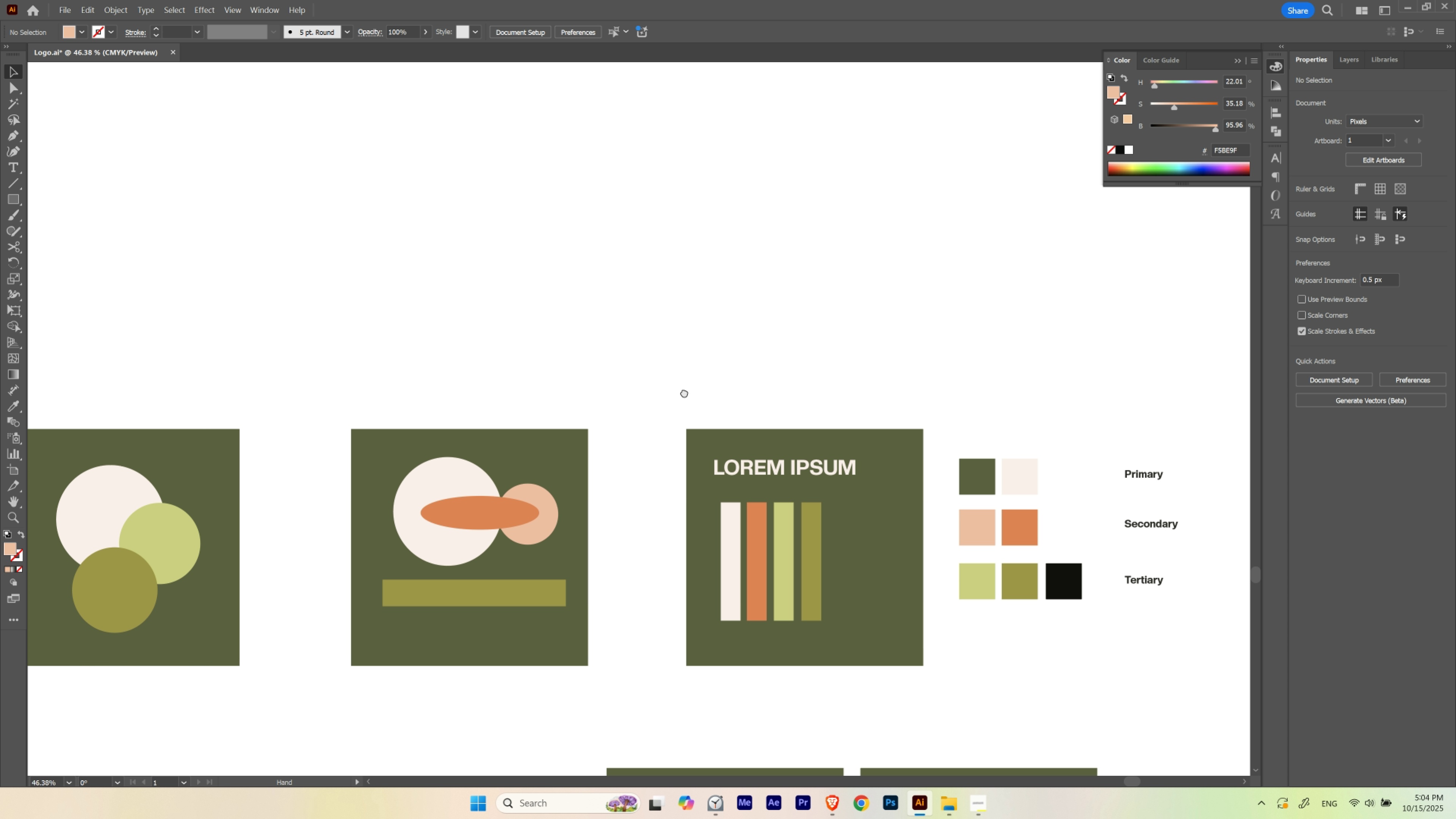 
left_click_drag(start_coordinate=[671, 256], to_coordinate=[853, 534])
 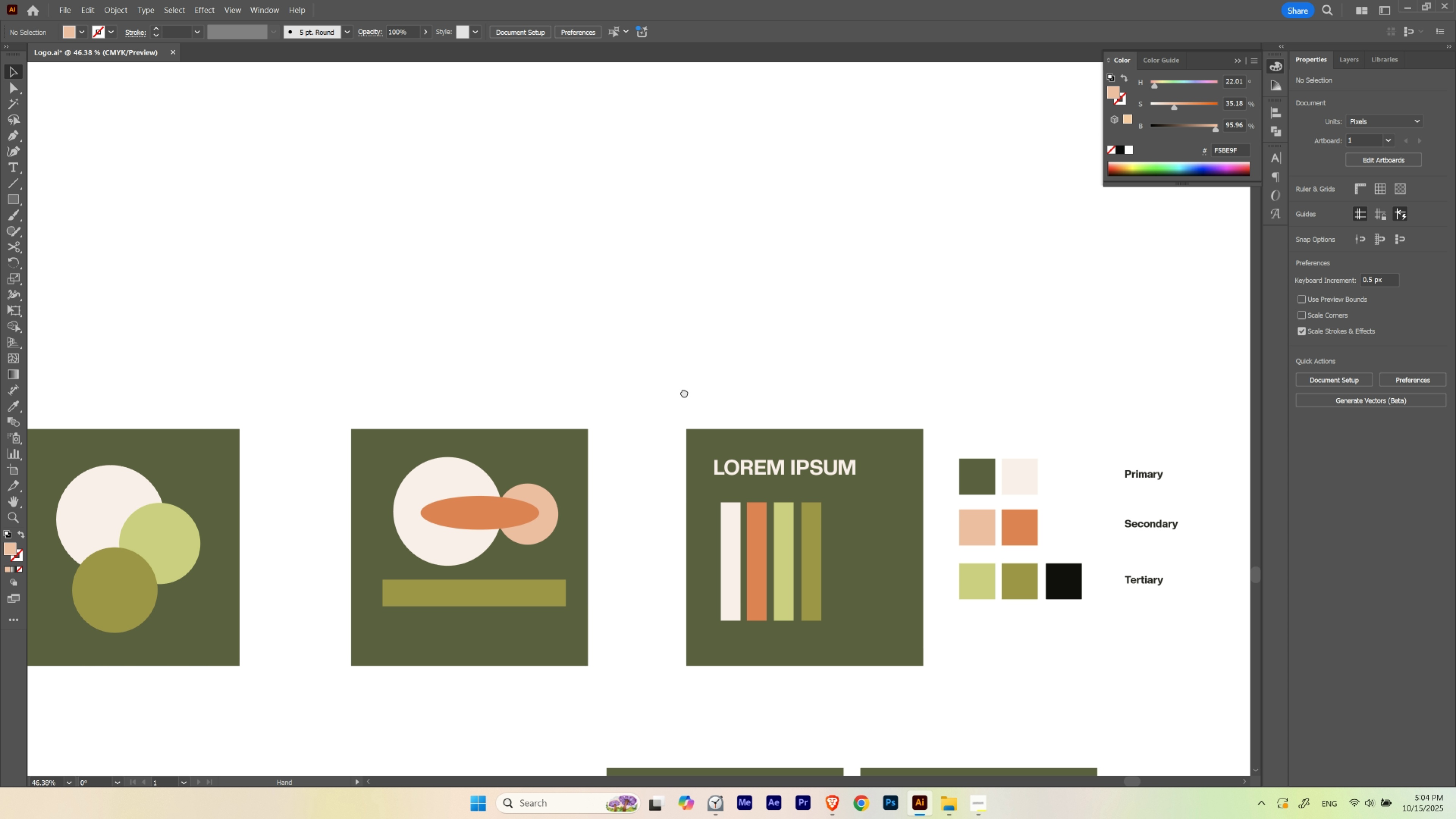 
hold_key(key=Space, duration=1.52)
 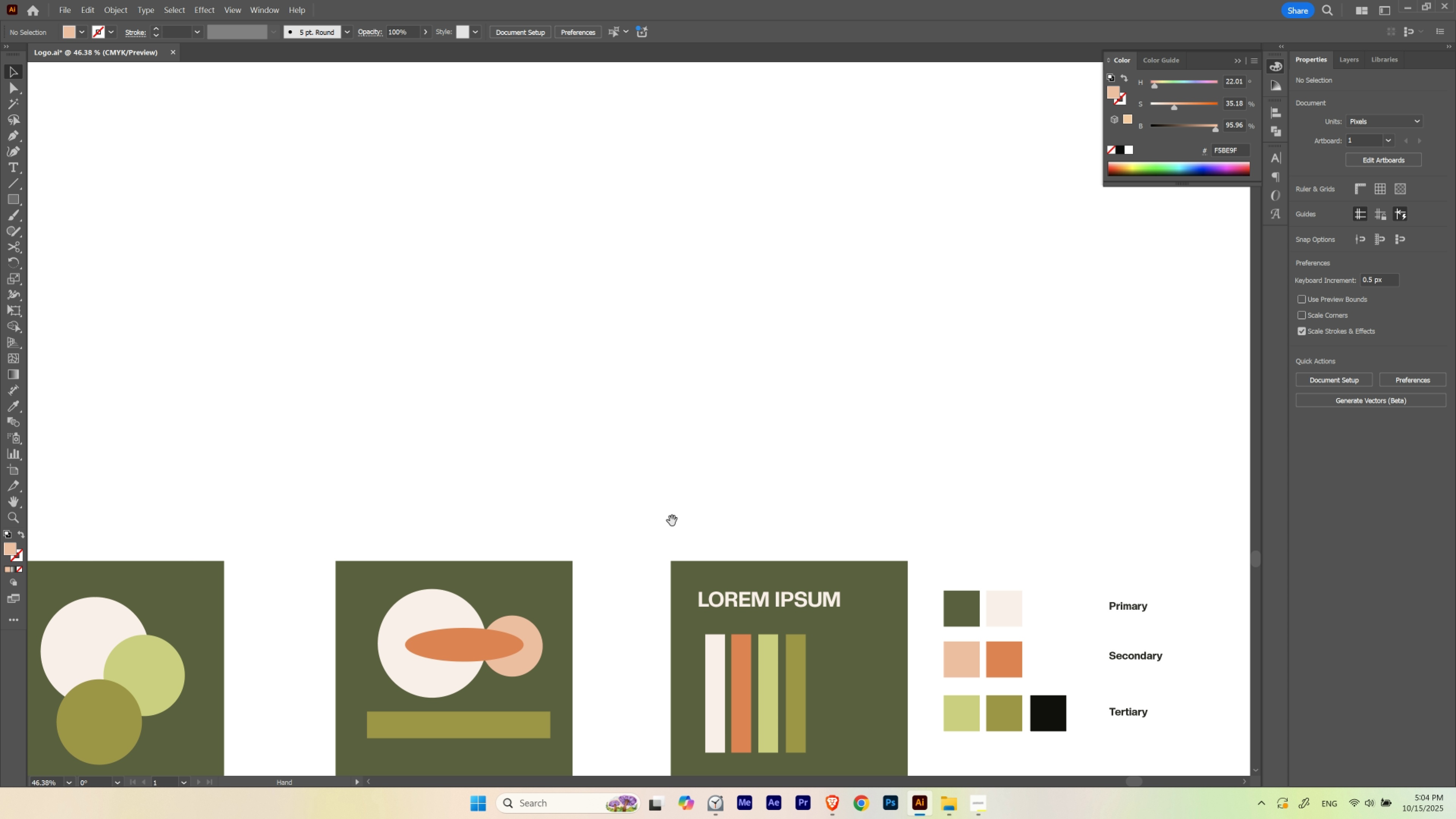 
left_click_drag(start_coordinate=[684, 392], to_coordinate=[669, 524])
 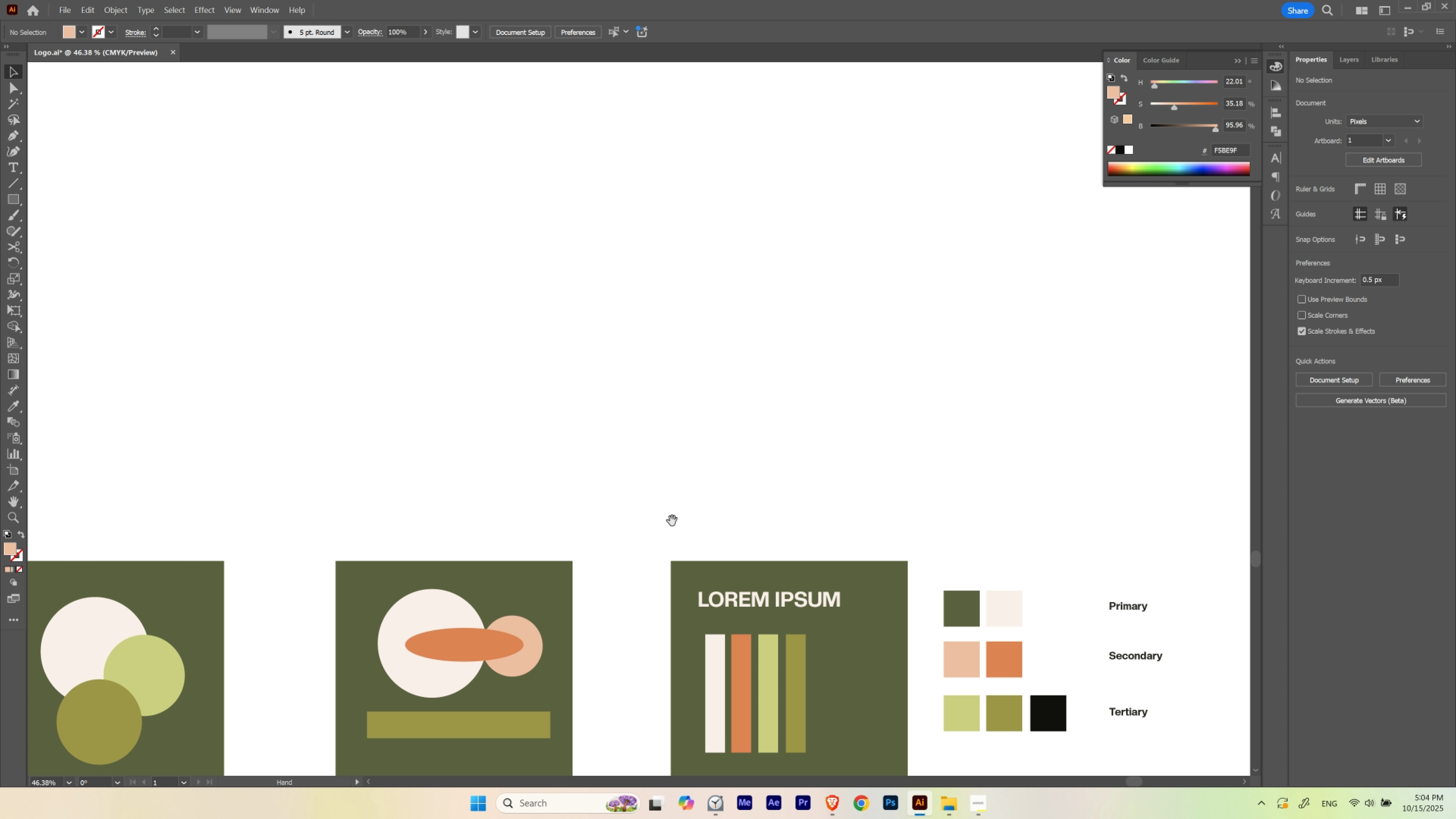 
hold_key(key=Space, duration=3.21)
 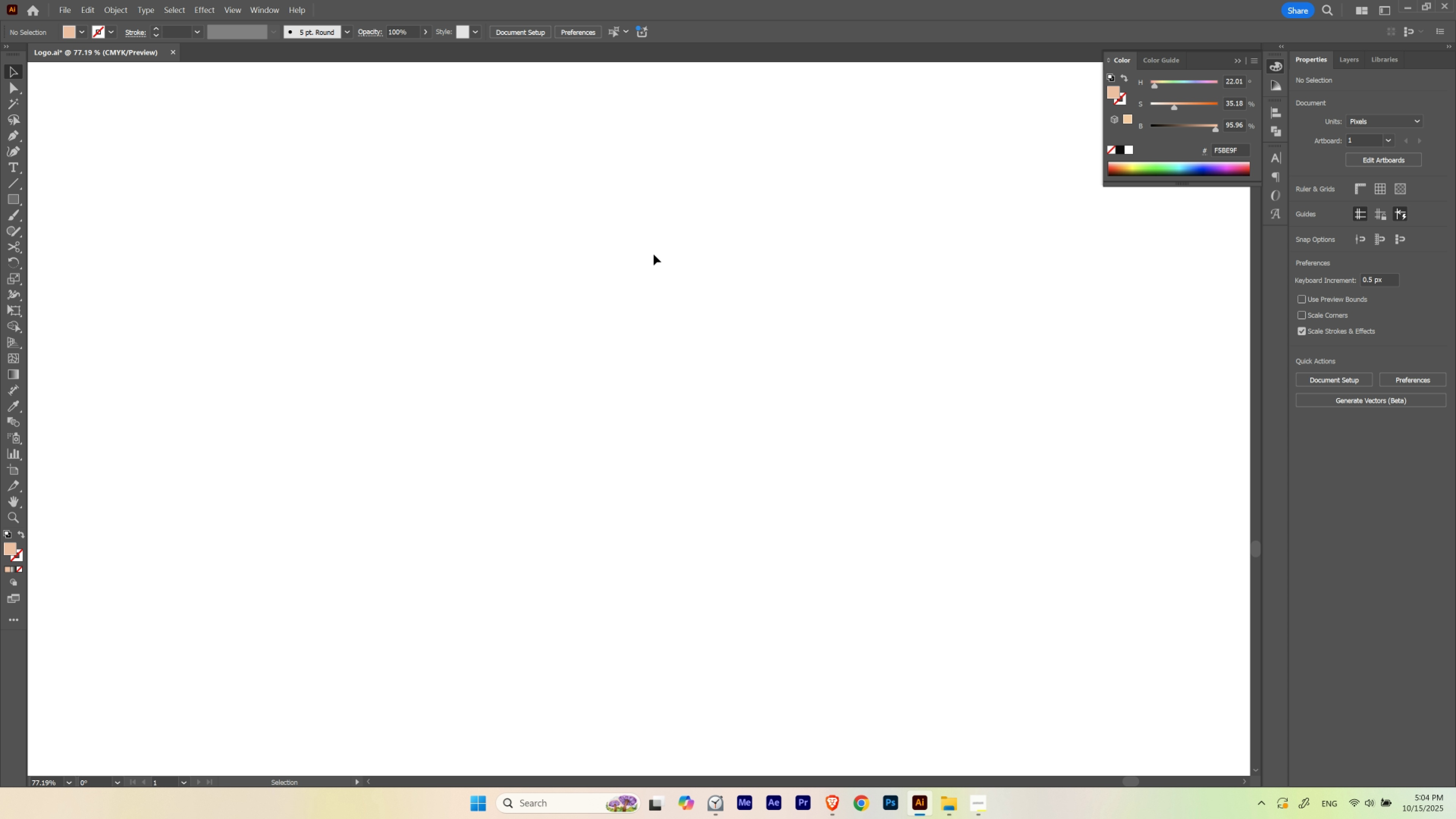 
hold_key(key=ControlLeft, duration=1.14)
left_click_drag(start_coordinate=[573, 230], to_coordinate=[629, 274])
 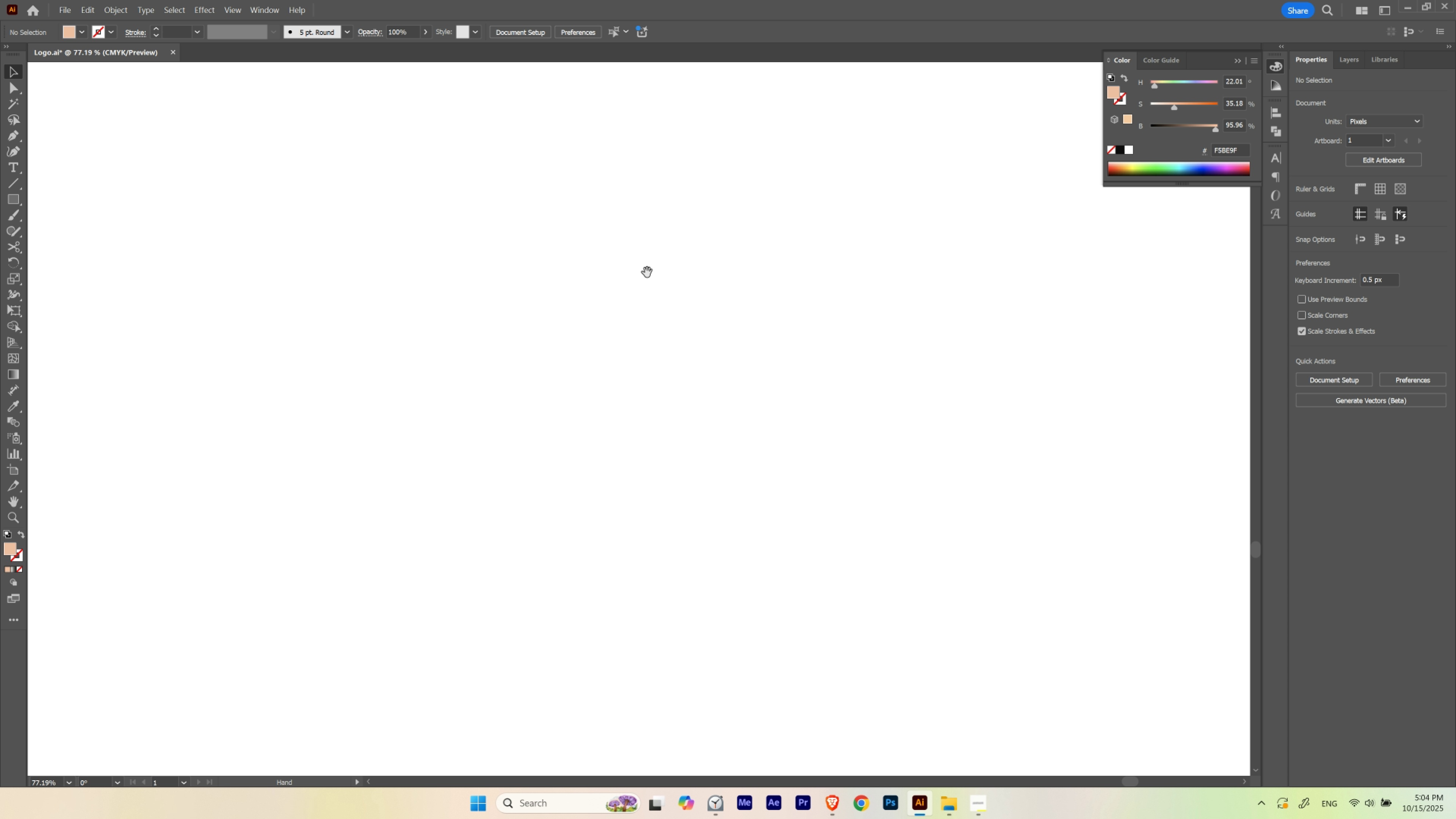 
left_click_drag(start_coordinate=[647, 272], to_coordinate=[637, 284])
 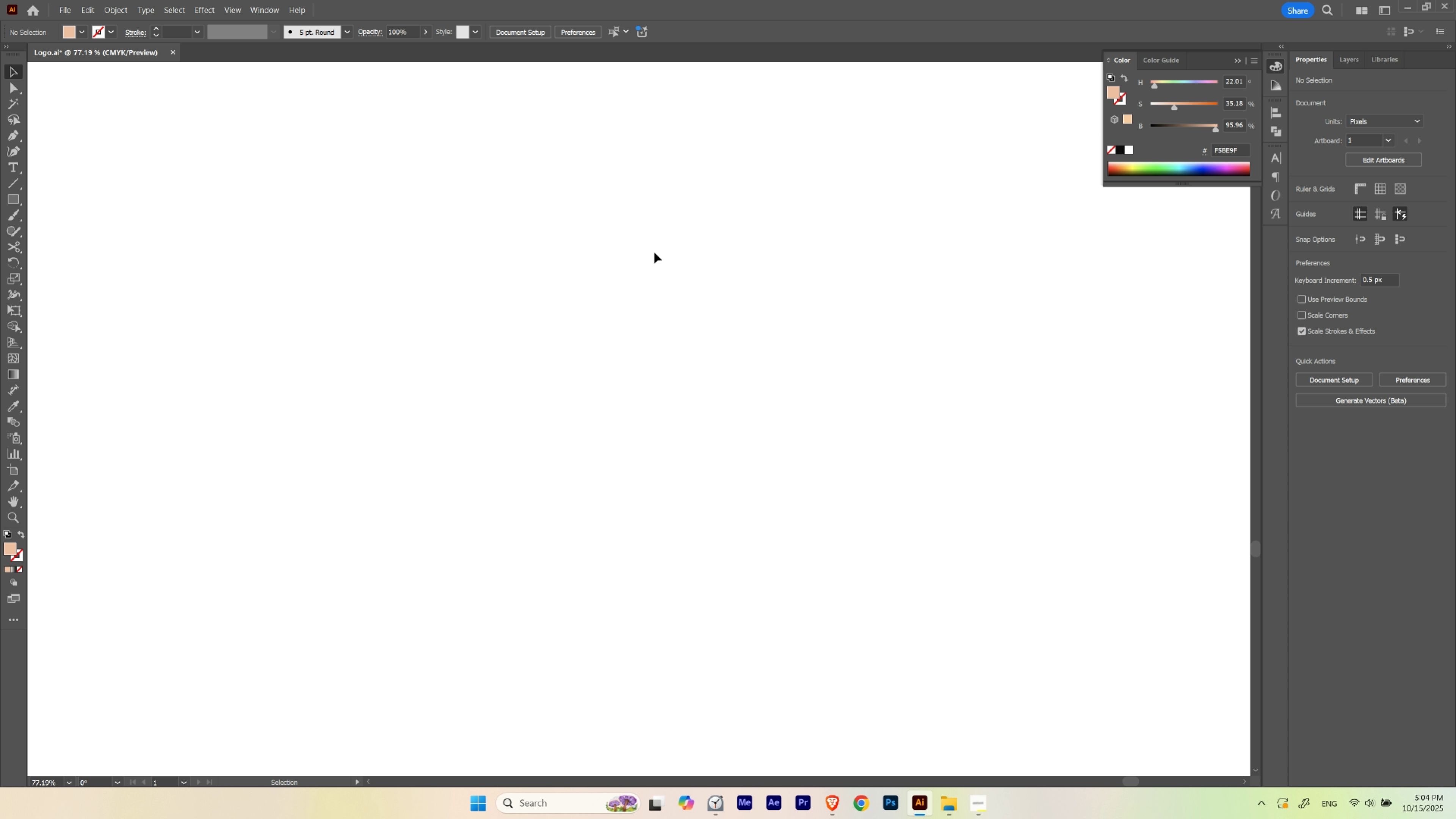 
key(M)
 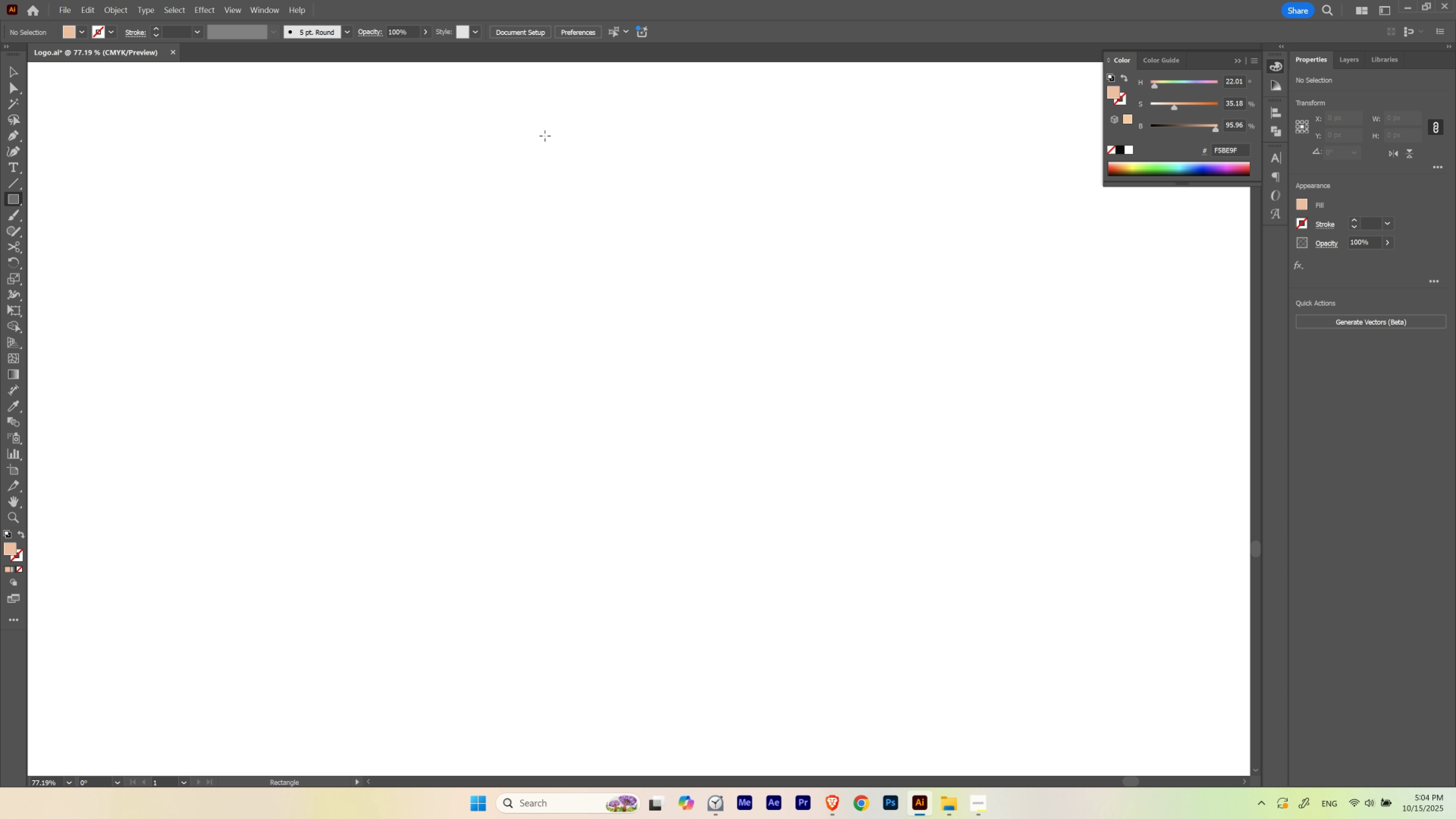 
left_click_drag(start_coordinate=[544, 136], to_coordinate=[654, 373])
 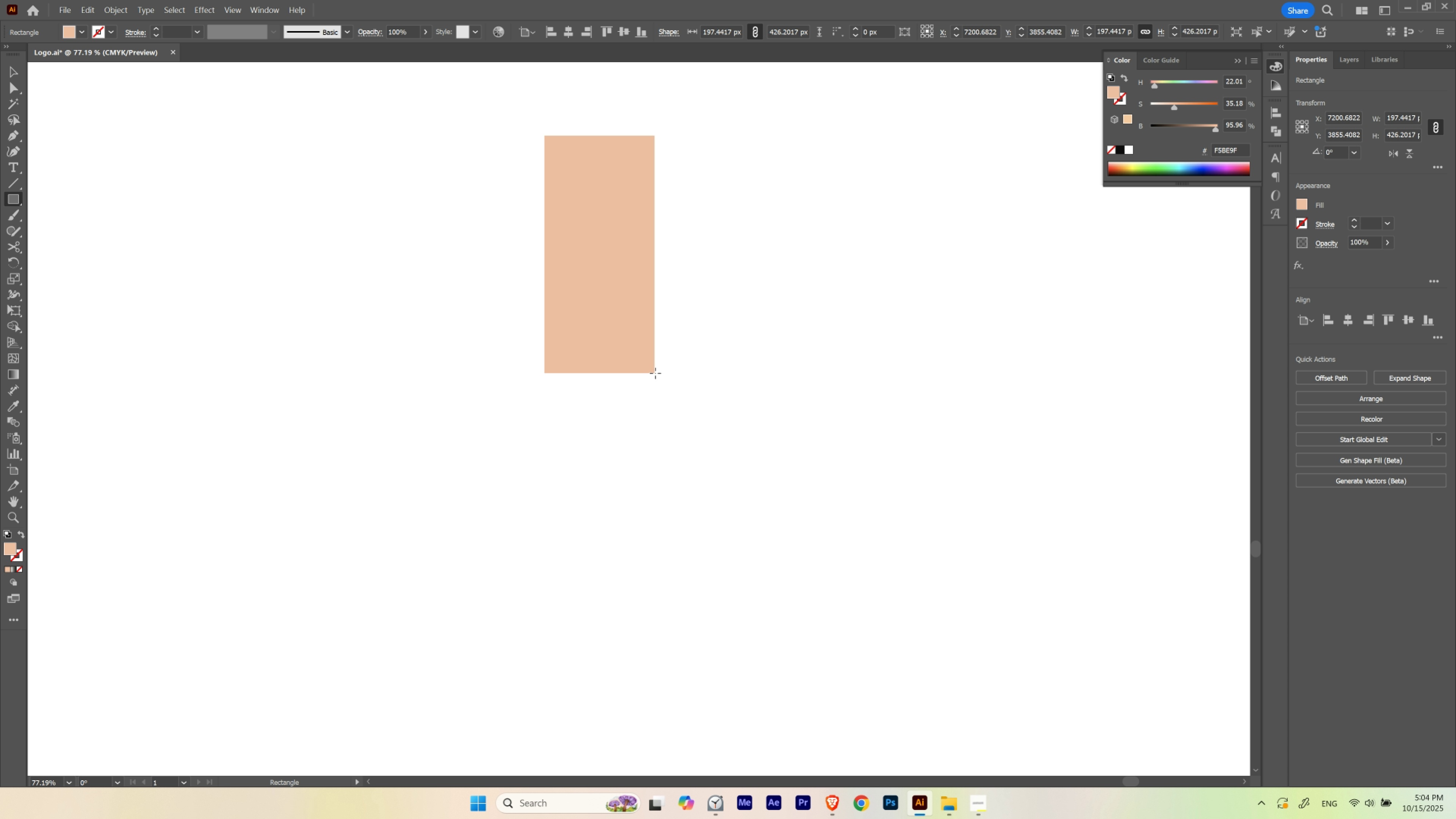 
key(V)
 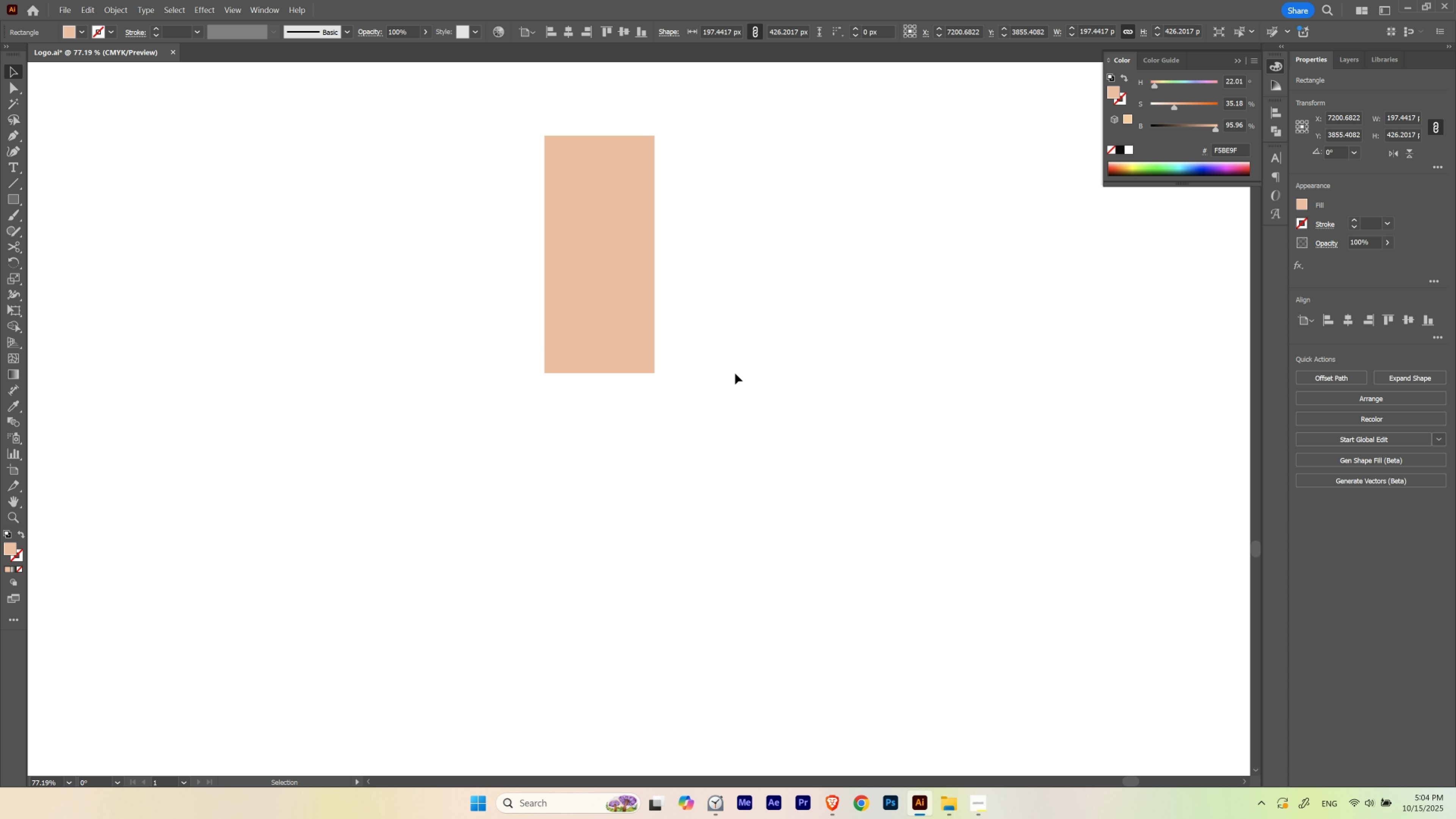 
left_click([735, 374])
 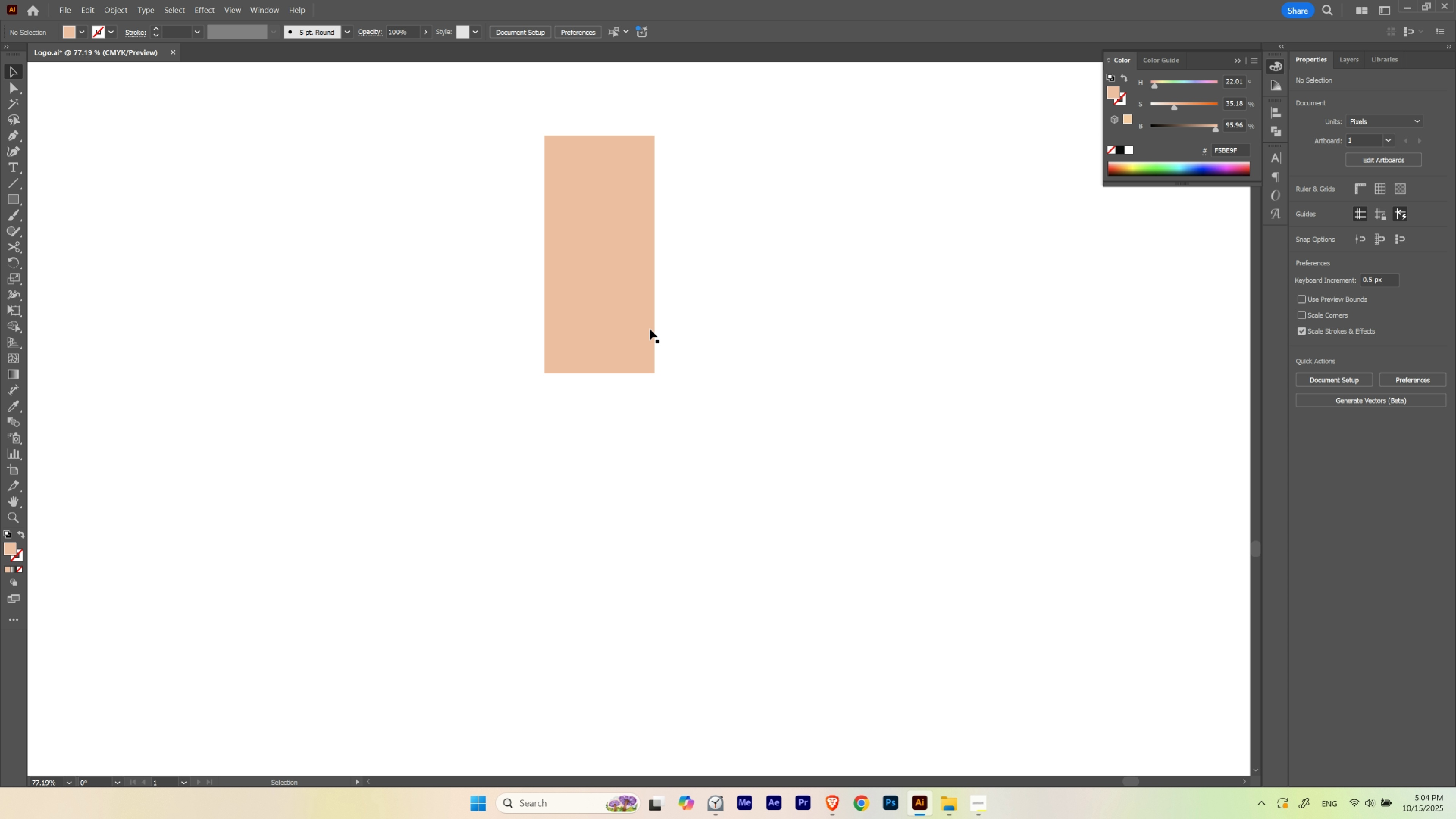 
hold_key(key=ControlLeft, duration=2.57)
hold_key(key=AltLeft, duration=2.57)
left_click_drag(start_coordinate=[603, 320], to_coordinate=[723, 320])
 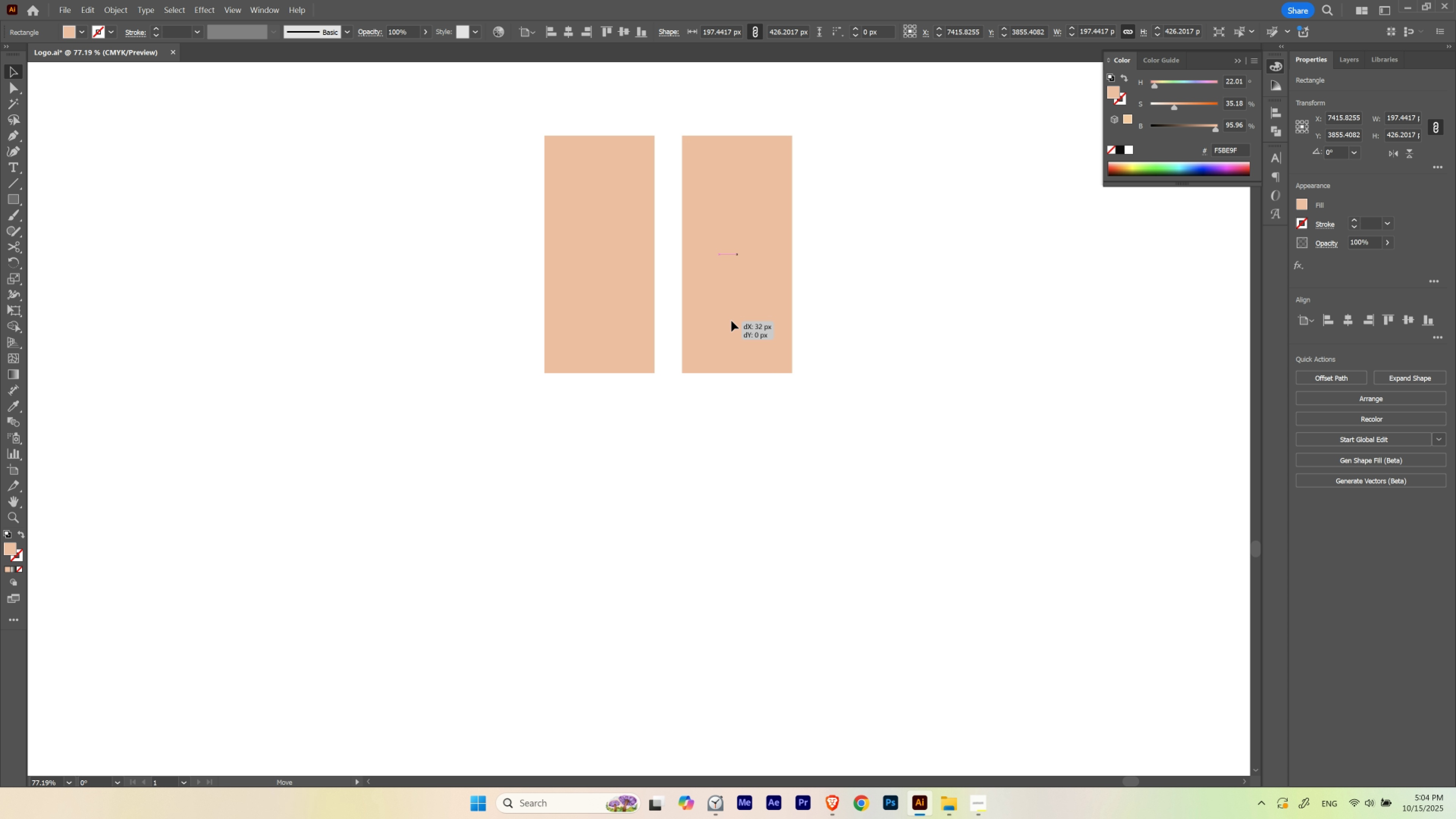 
hold_key(key=ShiftLeft, duration=1.53)
 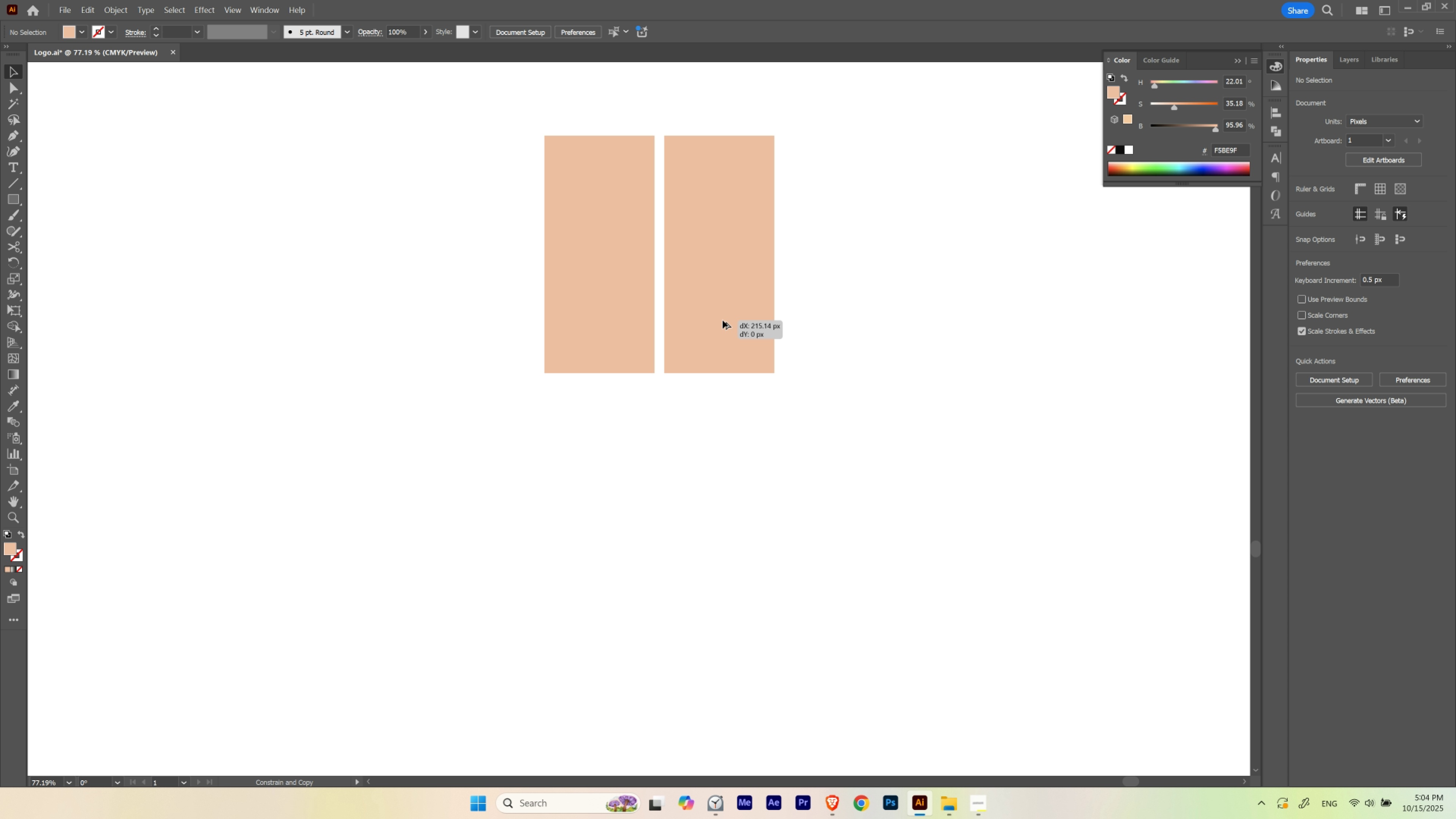 
hold_key(key=ShiftLeft, duration=0.81)
 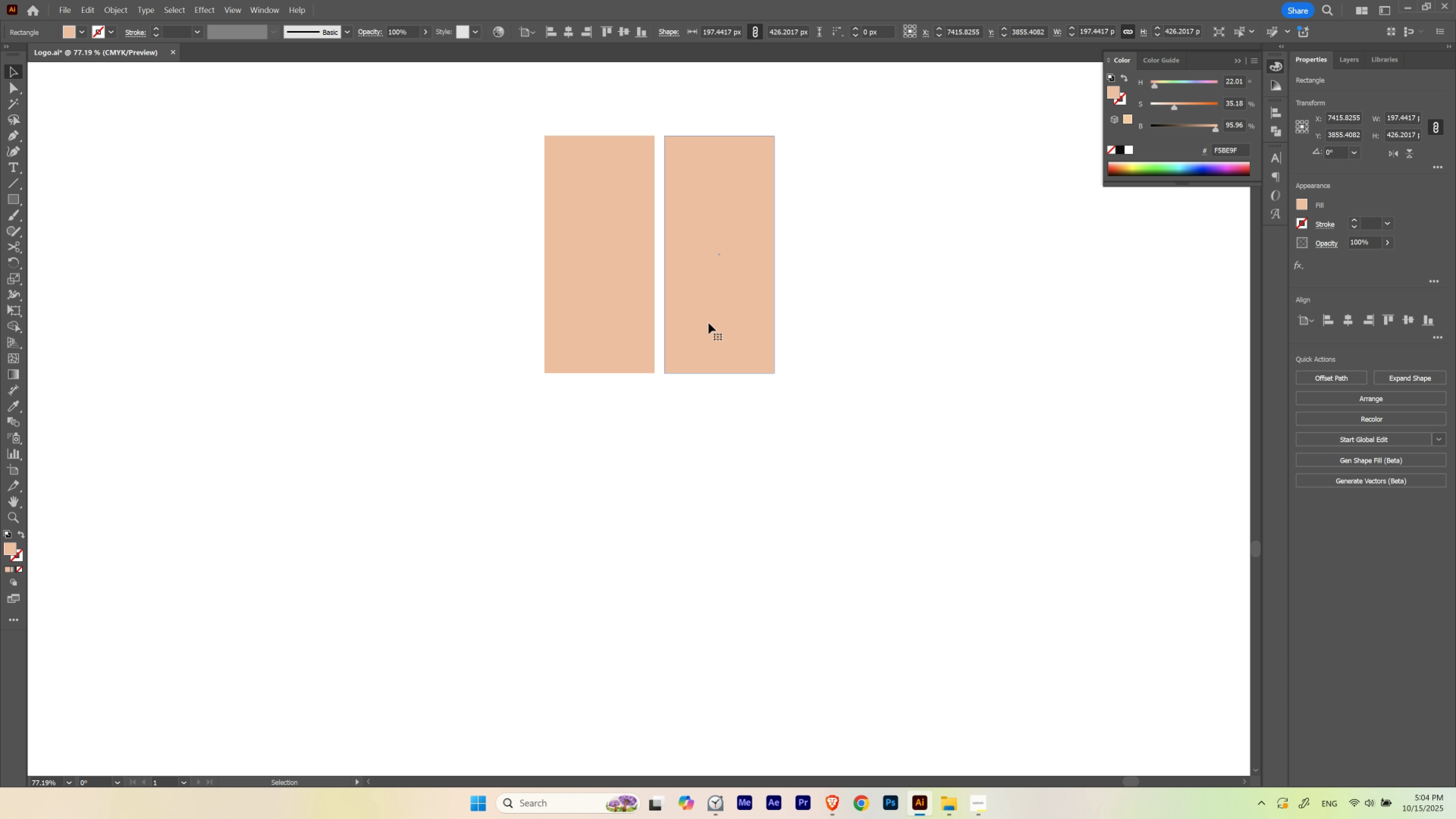 
left_click_drag(start_coordinate=[708, 323], to_coordinate=[735, 321])
 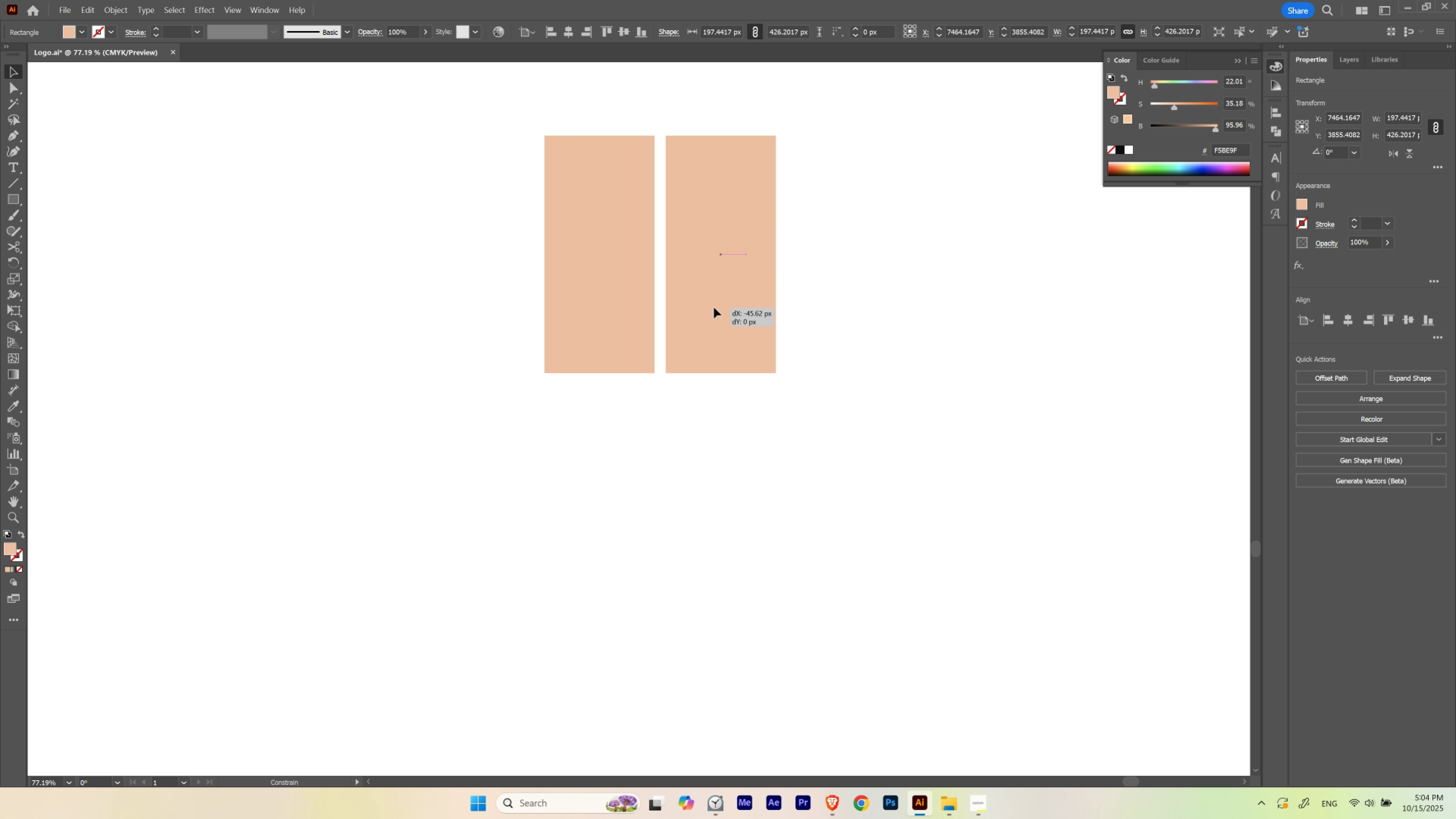 
hold_key(key=ShiftLeft, duration=0.36)
 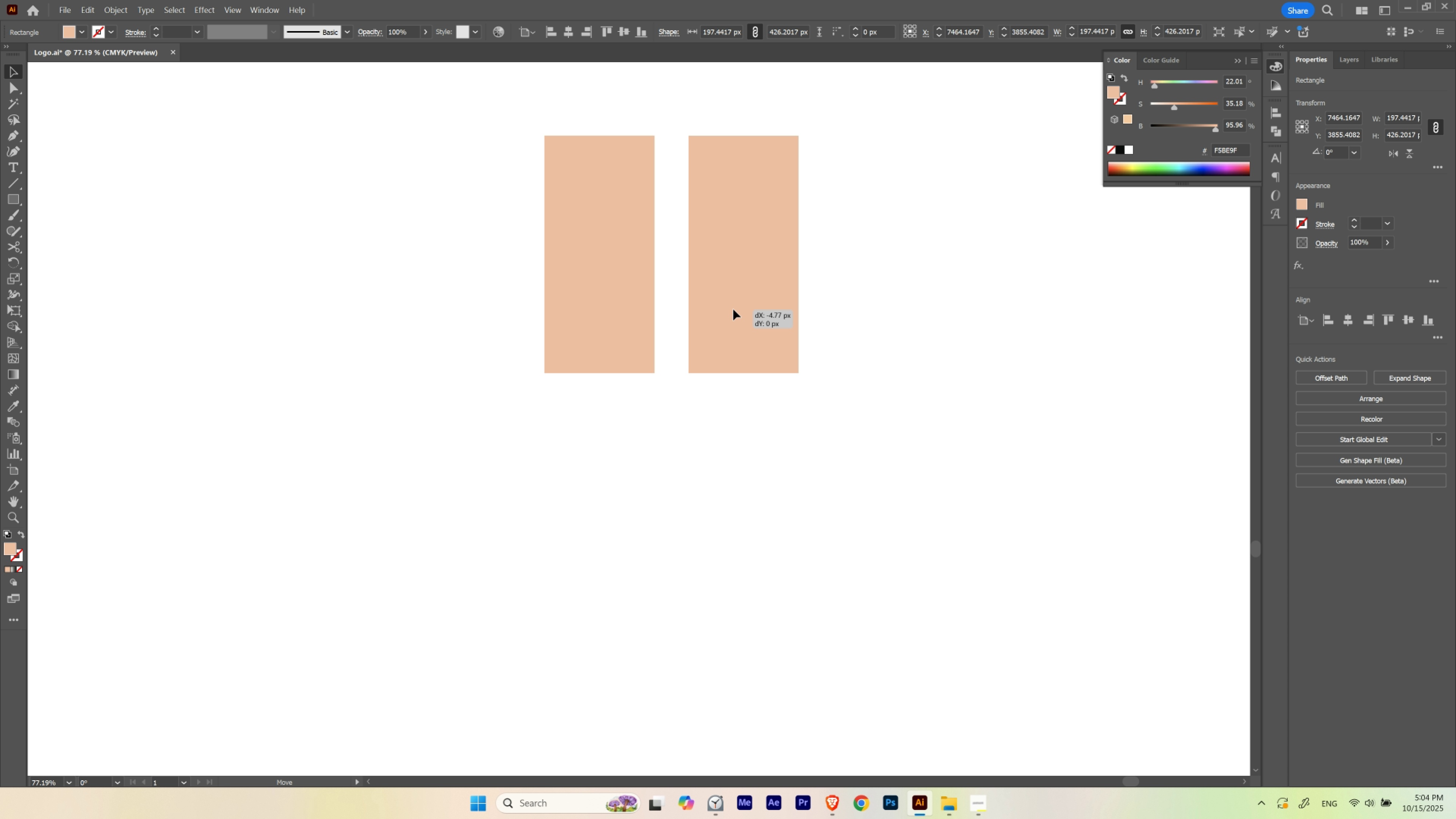 
left_click_drag(start_coordinate=[740, 310], to_coordinate=[704, 305])
 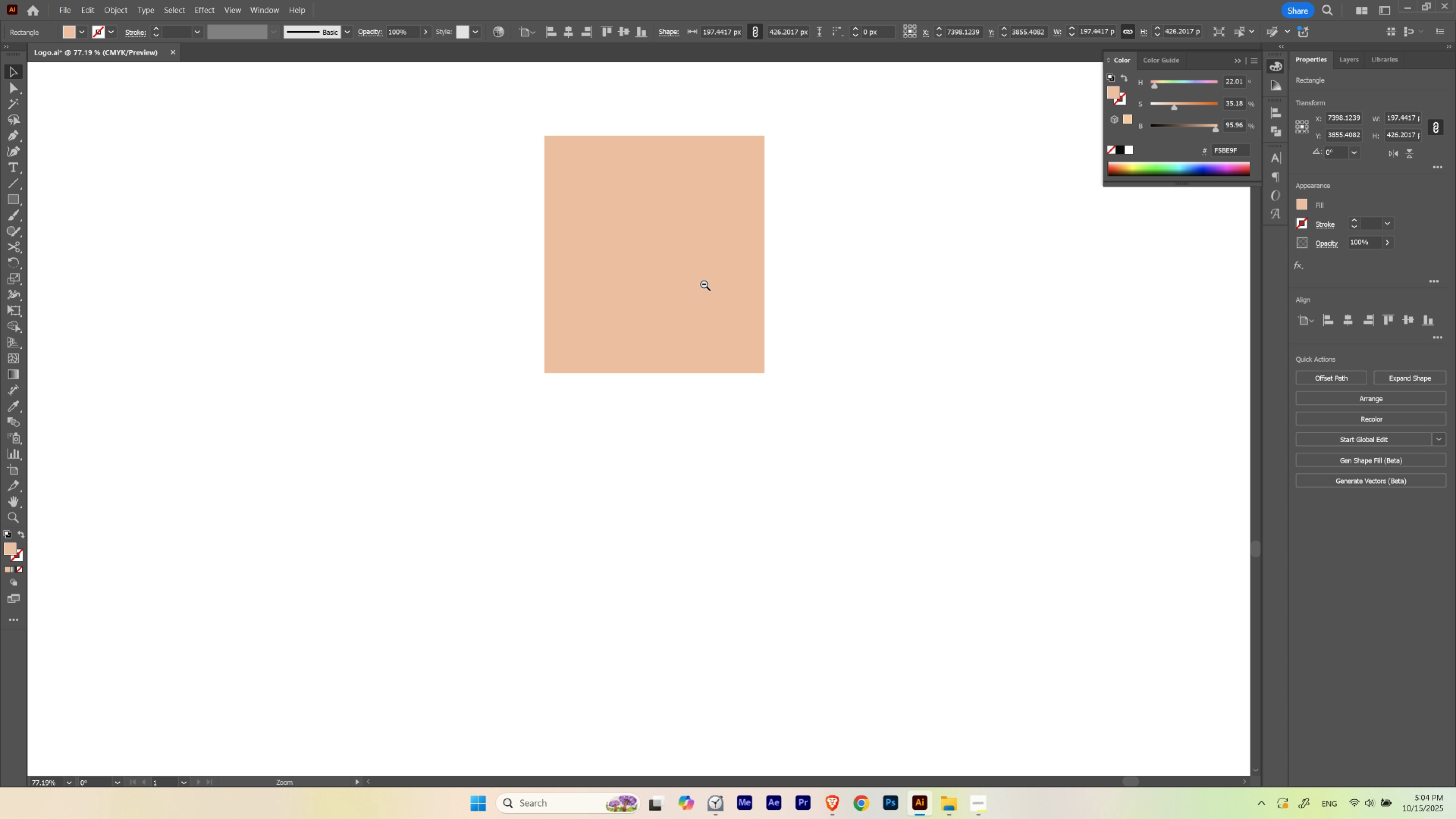 
hold_key(key=ShiftLeft, duration=1.49)
 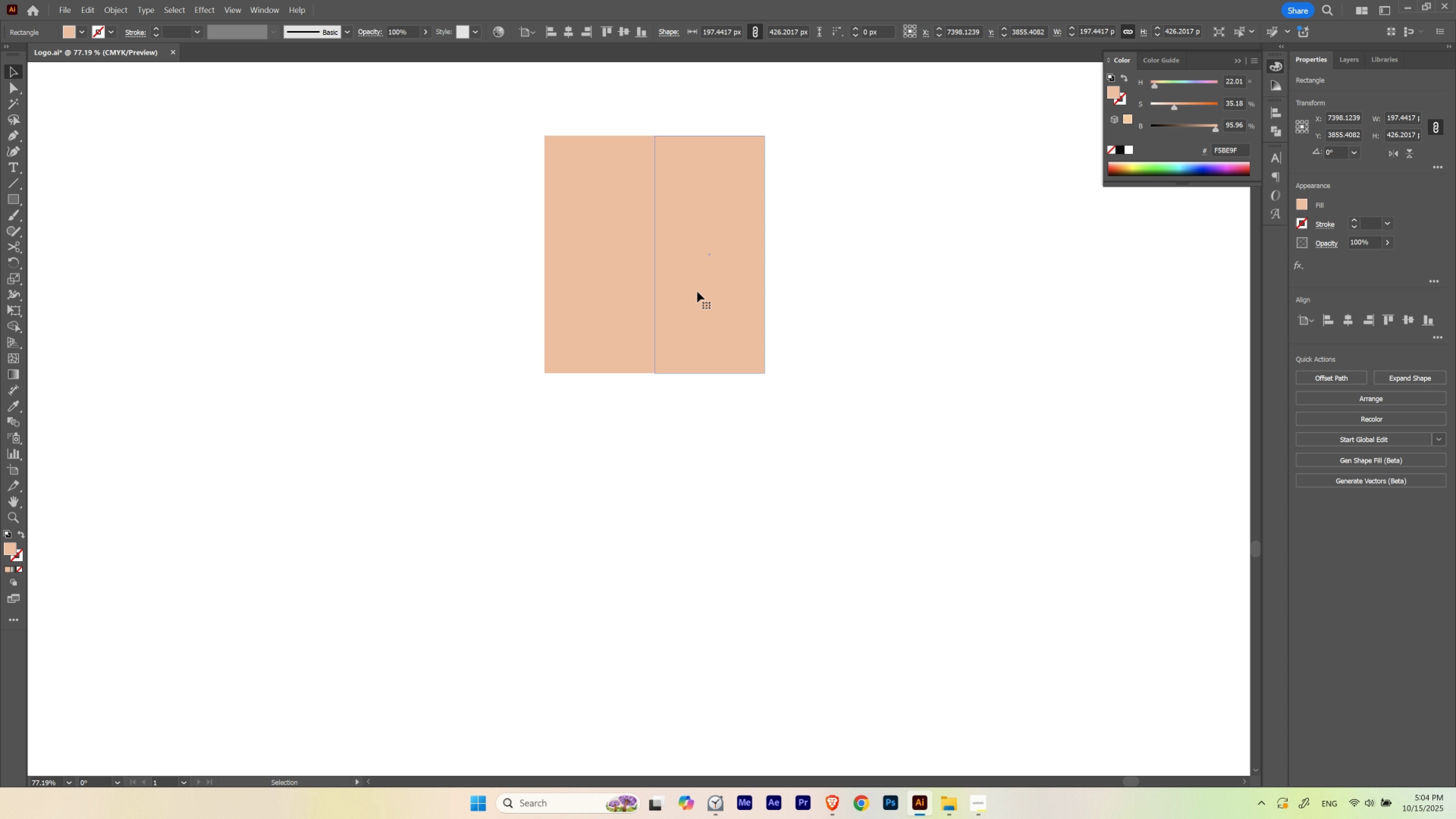 
hold_key(key=ControlLeft, duration=0.38)
 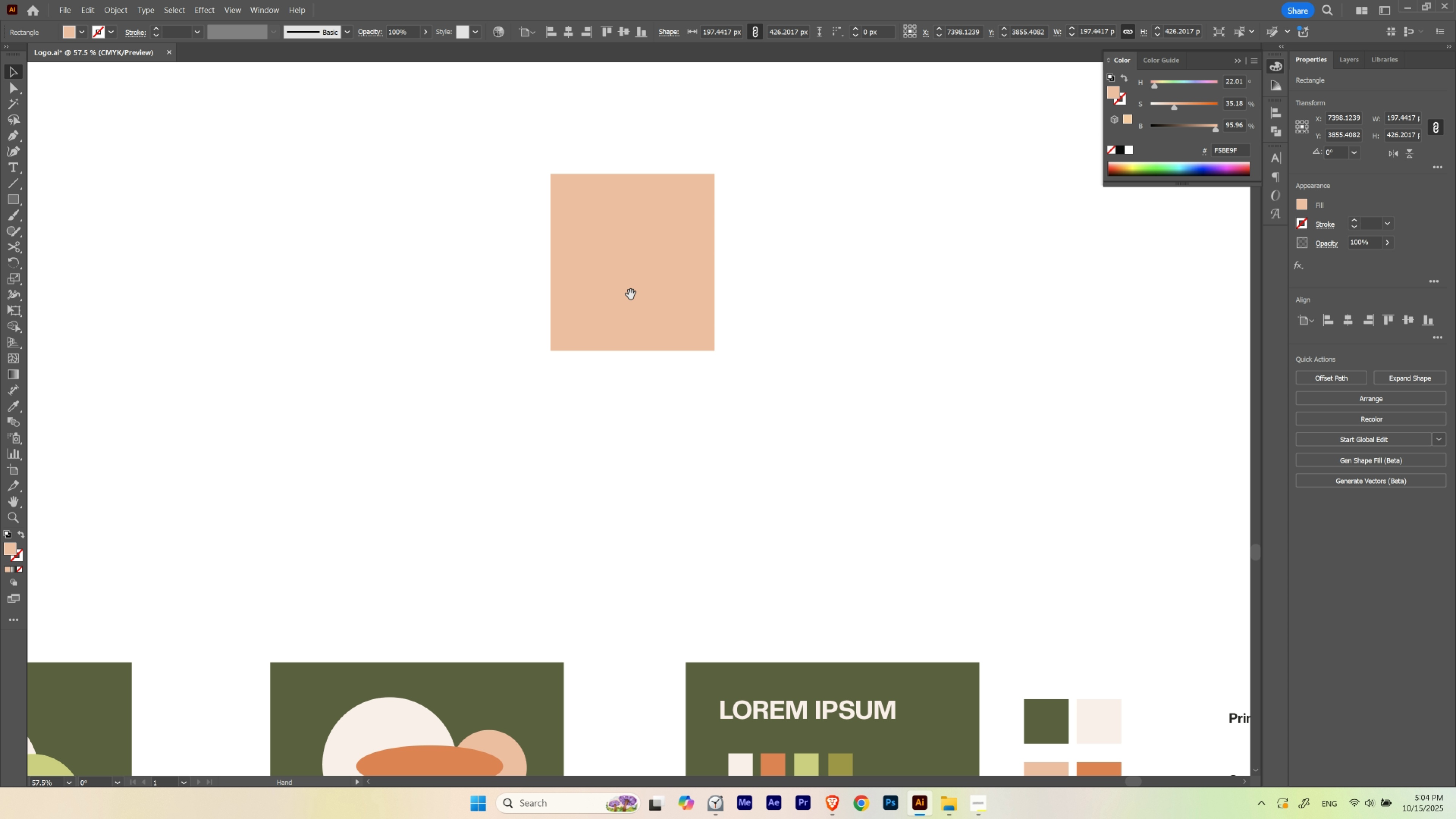 
hold_key(key=Space, duration=0.9)
 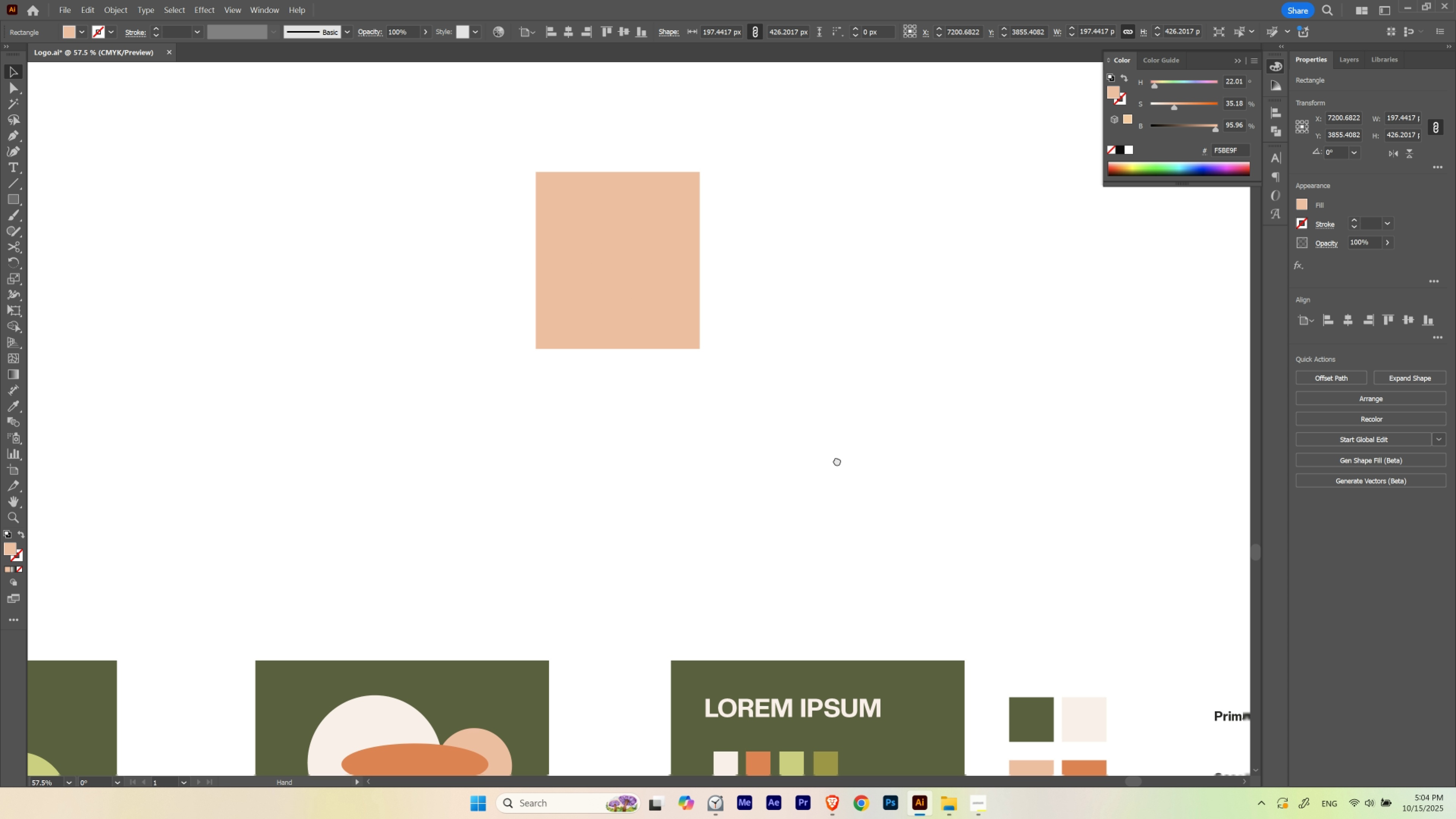 
left_click_drag(start_coordinate=[711, 282], to_coordinate=[679, 293])
 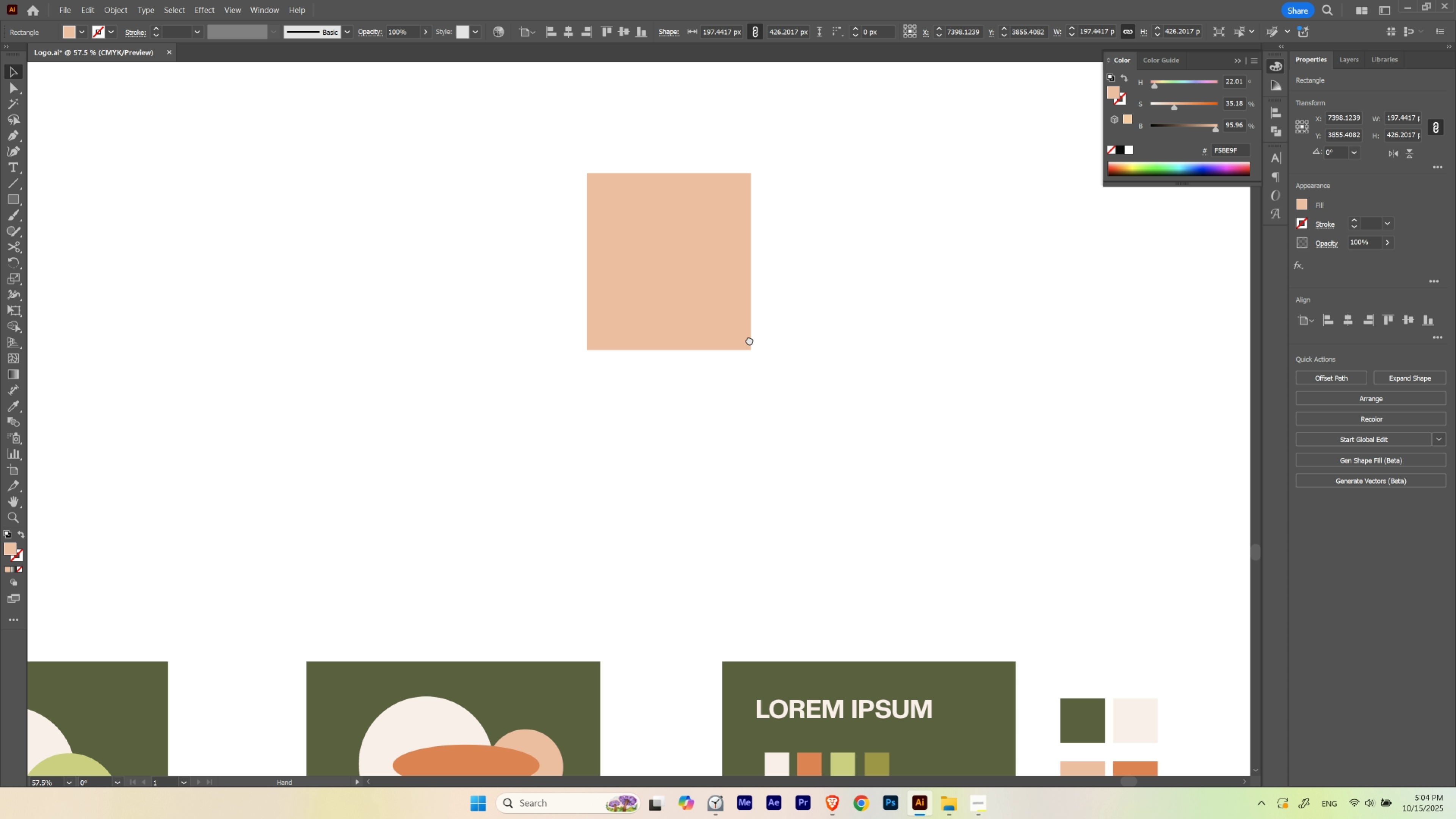 
left_click_drag(start_coordinate=[752, 340], to_coordinate=[716, 340])
 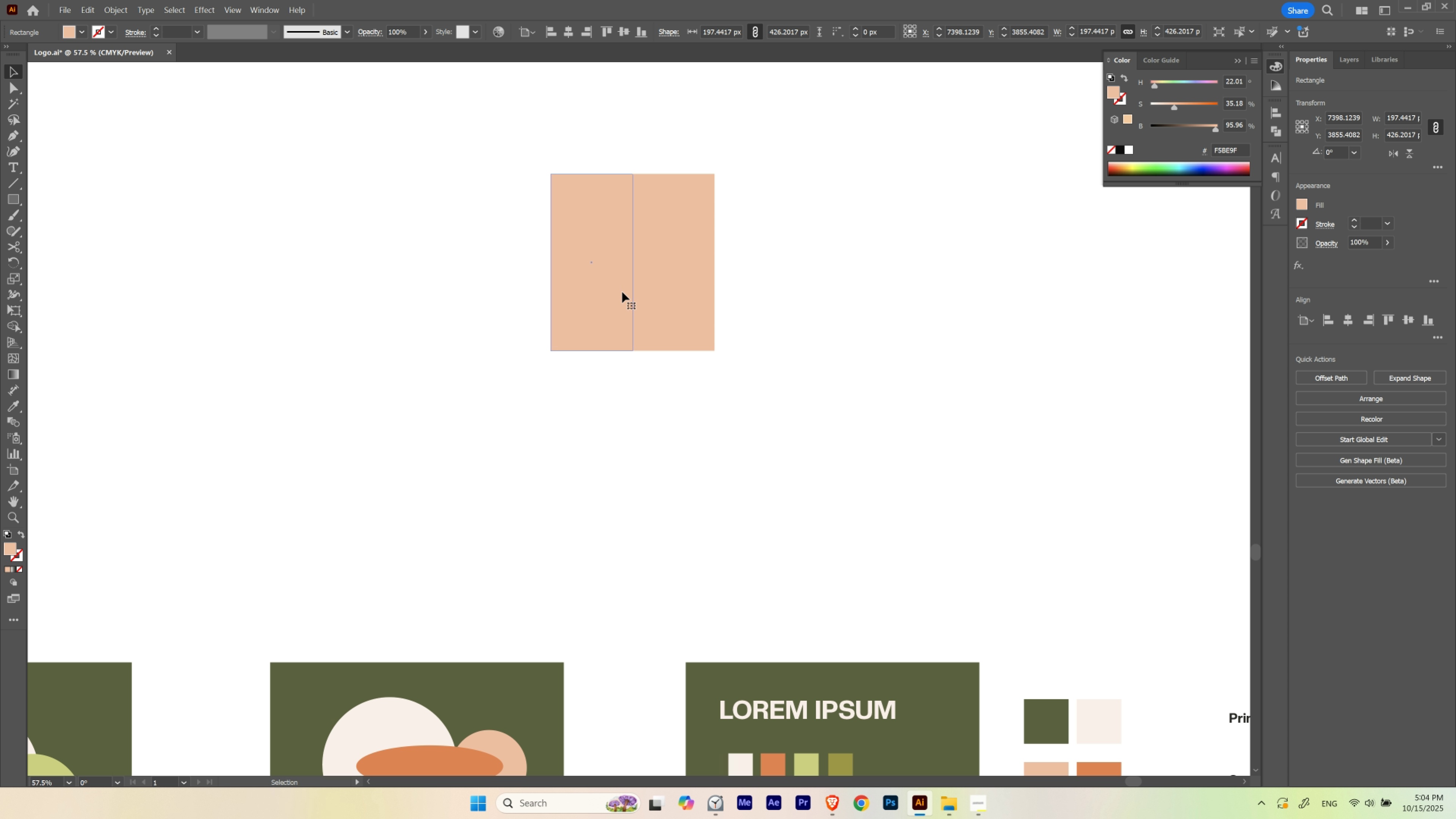 
triple_click([622, 292])
 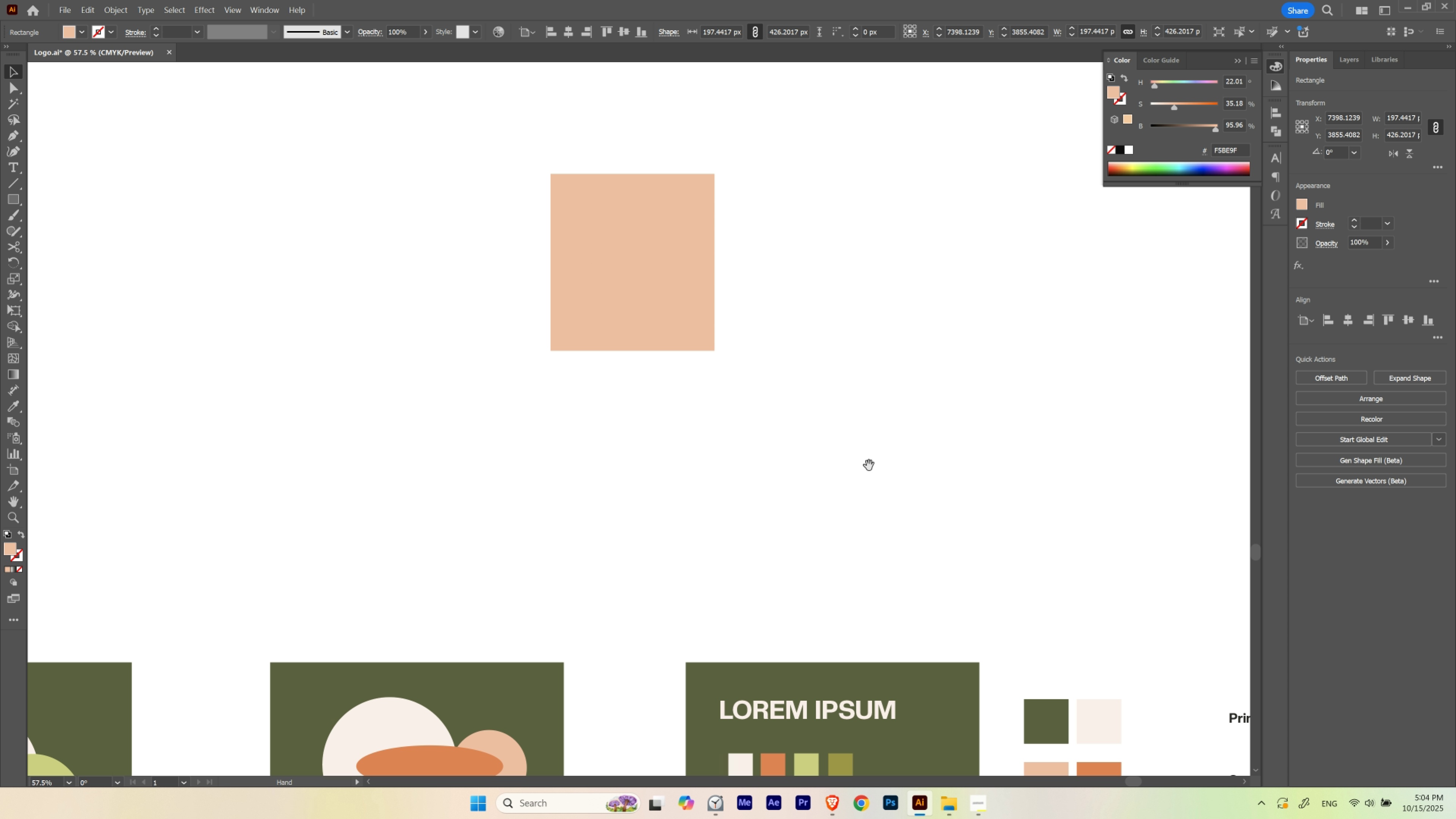 
hold_key(key=Space, duration=0.54)
 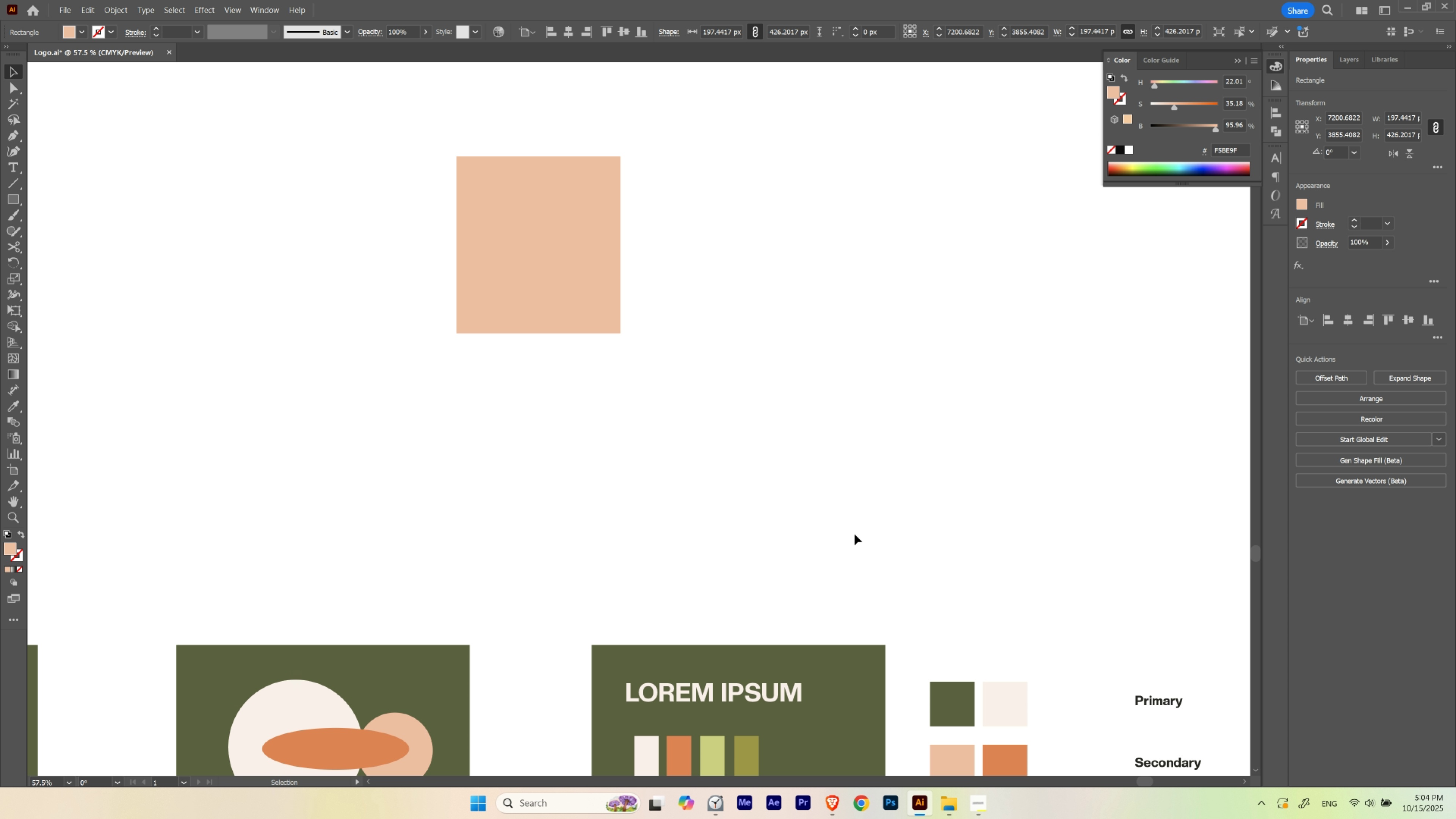 
left_click_drag(start_coordinate=[867, 465], to_coordinate=[773, 448])
 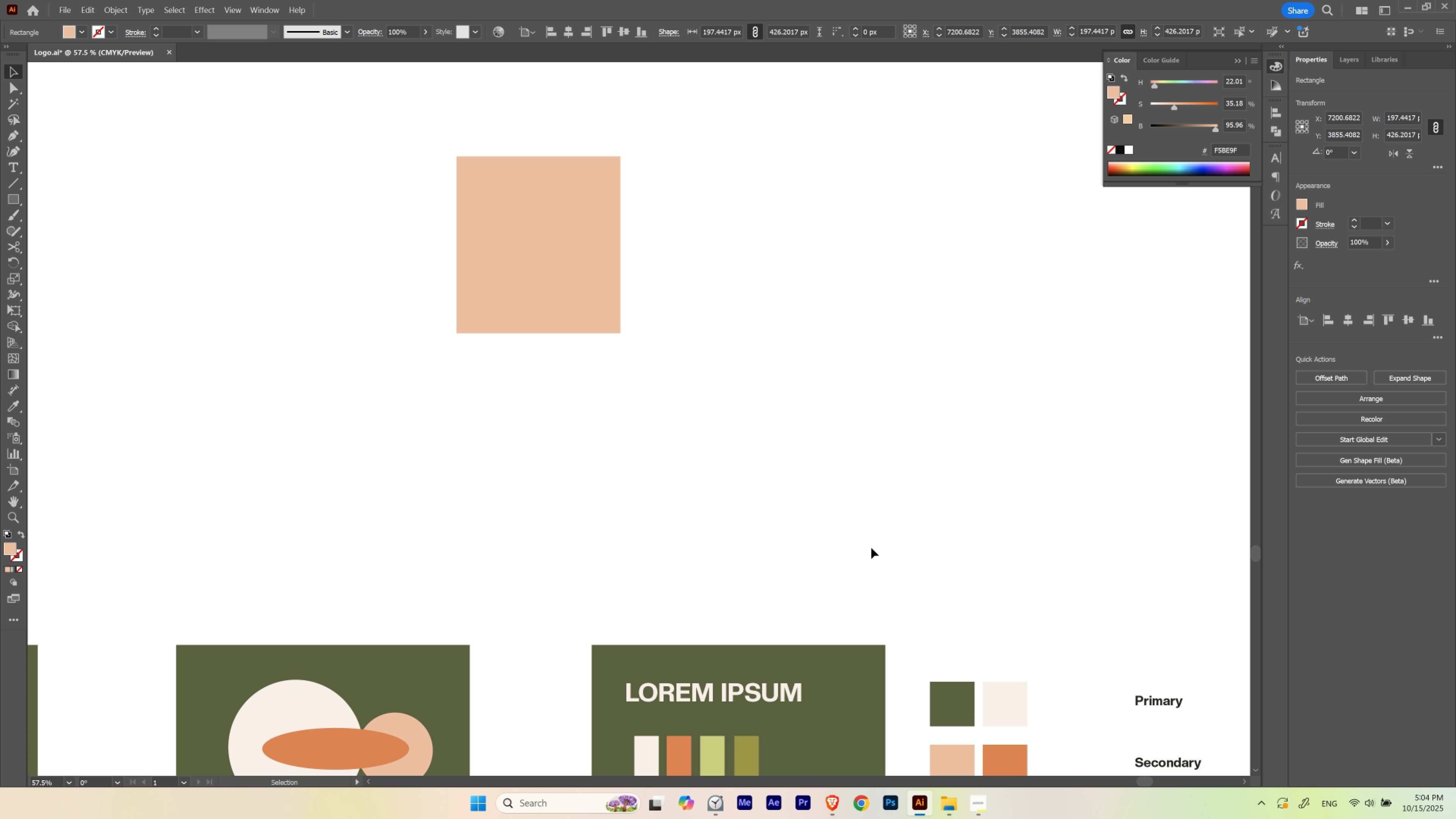 
key(I)
 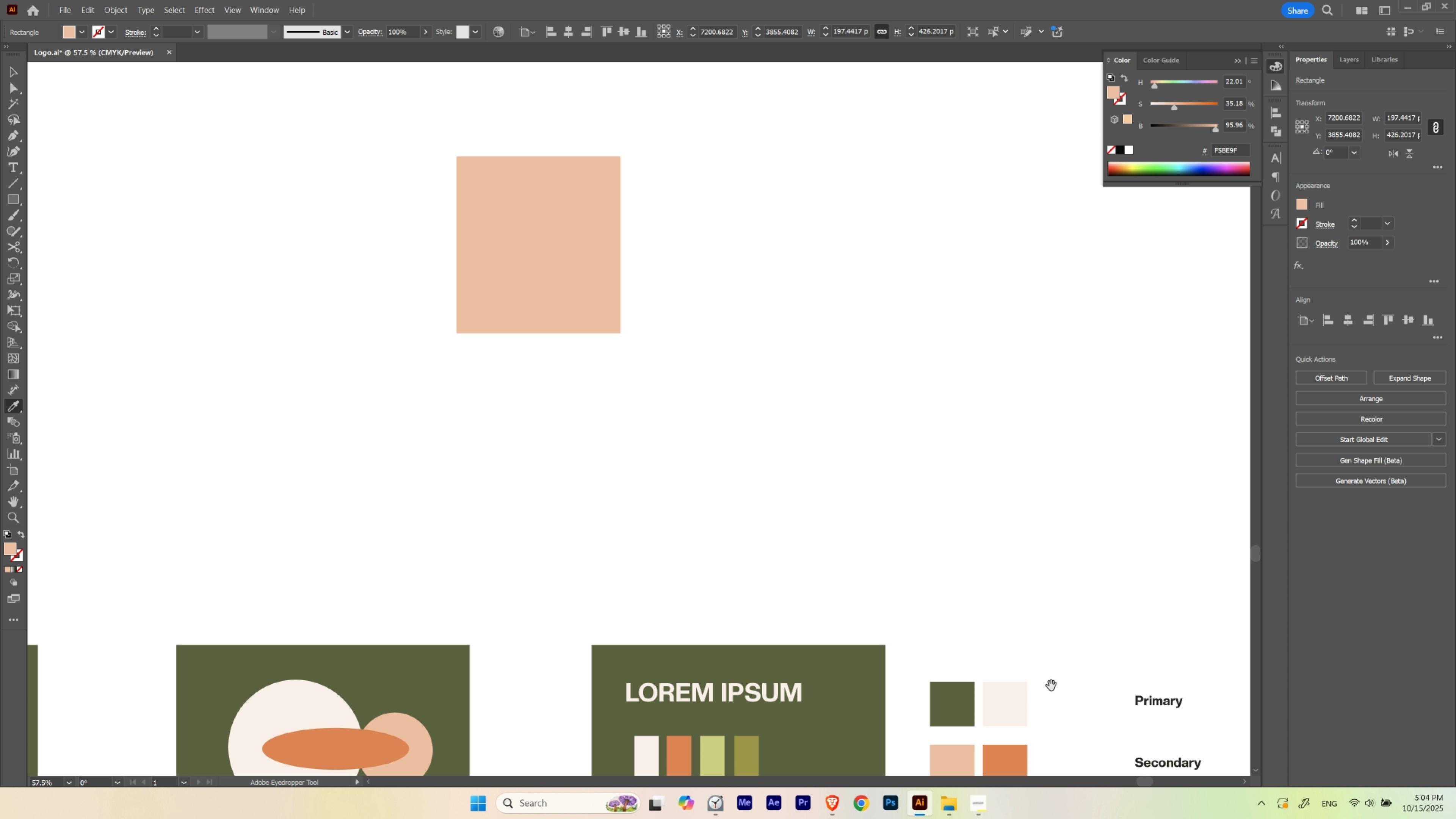 
hold_key(key=Space, duration=0.81)
 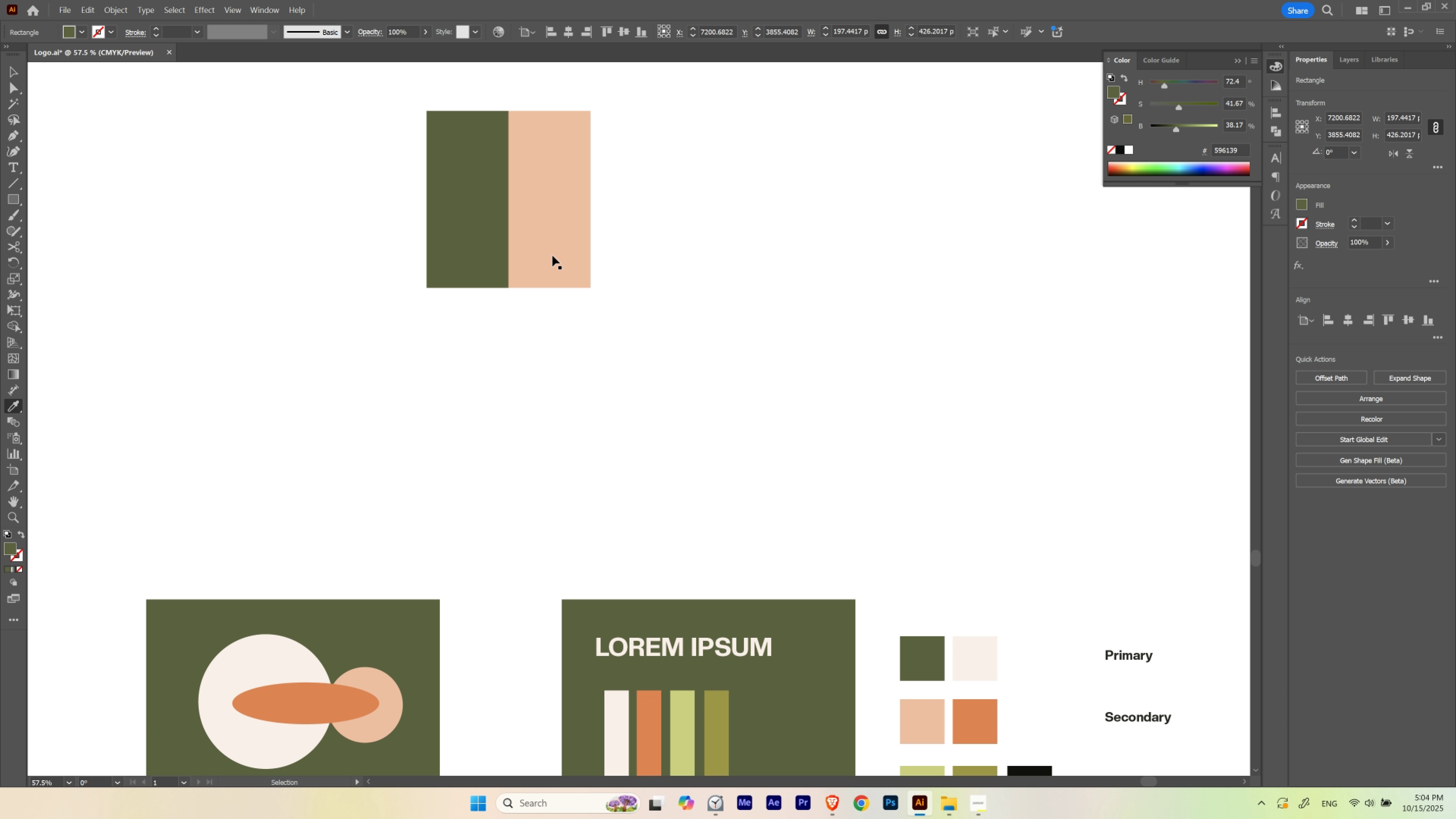 
left_click_drag(start_coordinate=[1052, 686], to_coordinate=[1022, 640])
 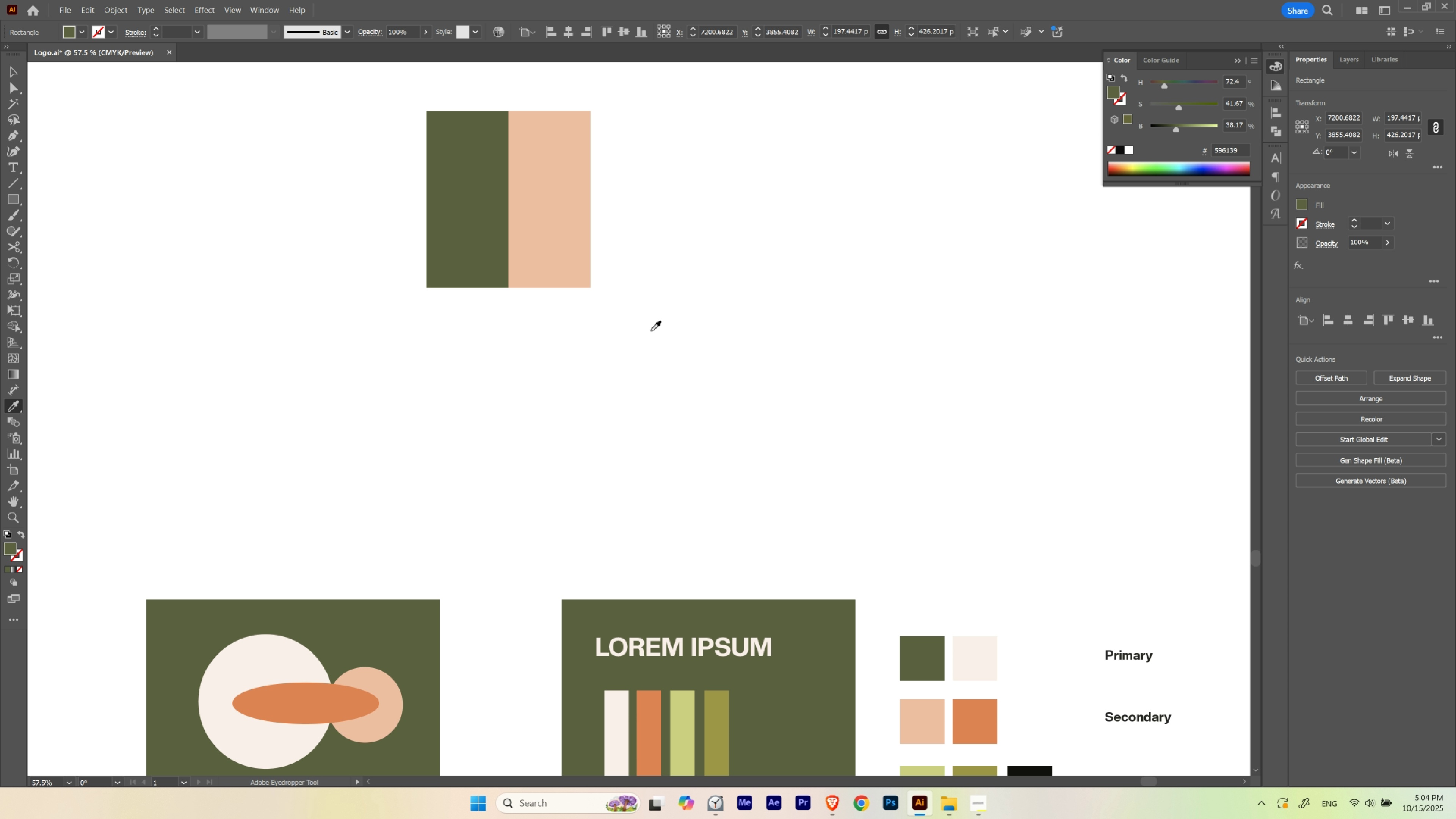 
hold_key(key=ControlLeft, duration=0.41)
double_click([552, 255])
 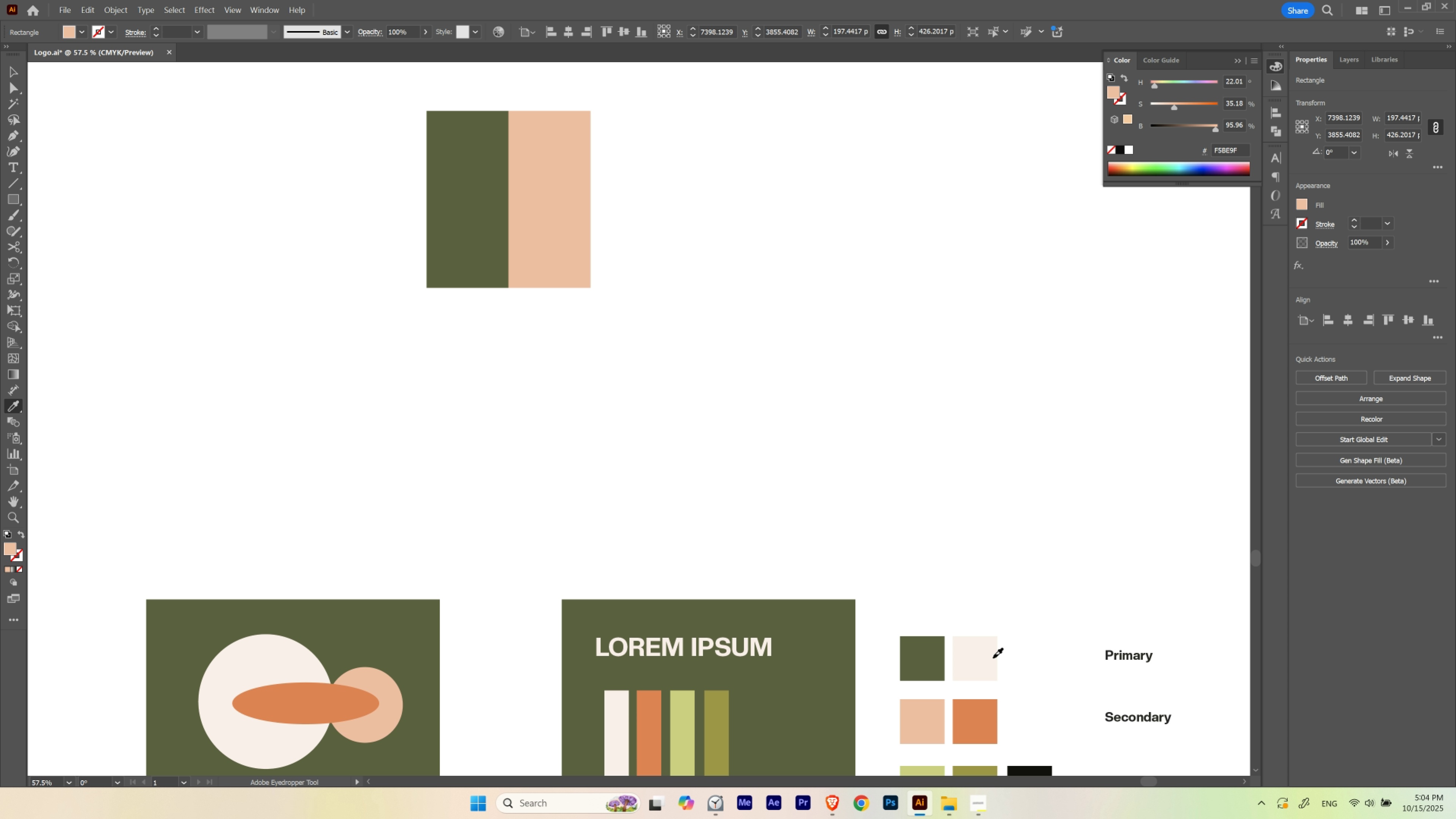 
left_click([993, 658])
 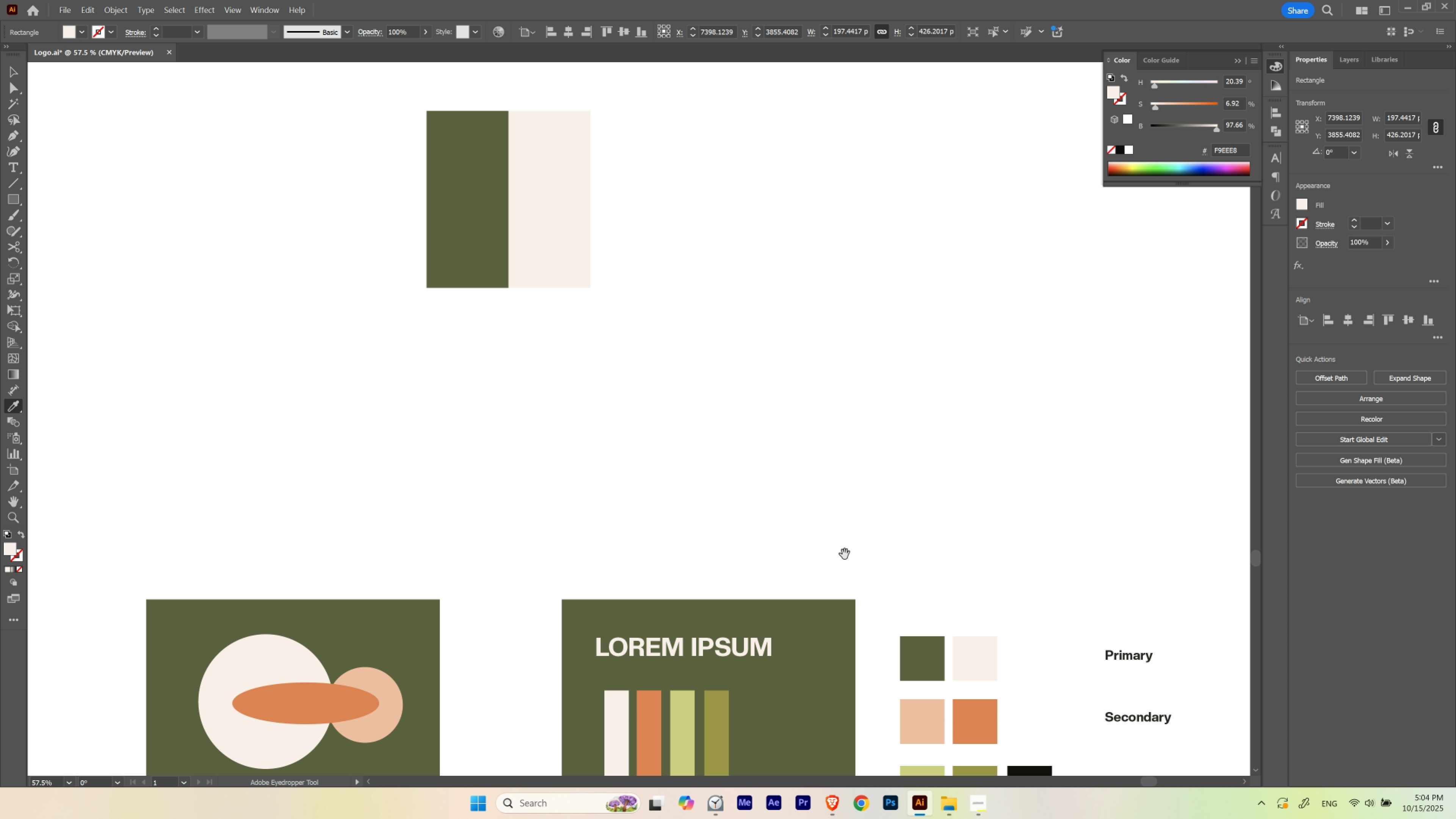 
hold_key(key=Space, duration=0.44)
 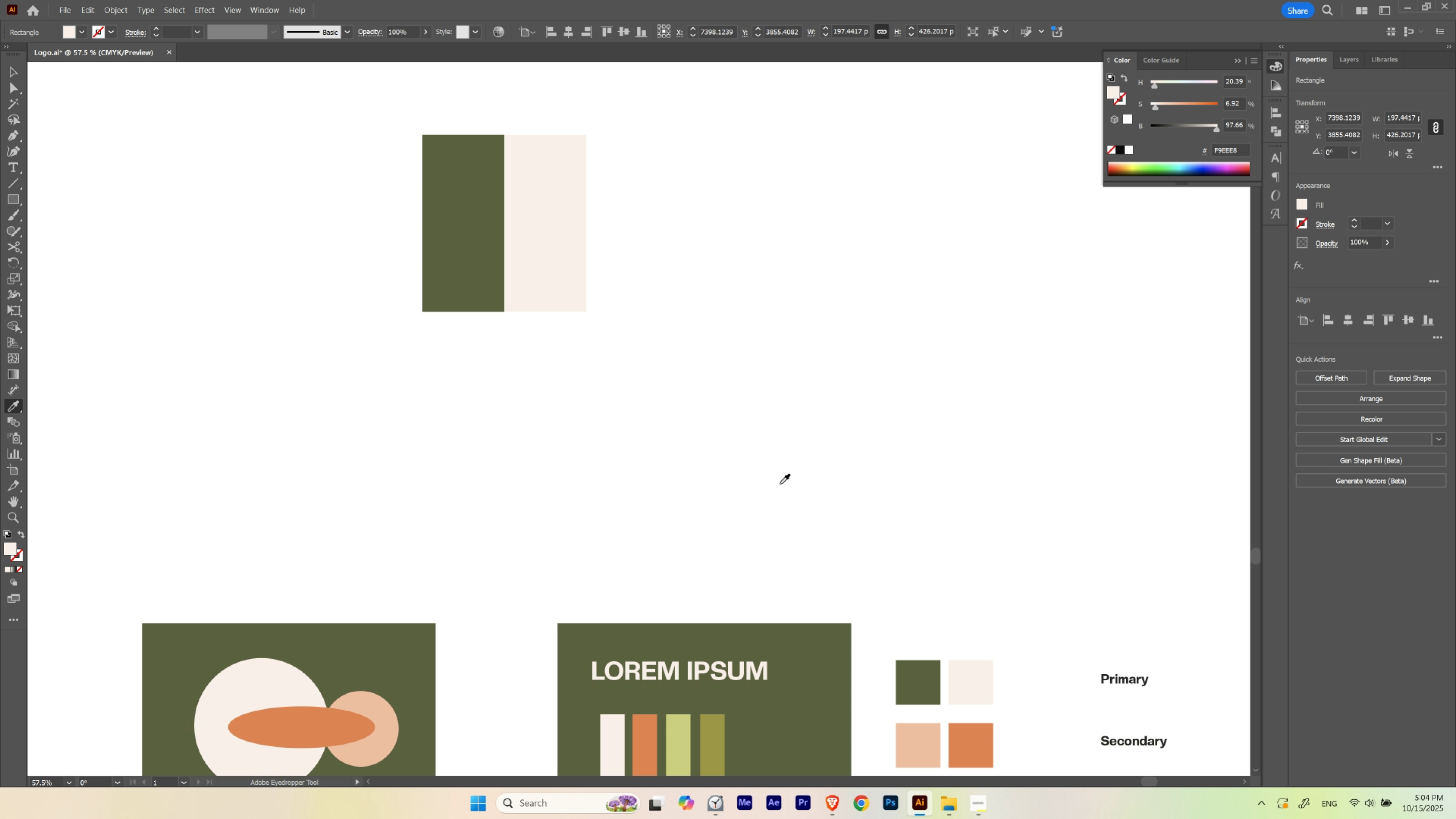 
key(V)
 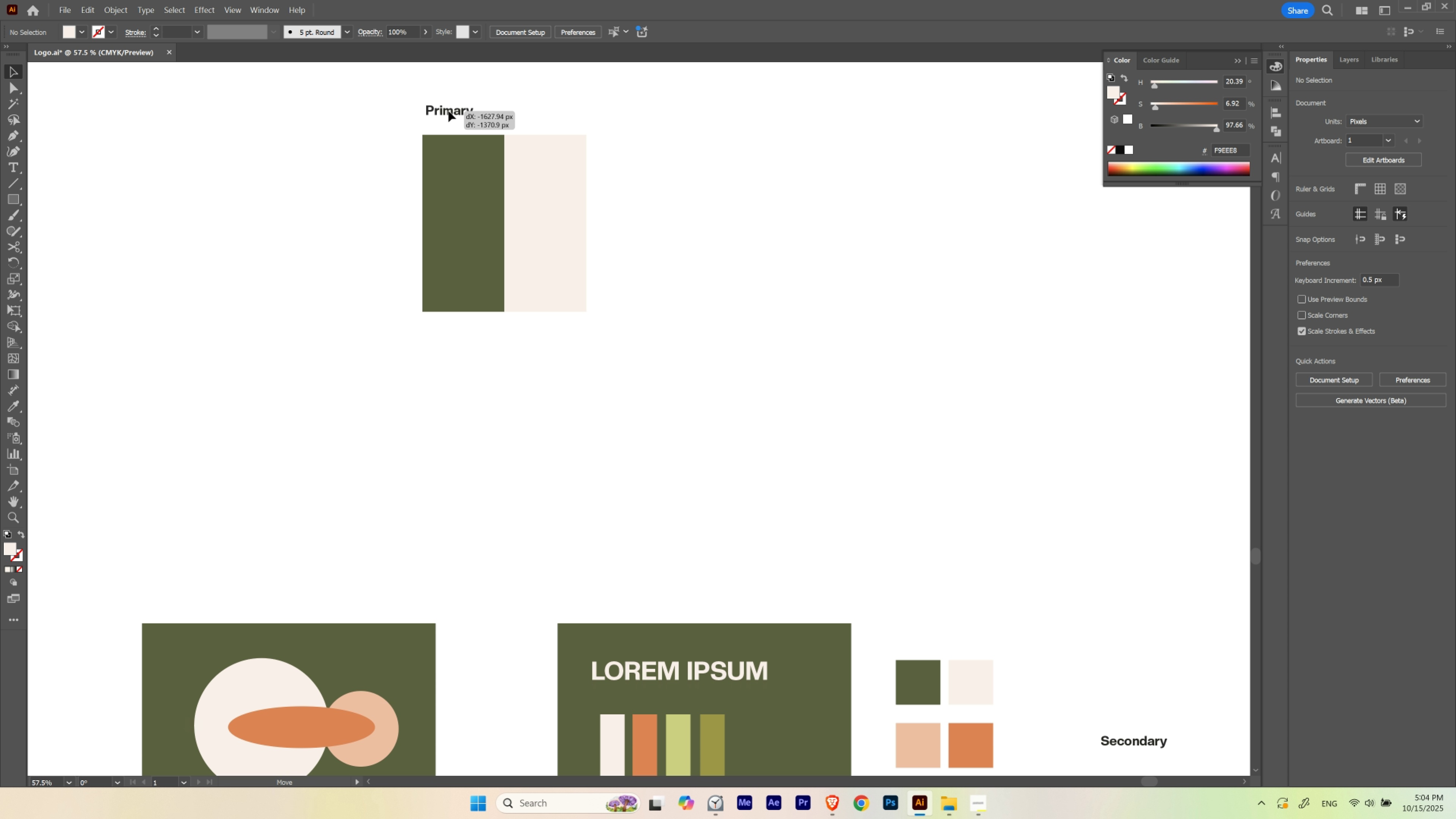 
hold_key(key=Space, duration=0.92)
 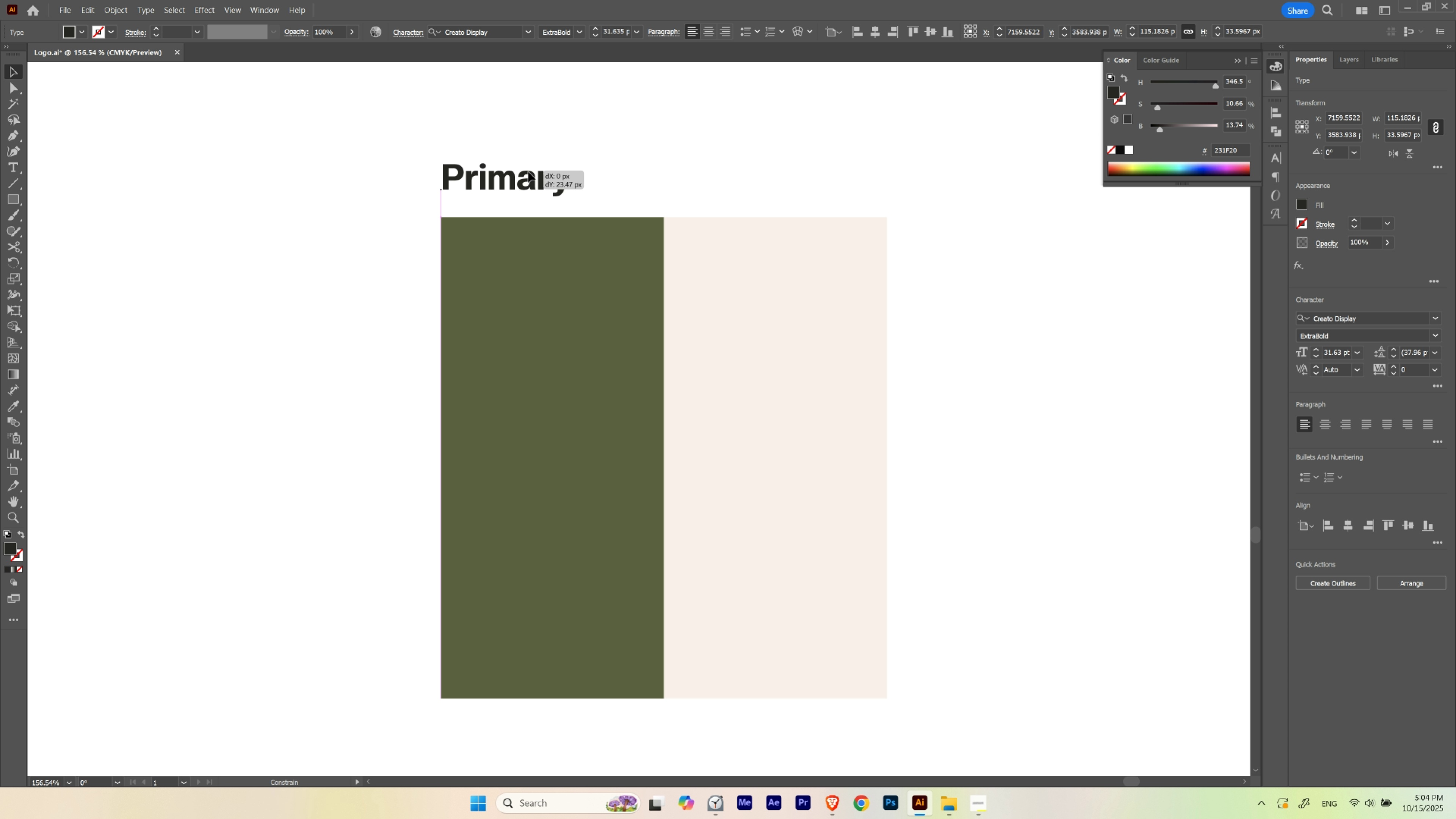 
hold_key(key=ControlLeft, duration=0.42)
 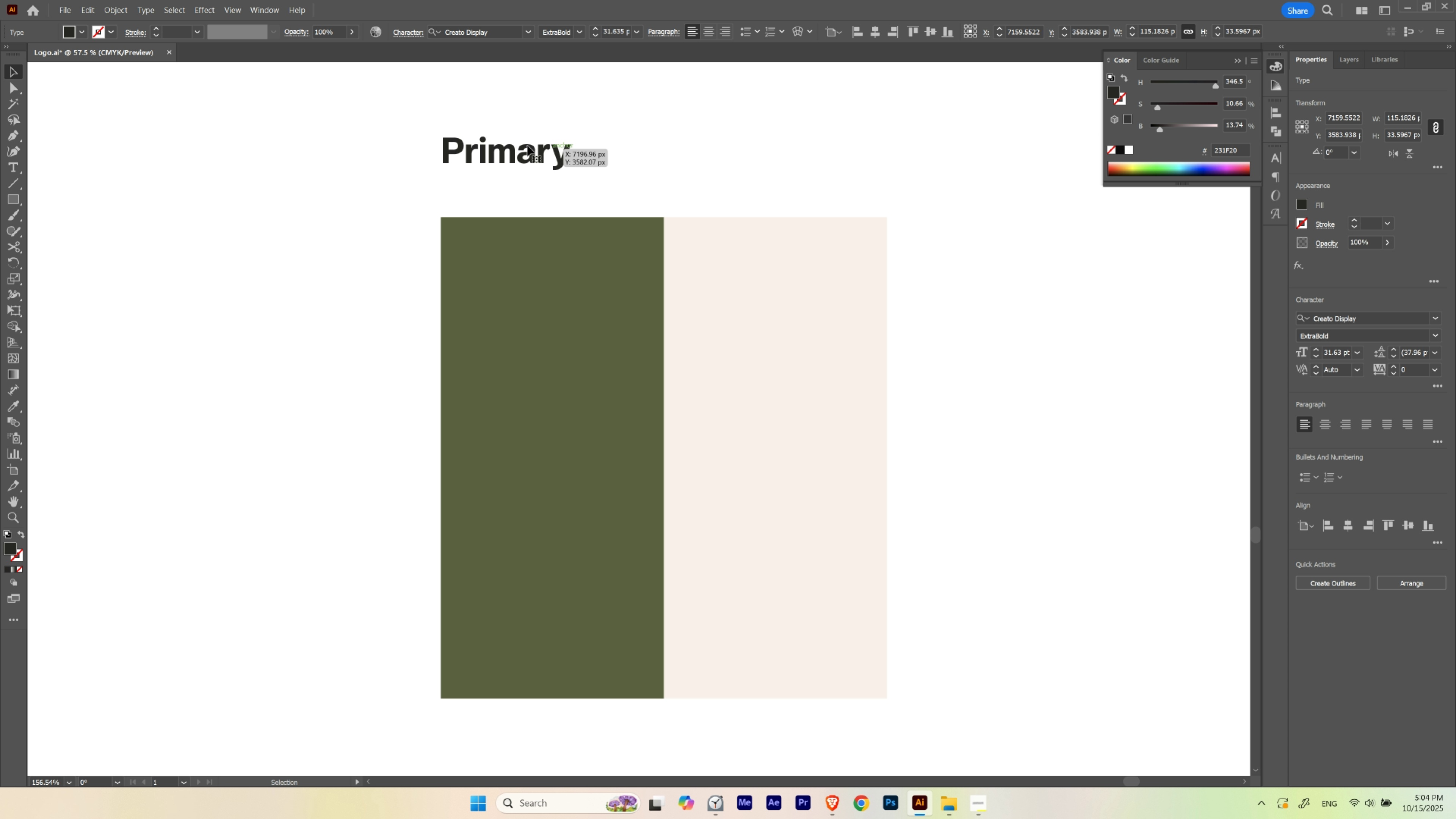 
hold_key(key=ShiftLeft, duration=1.48)
 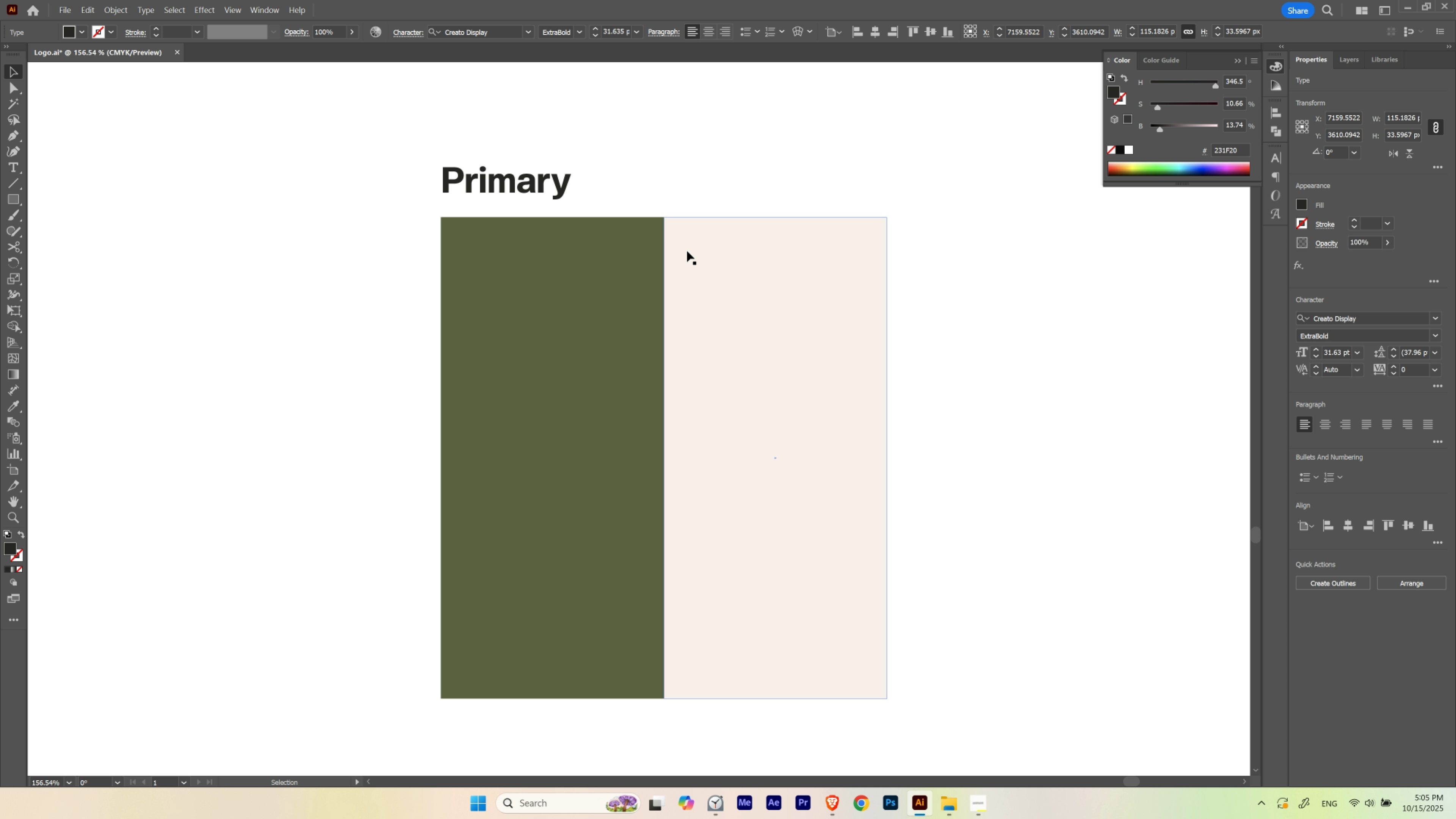 
hold_key(key=Space, duration=4.7)
 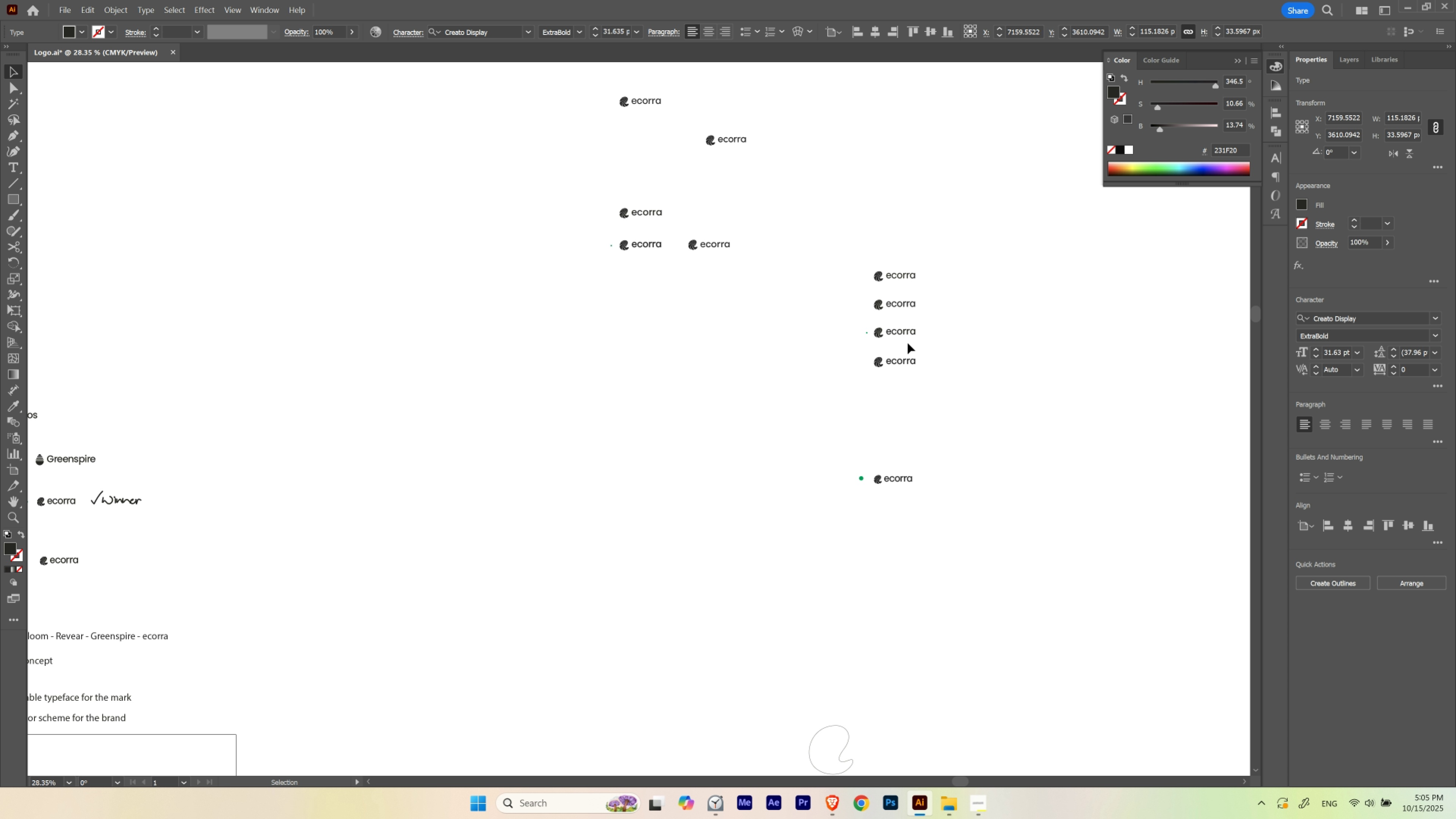 
hold_key(key=ControlLeft, duration=1.5)
 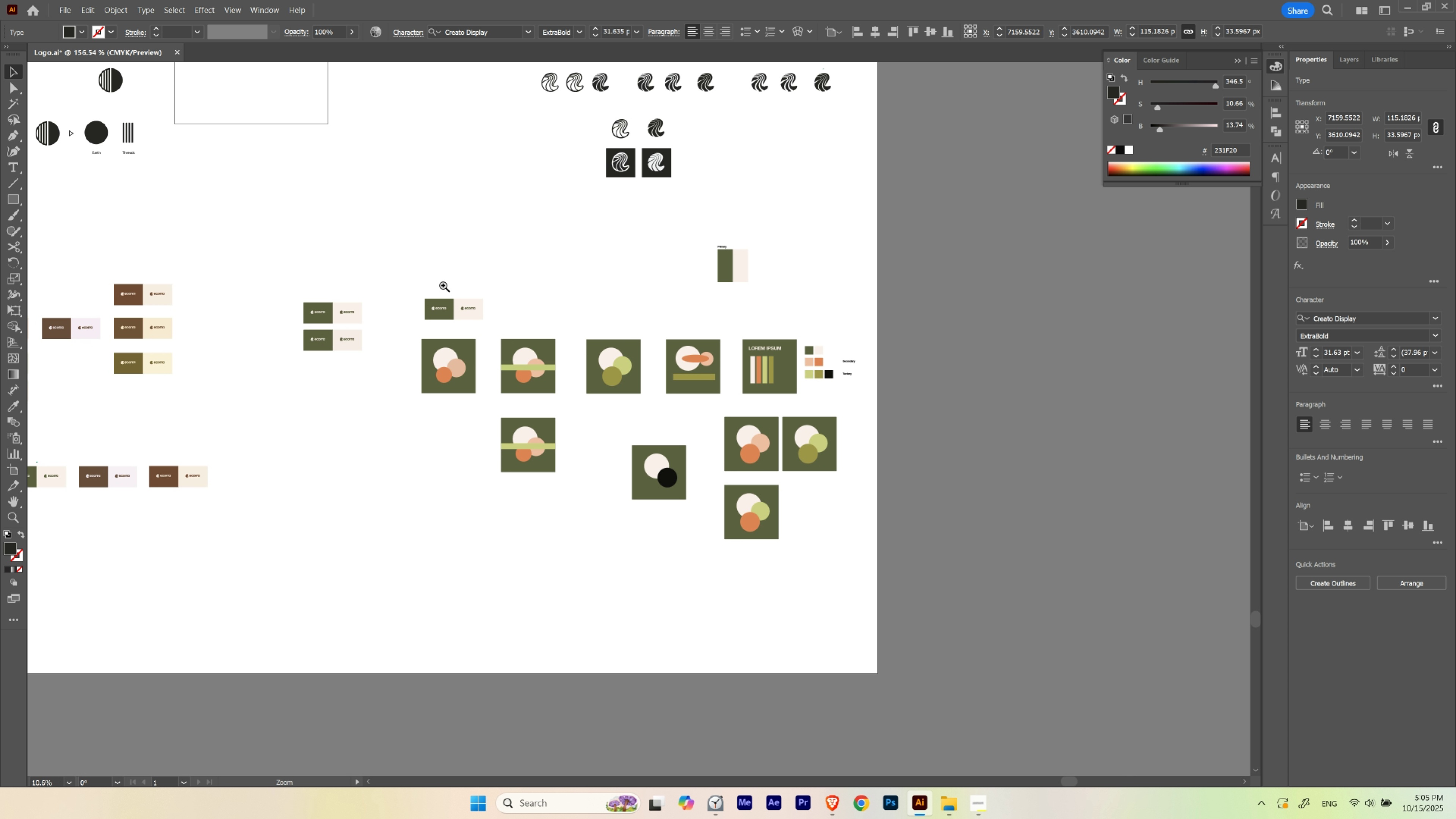 
key(Control+ControlLeft)
 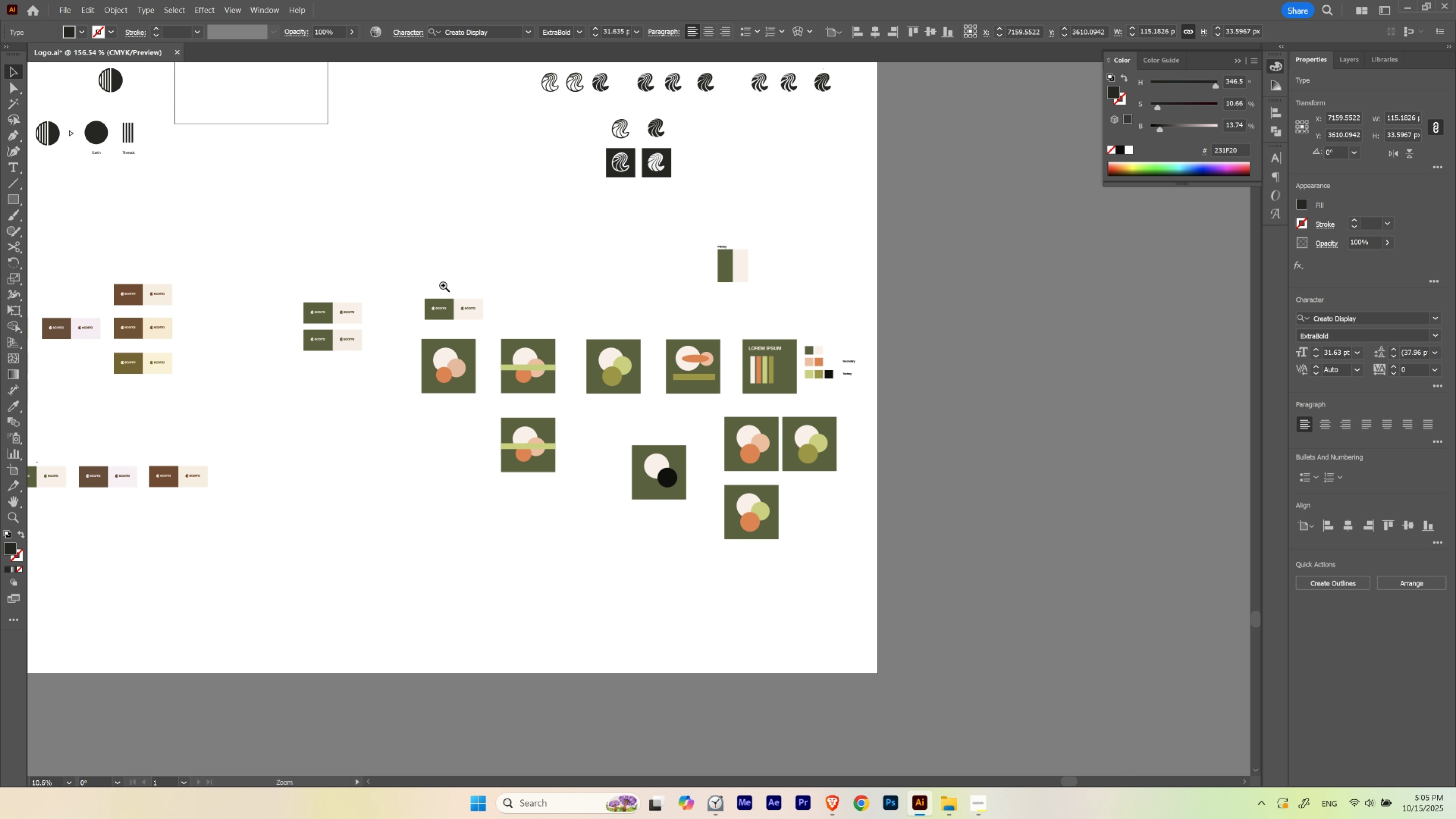 
key(Control+ControlLeft)
 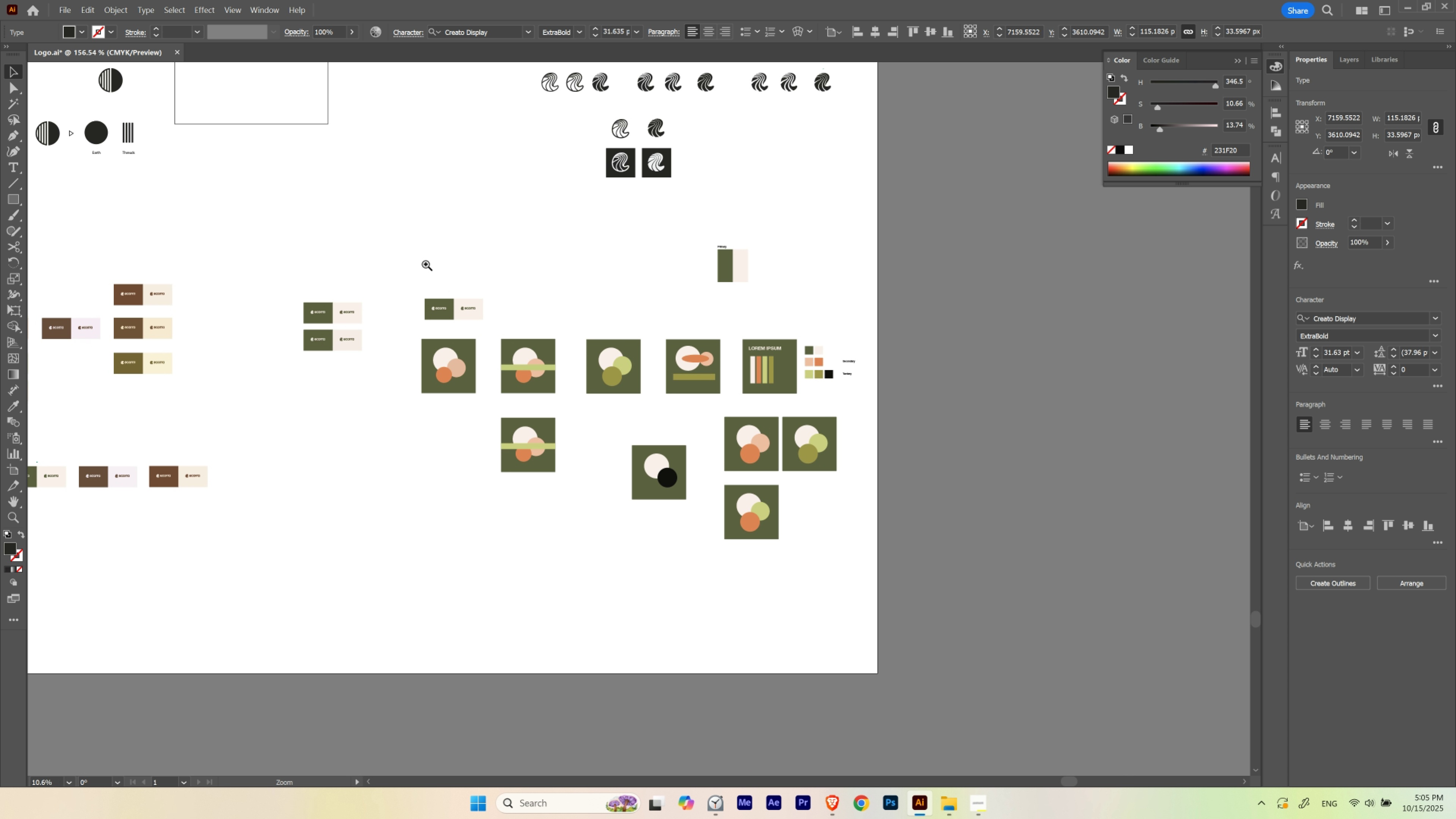 
key(Control+ControlLeft)
 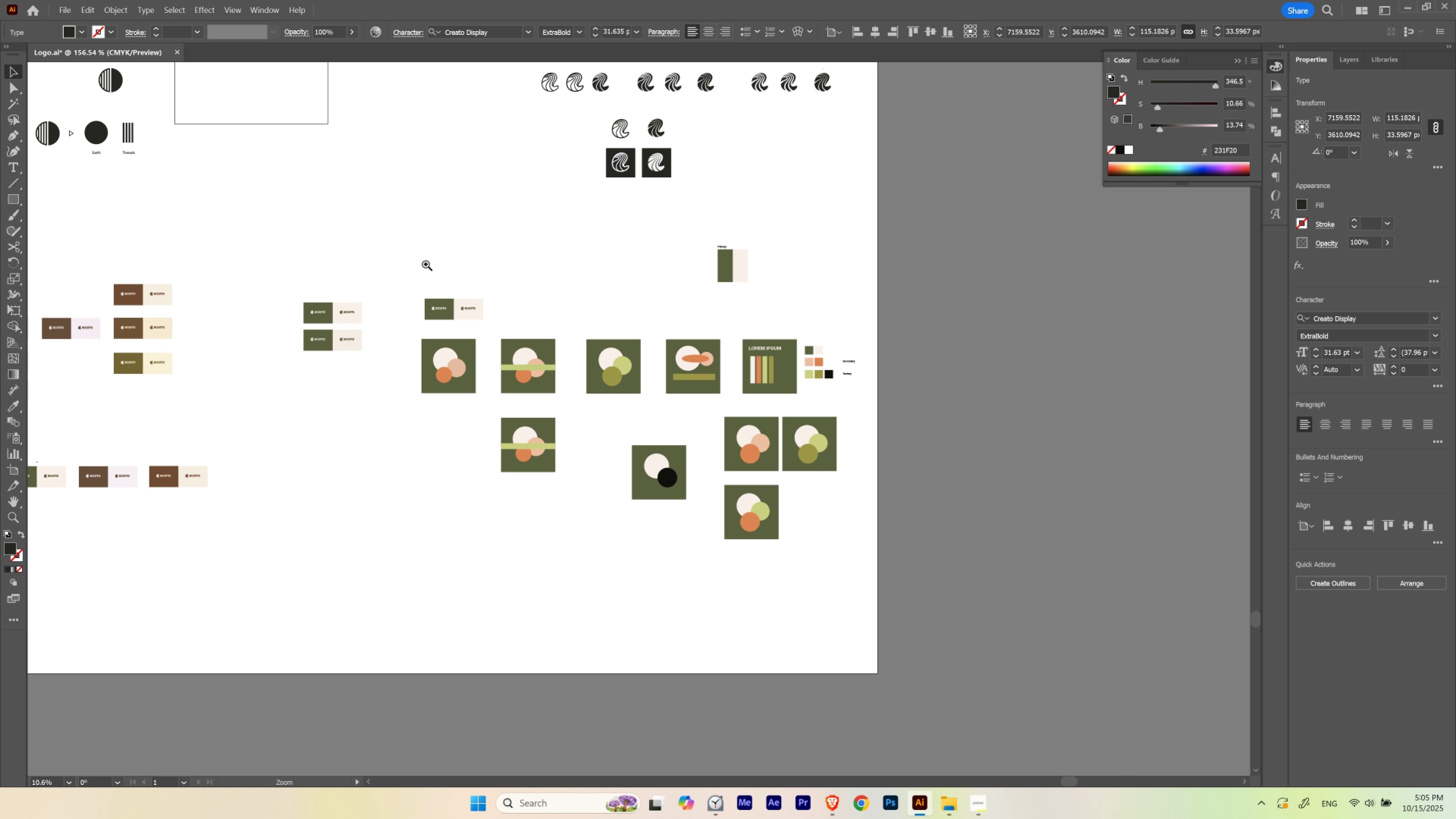 
key(Control+ControlLeft)
 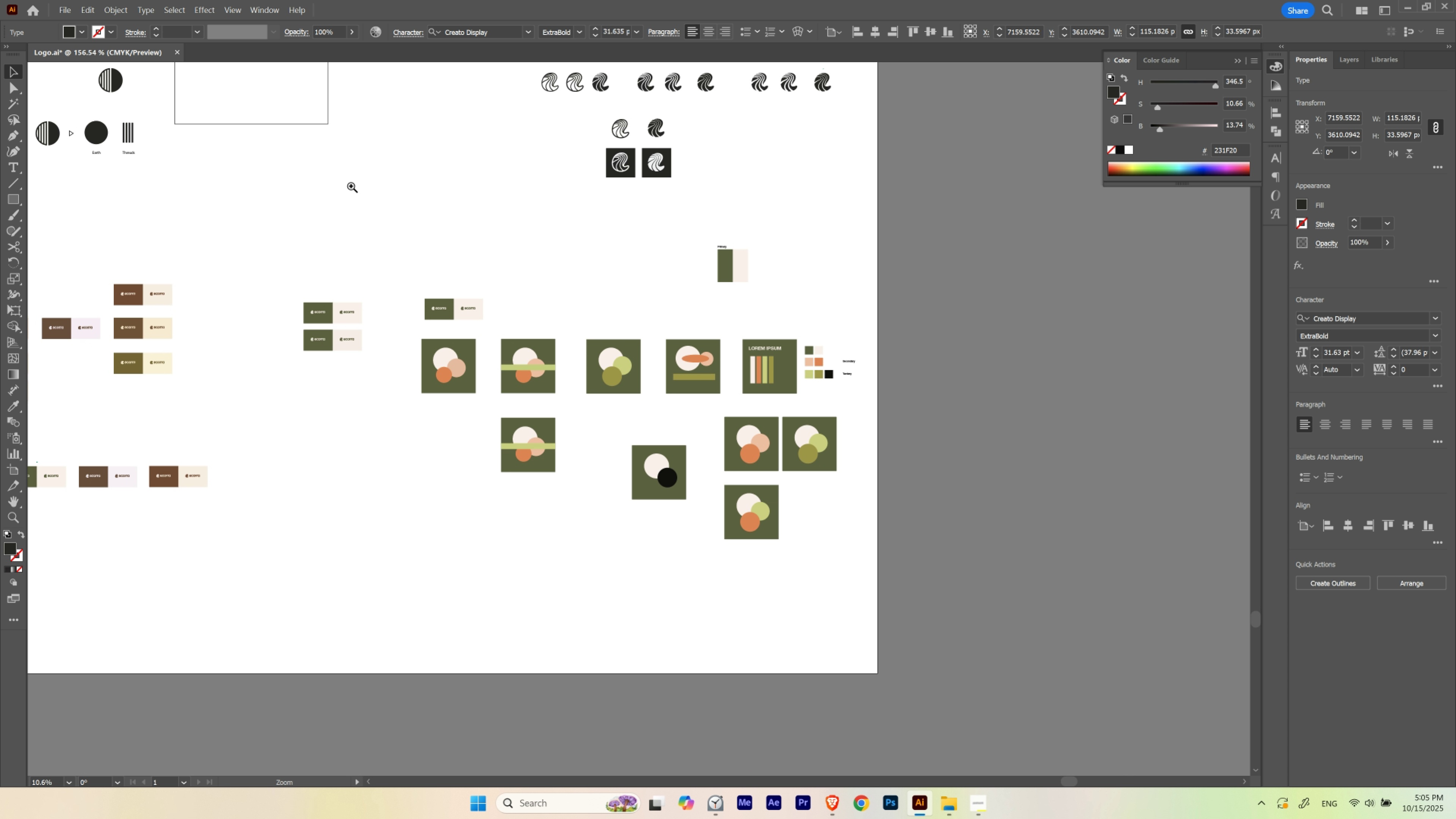 
key(Control+ControlLeft)
 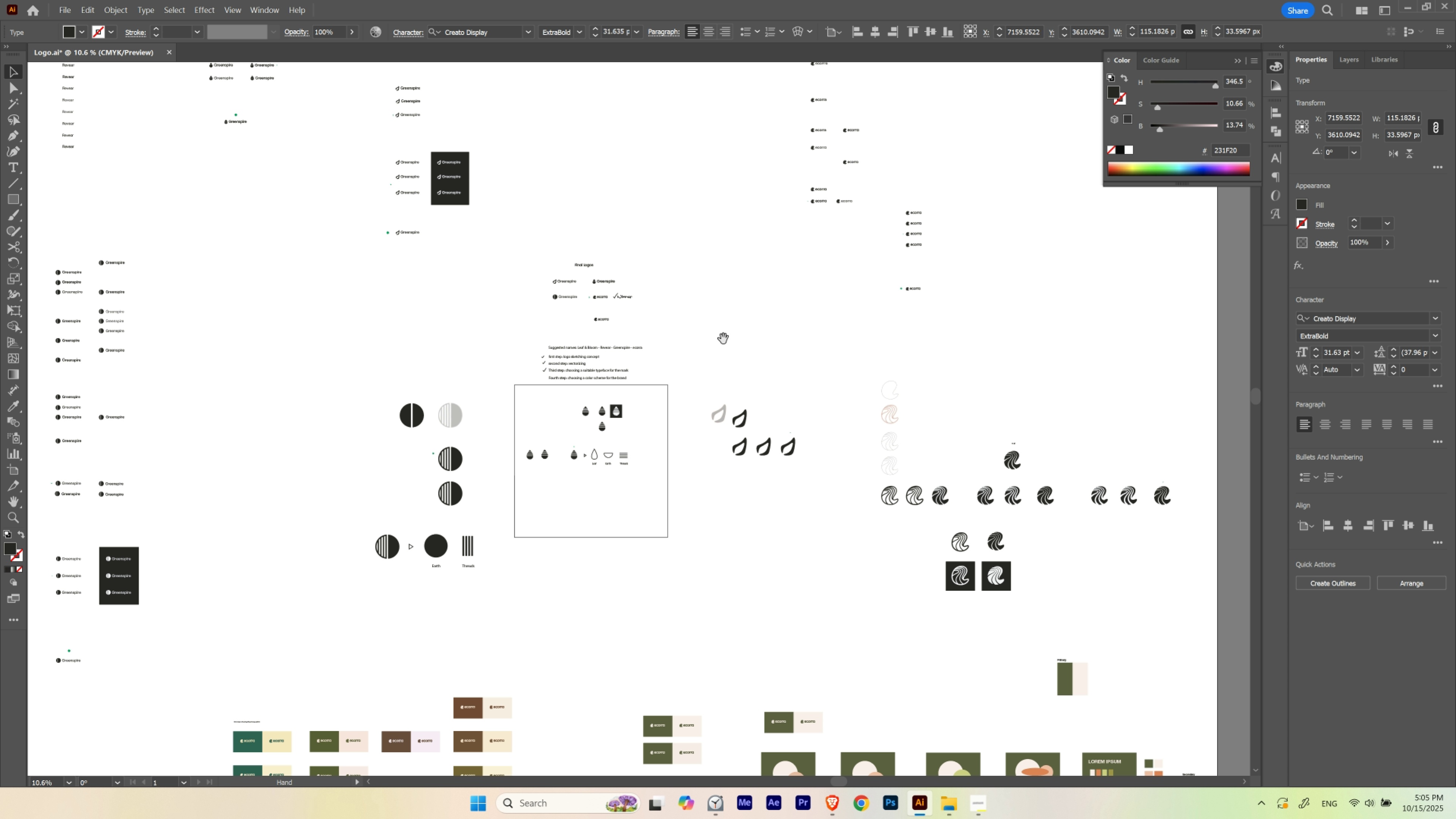 
hold_key(key=ControlLeft, duration=0.52)
 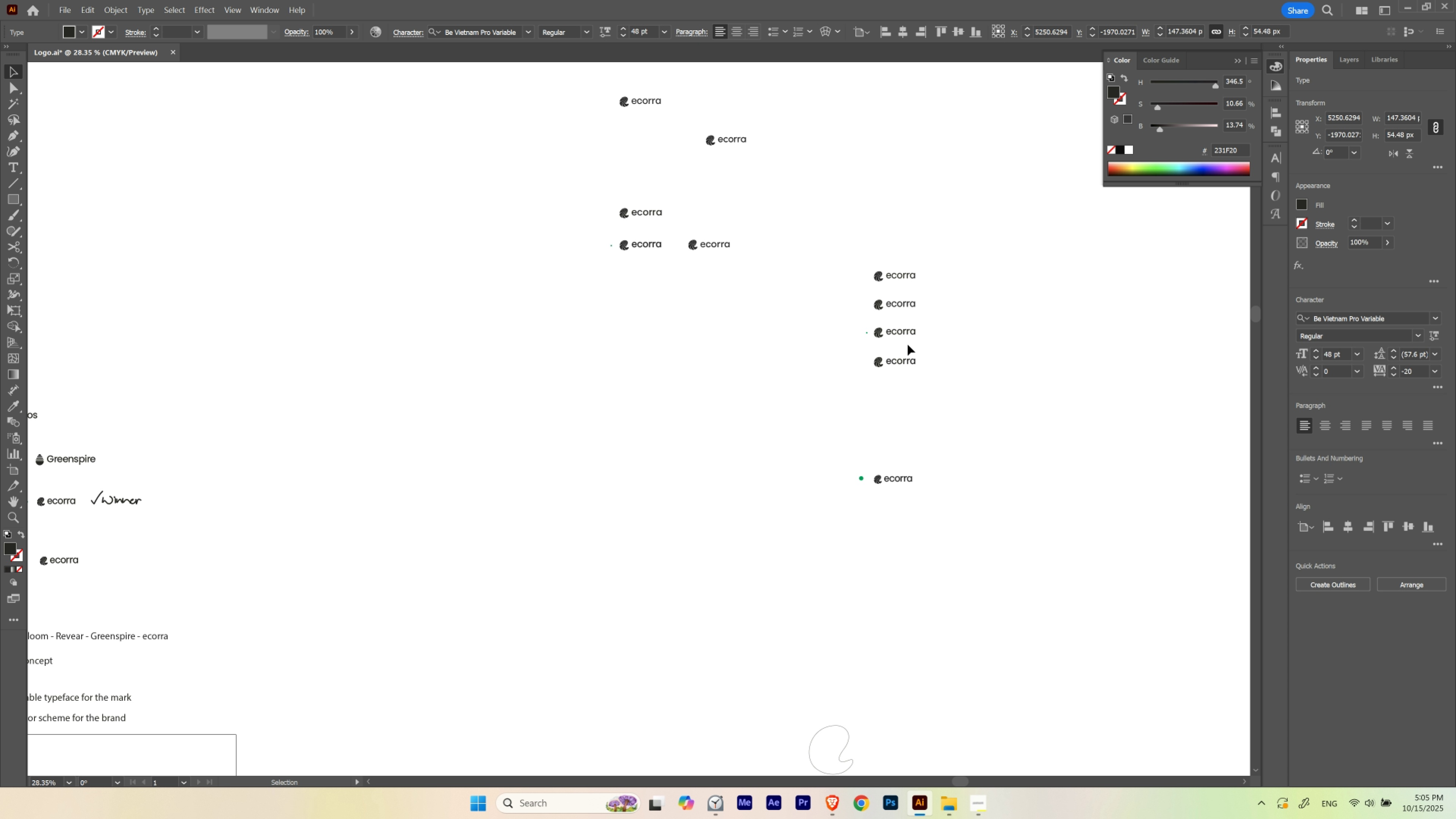 
hold_key(key=Space, duration=3.14)
 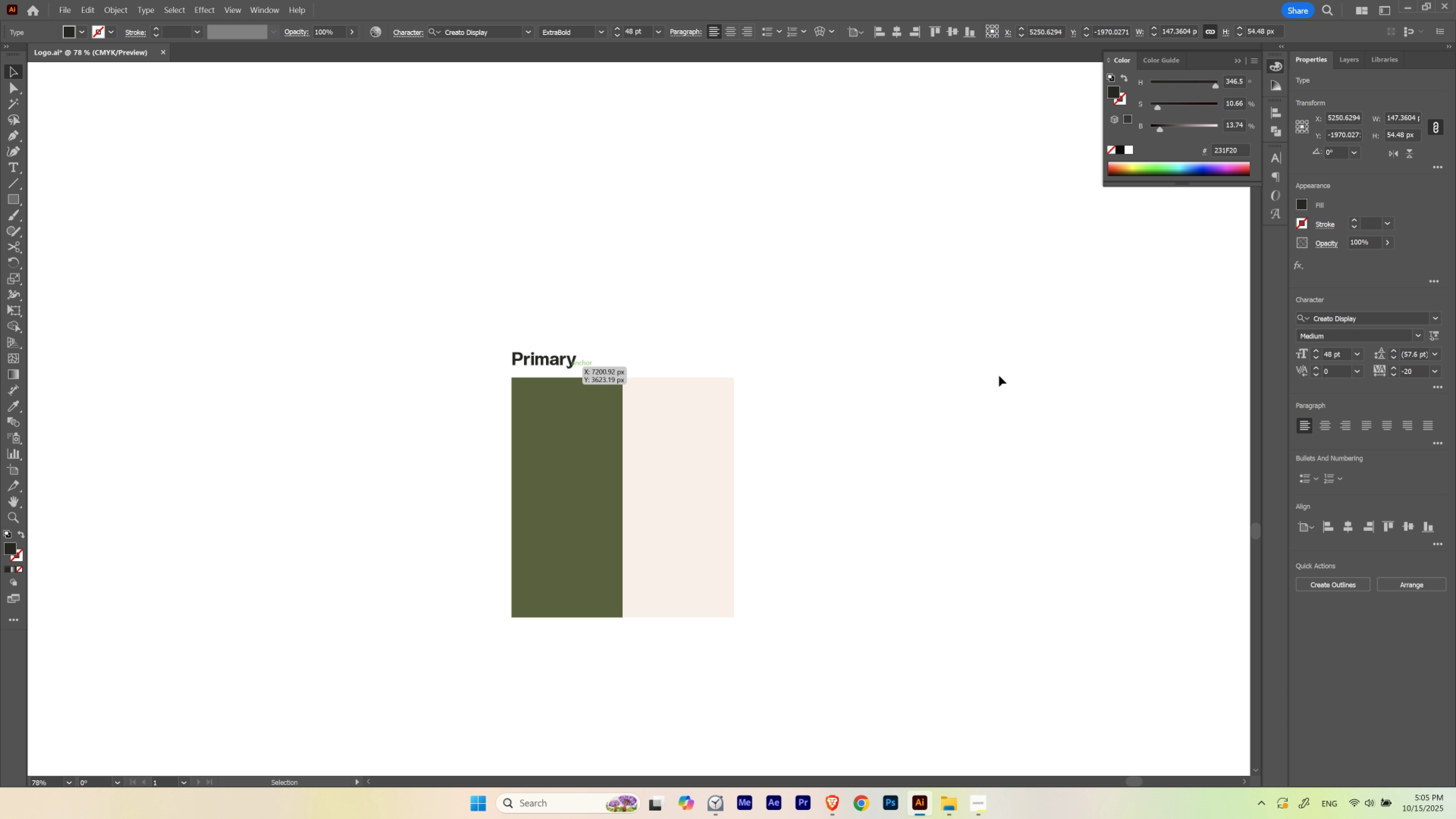 
hold_key(key=ControlLeft, duration=0.57)
 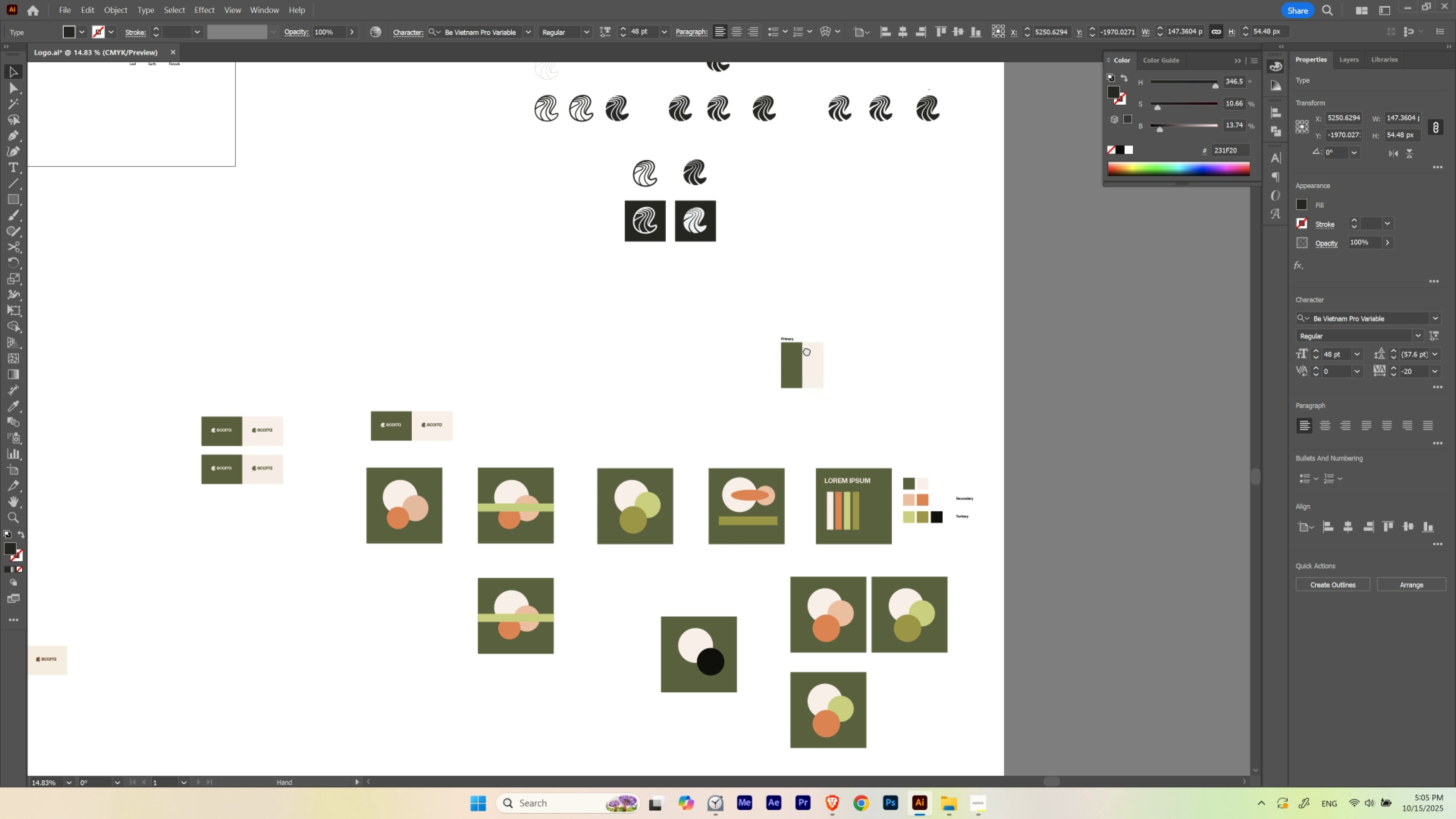 
hold_key(key=ControlLeft, duration=0.58)
 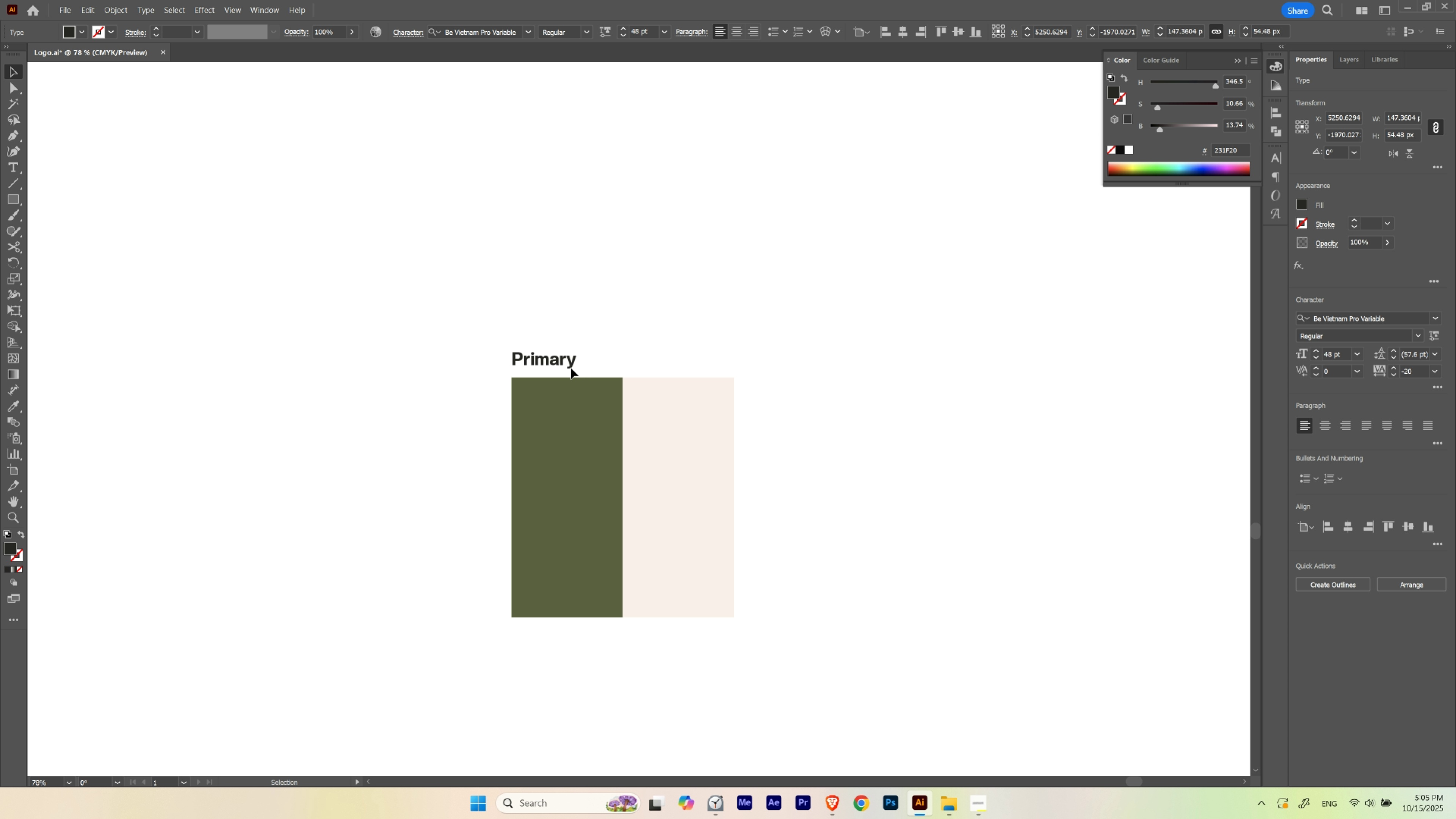 
left_click([567, 366])
 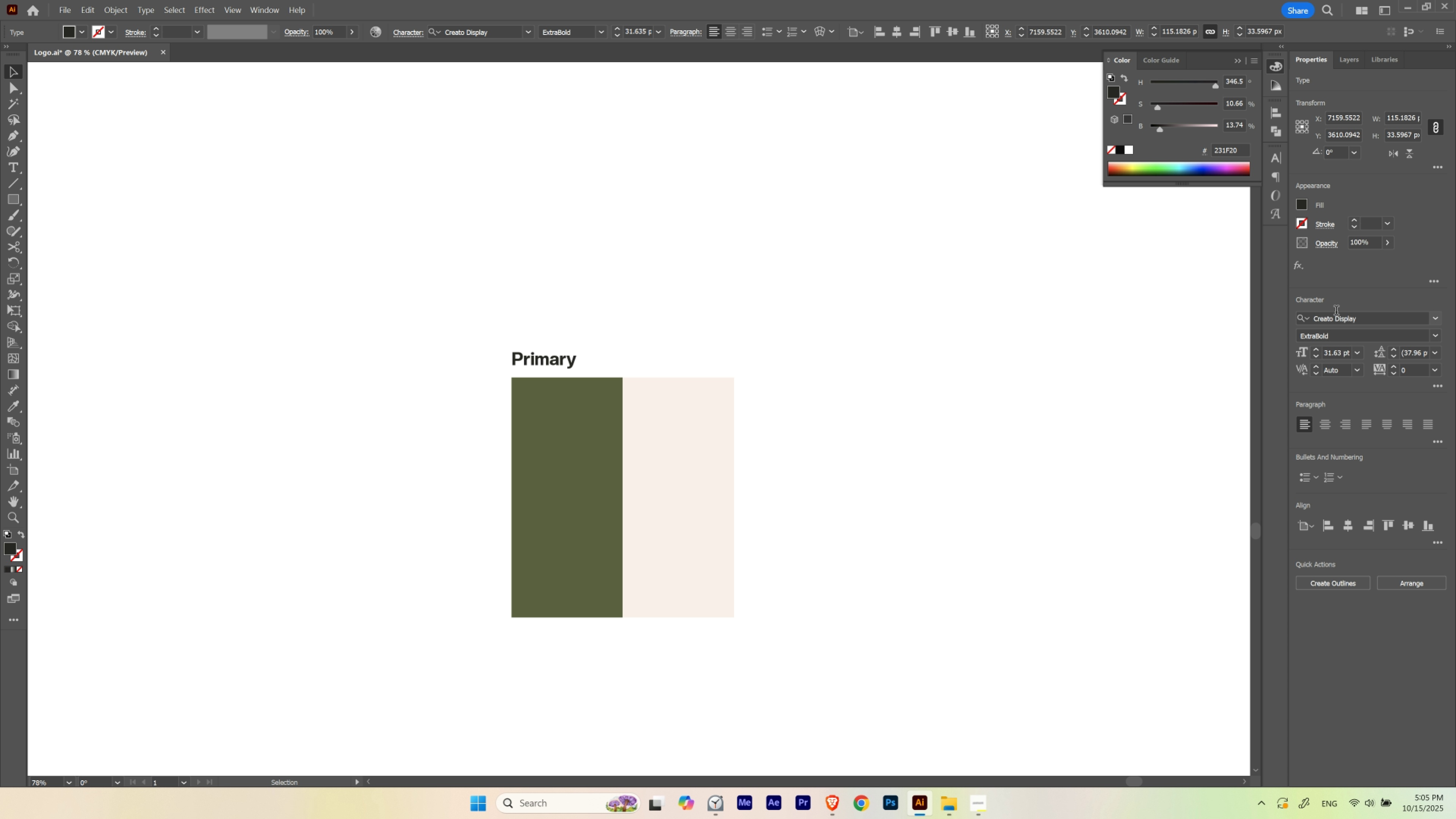 
left_click([1336, 312])
 